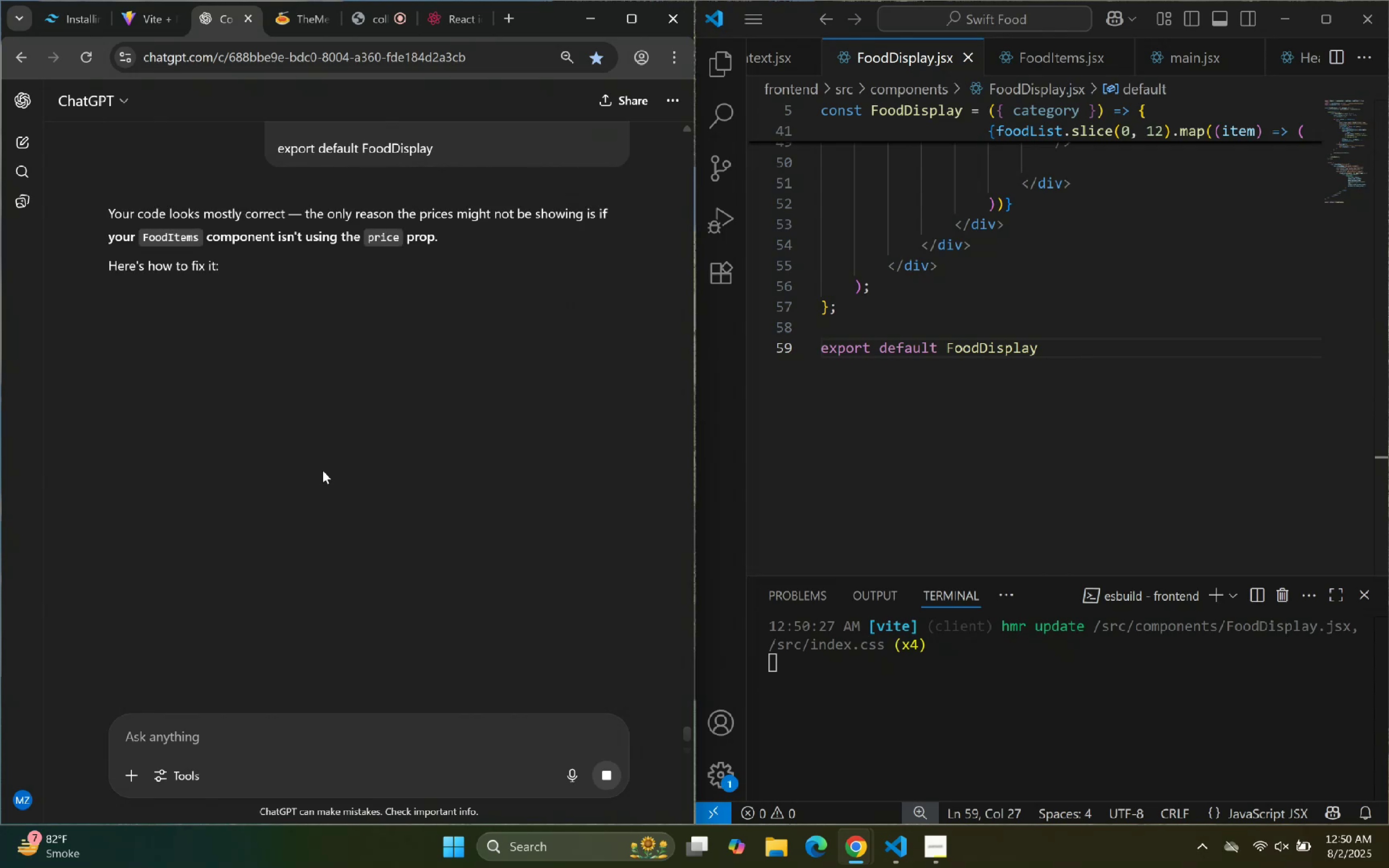 
scroll: coordinate [417, 429], scroll_direction: down, amount: 6.0
 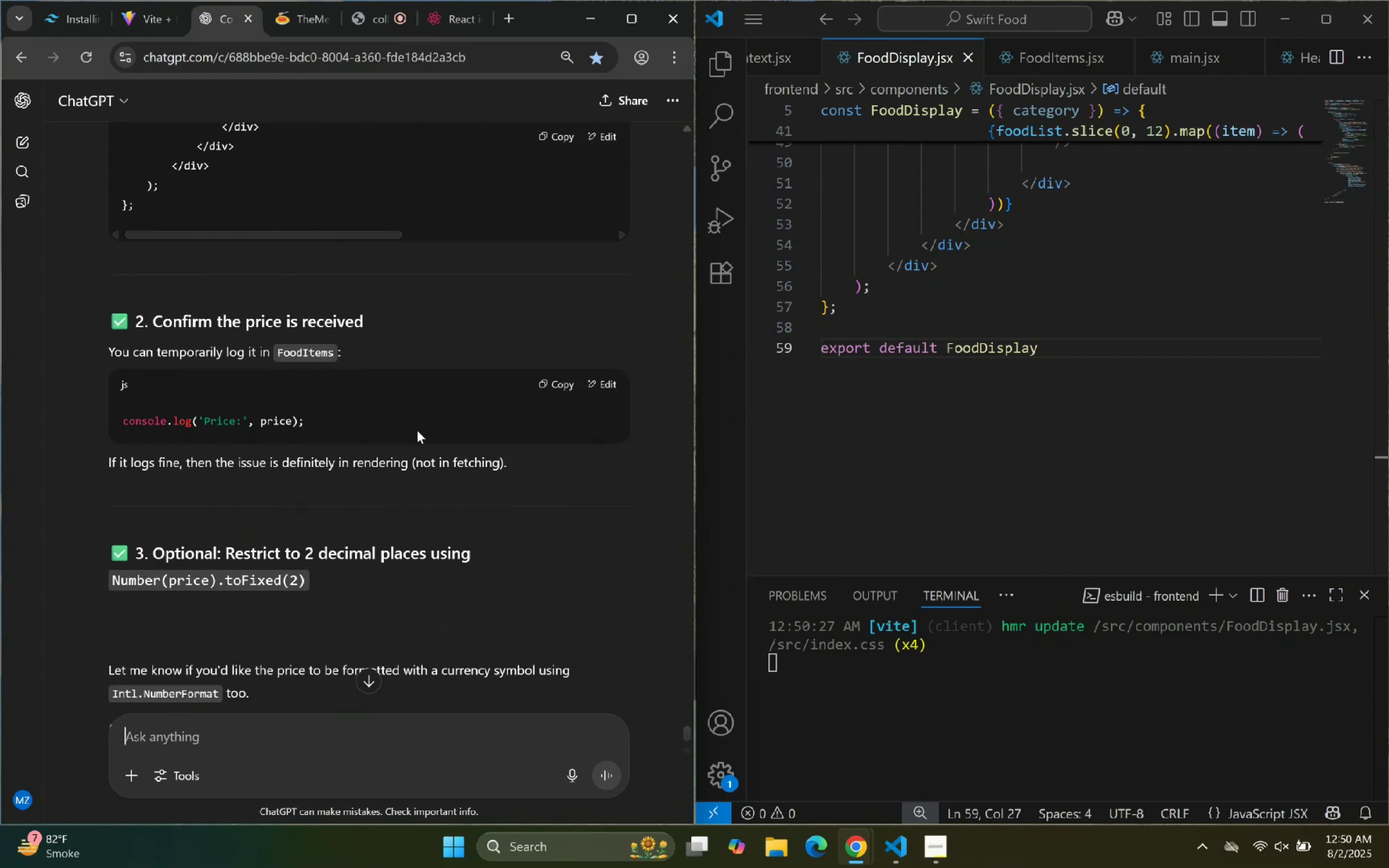 
scroll: coordinate [1017, 365], scroll_direction: up, amount: 36.0
 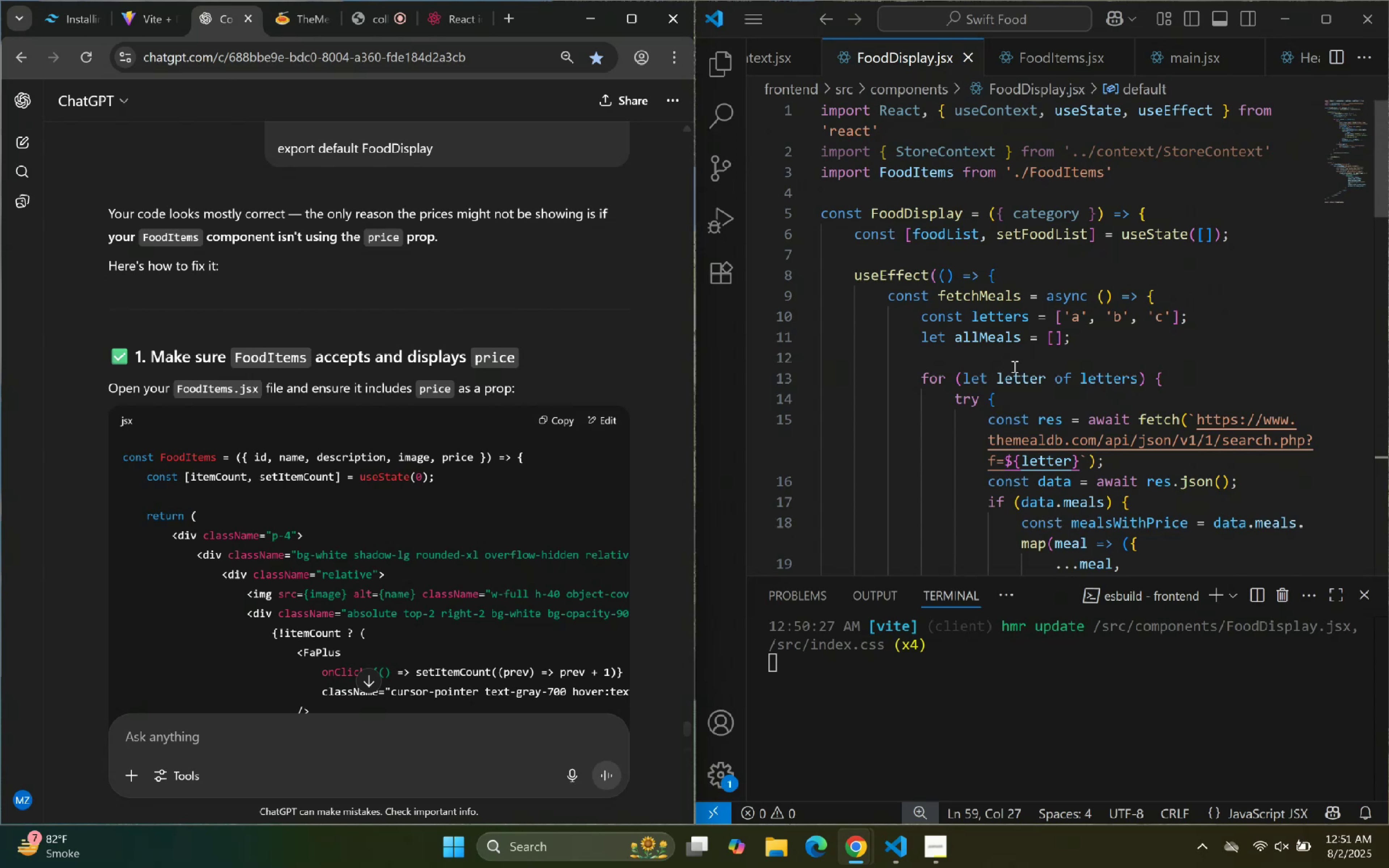 
left_click([1183, 300])
 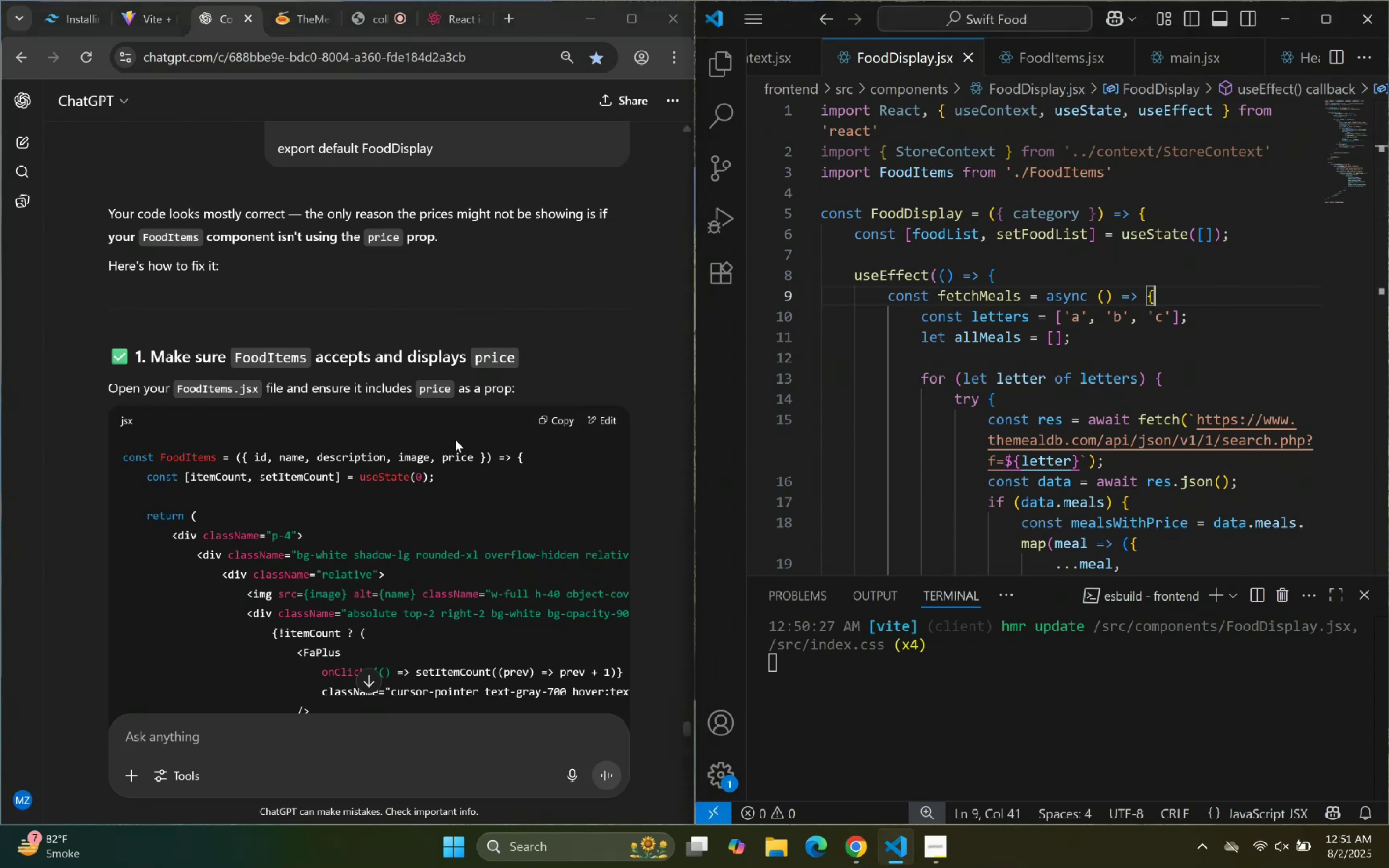 
wait(7.27)
 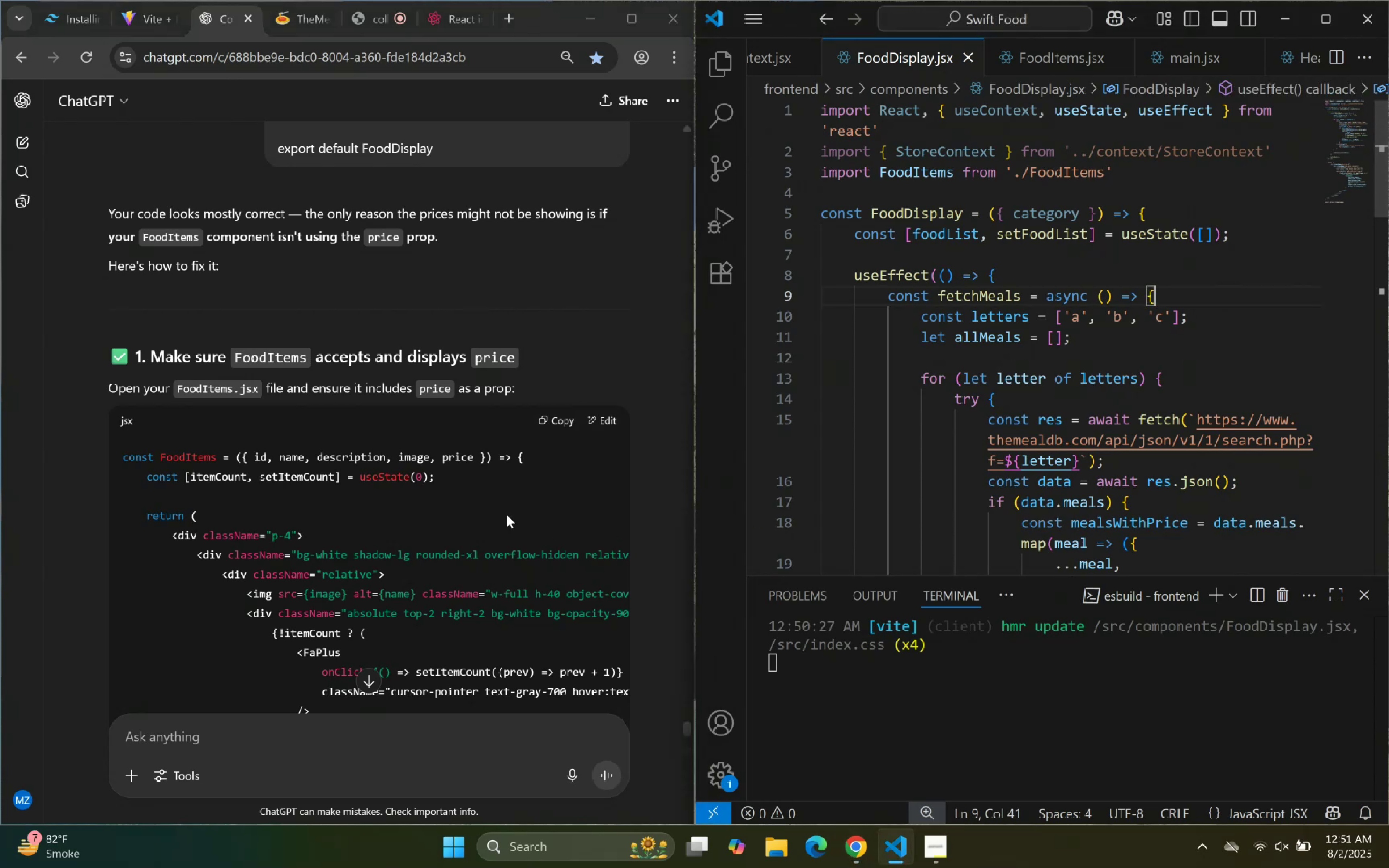 
scroll: coordinate [471, 444], scroll_direction: down, amount: 8.0
 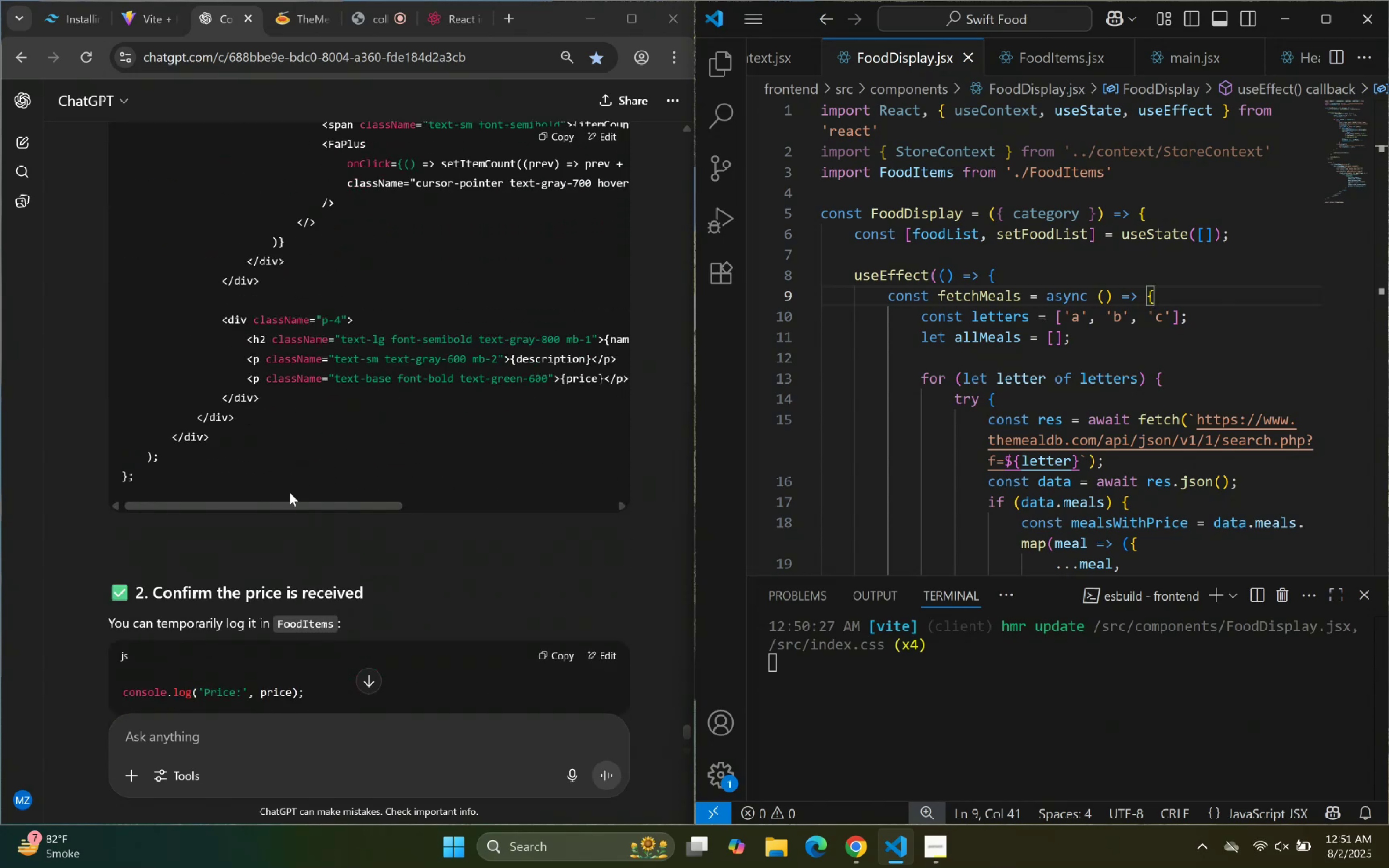 
left_click_drag(start_coordinate=[247, 380], to_coordinate=[392, 383])
 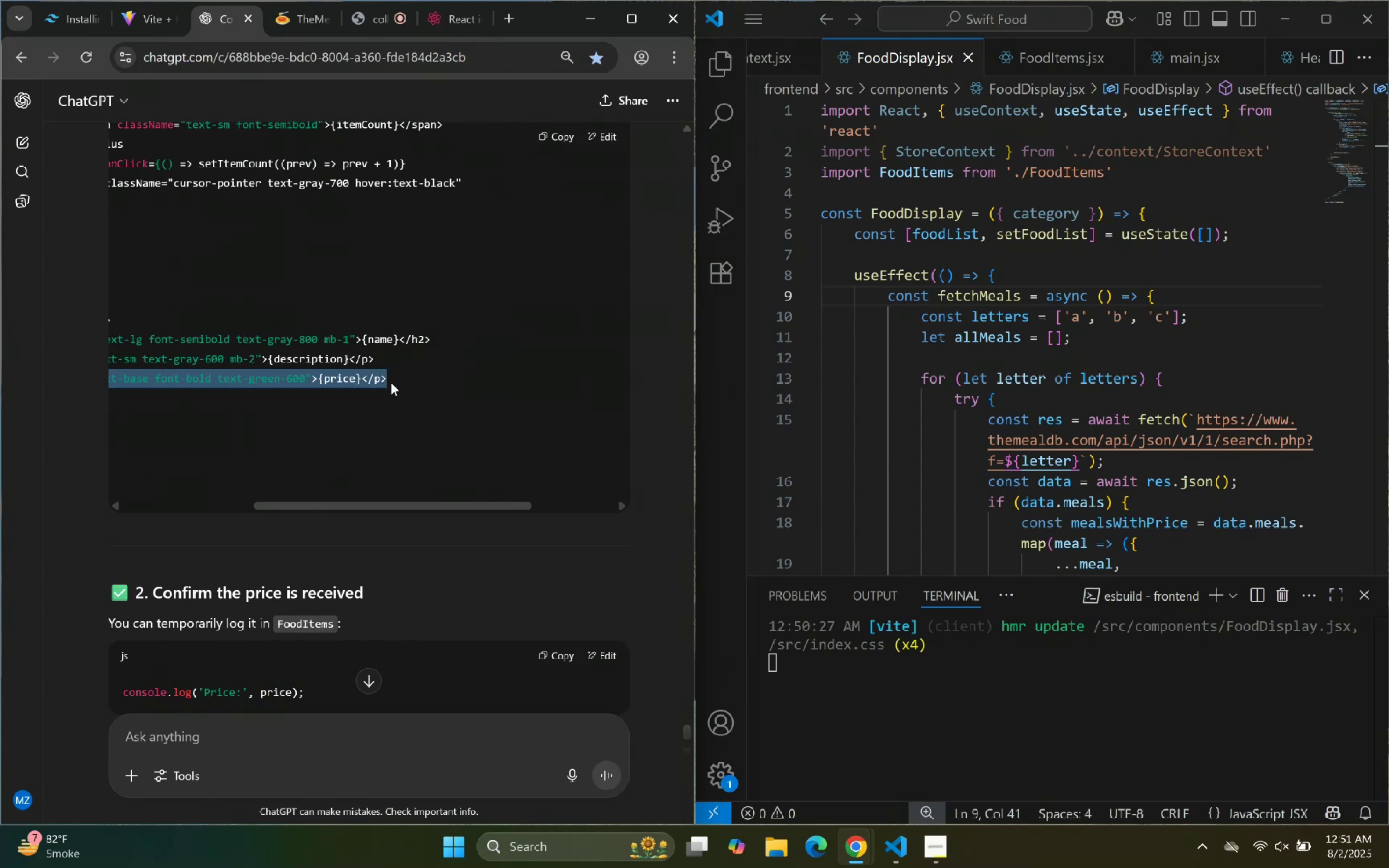 
key(Control+C)
 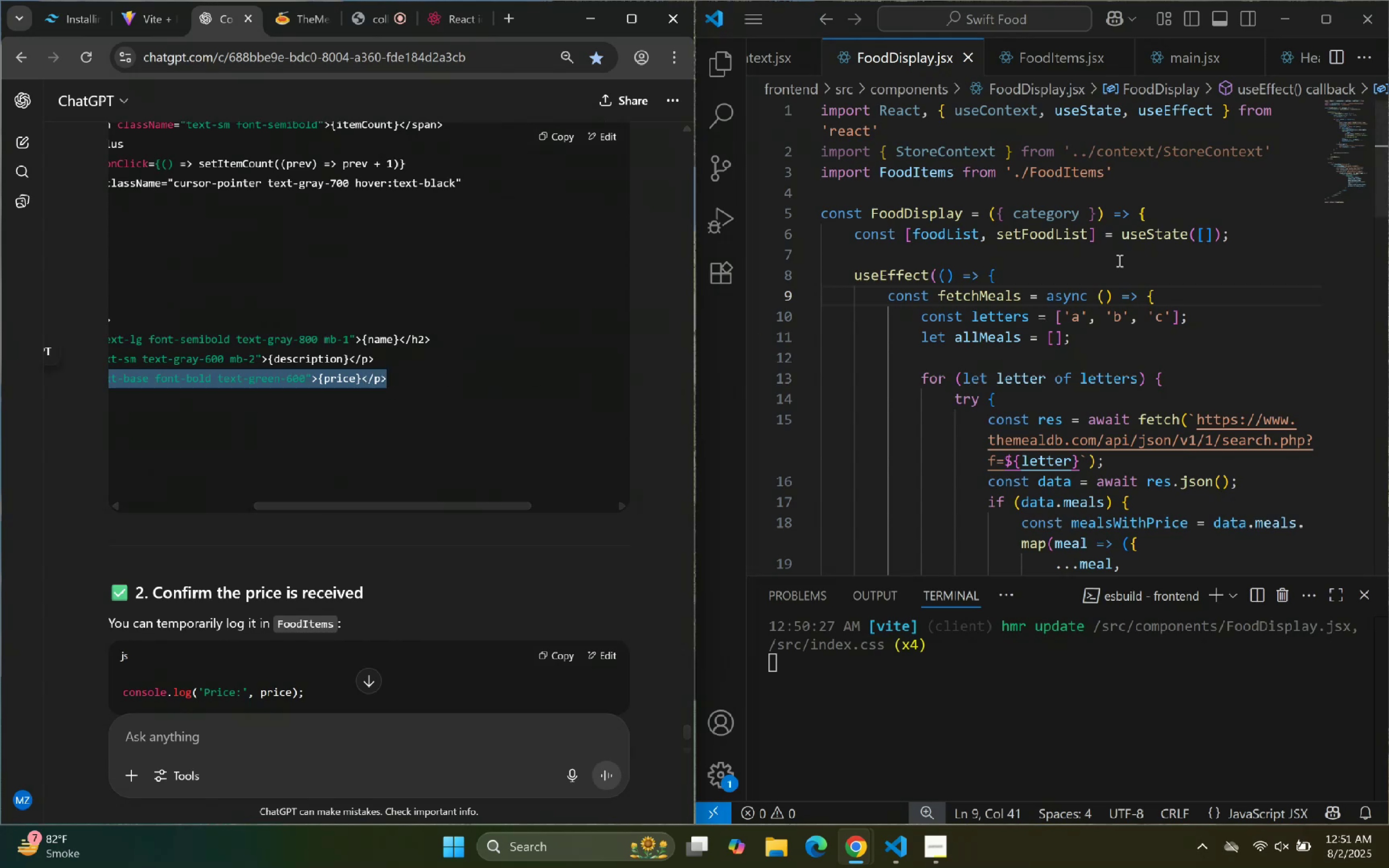 
key(Control+C)
 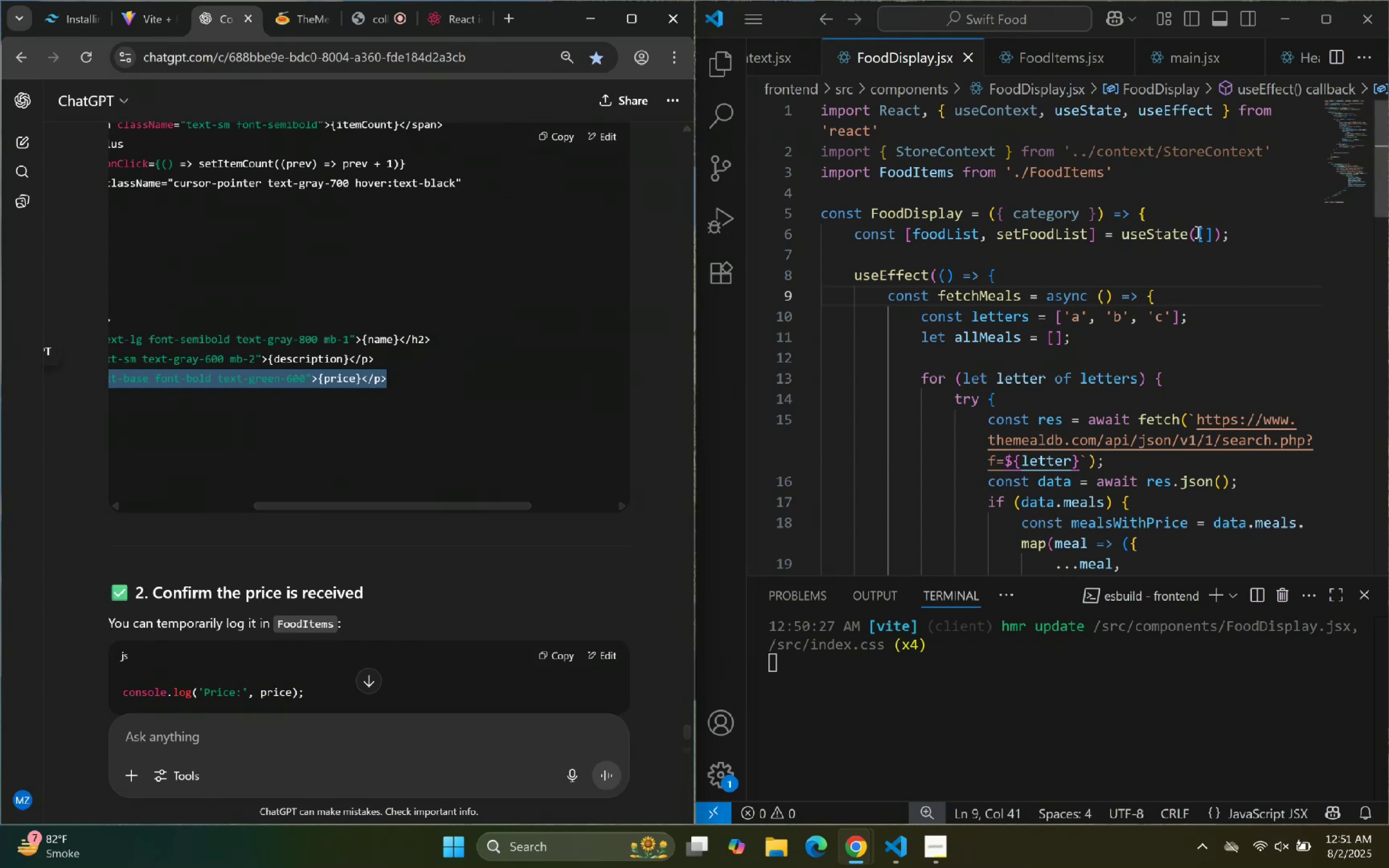 
key(Control+C)
 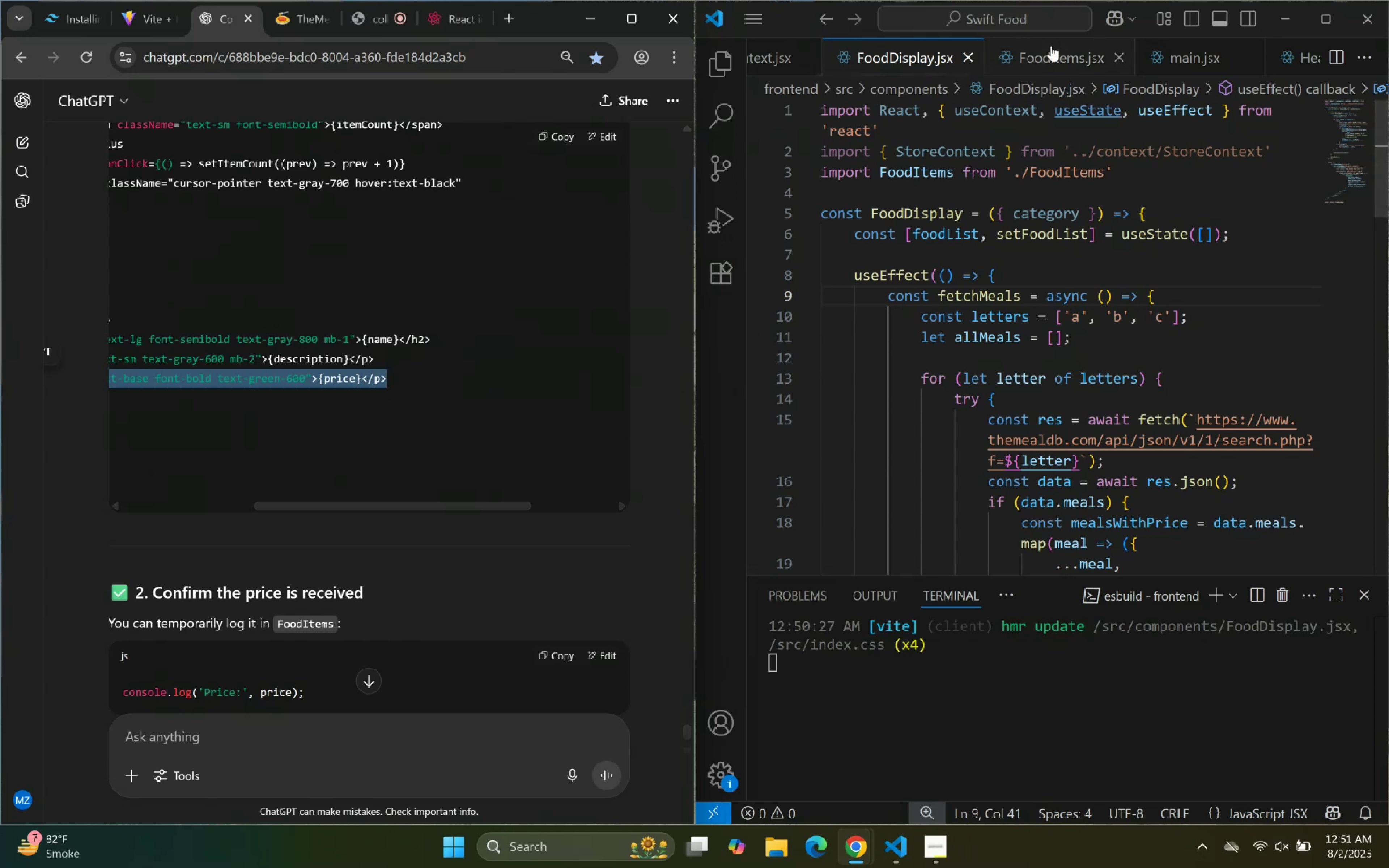 
left_click([1051, 47])
 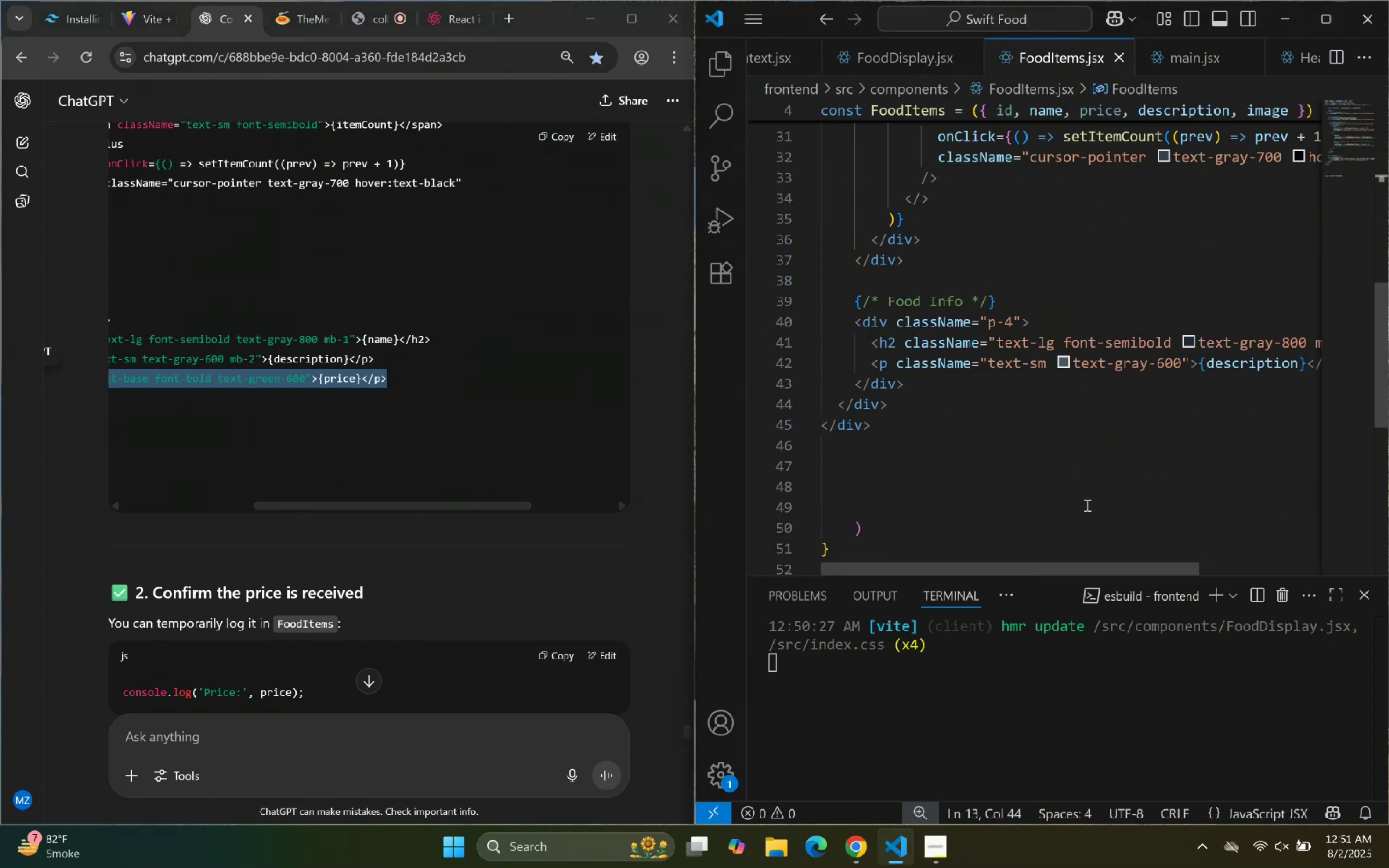 
left_click_drag(start_coordinate=[1089, 569], to_coordinate=[1175, 541])
 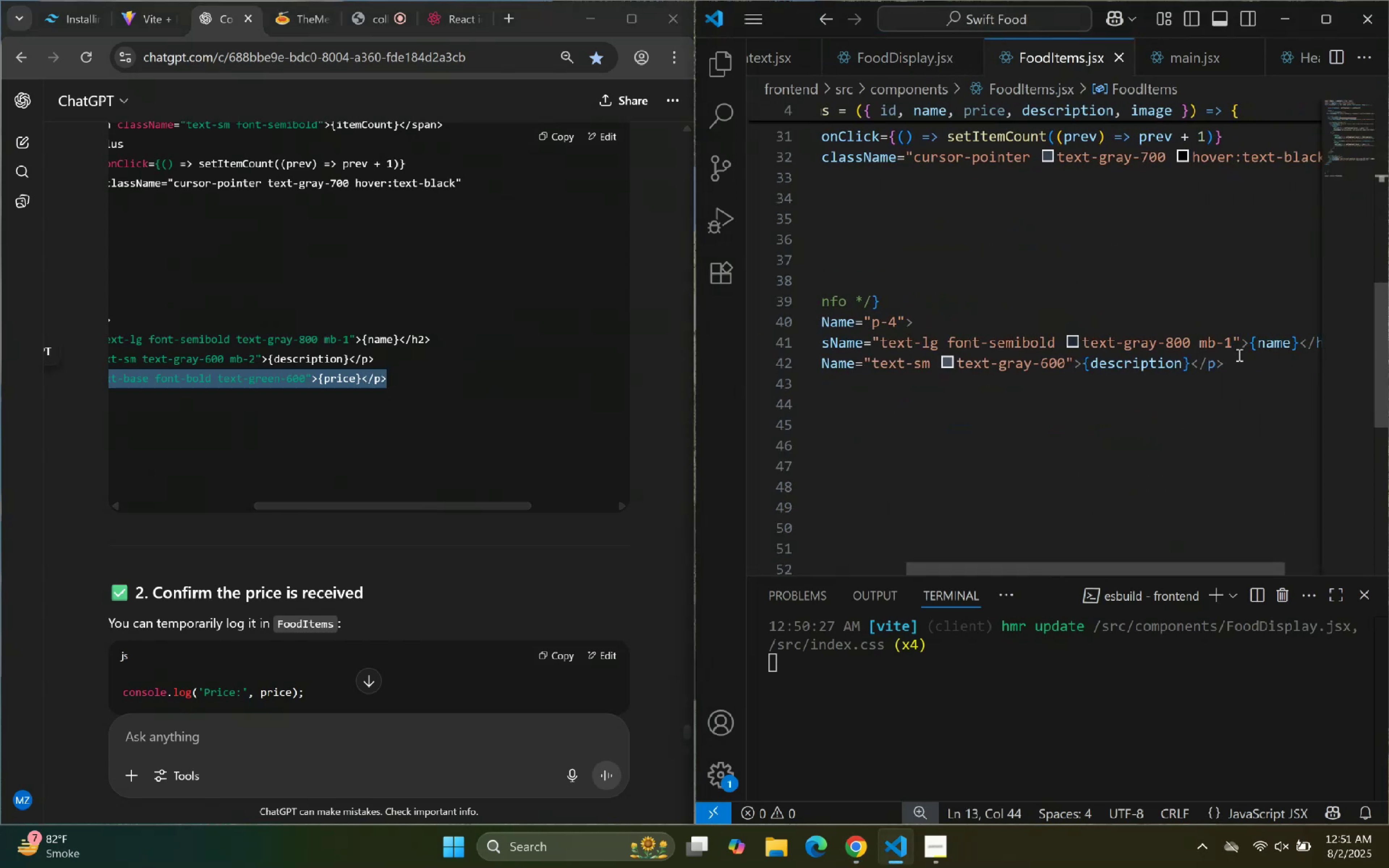 
left_click([1235, 372])
 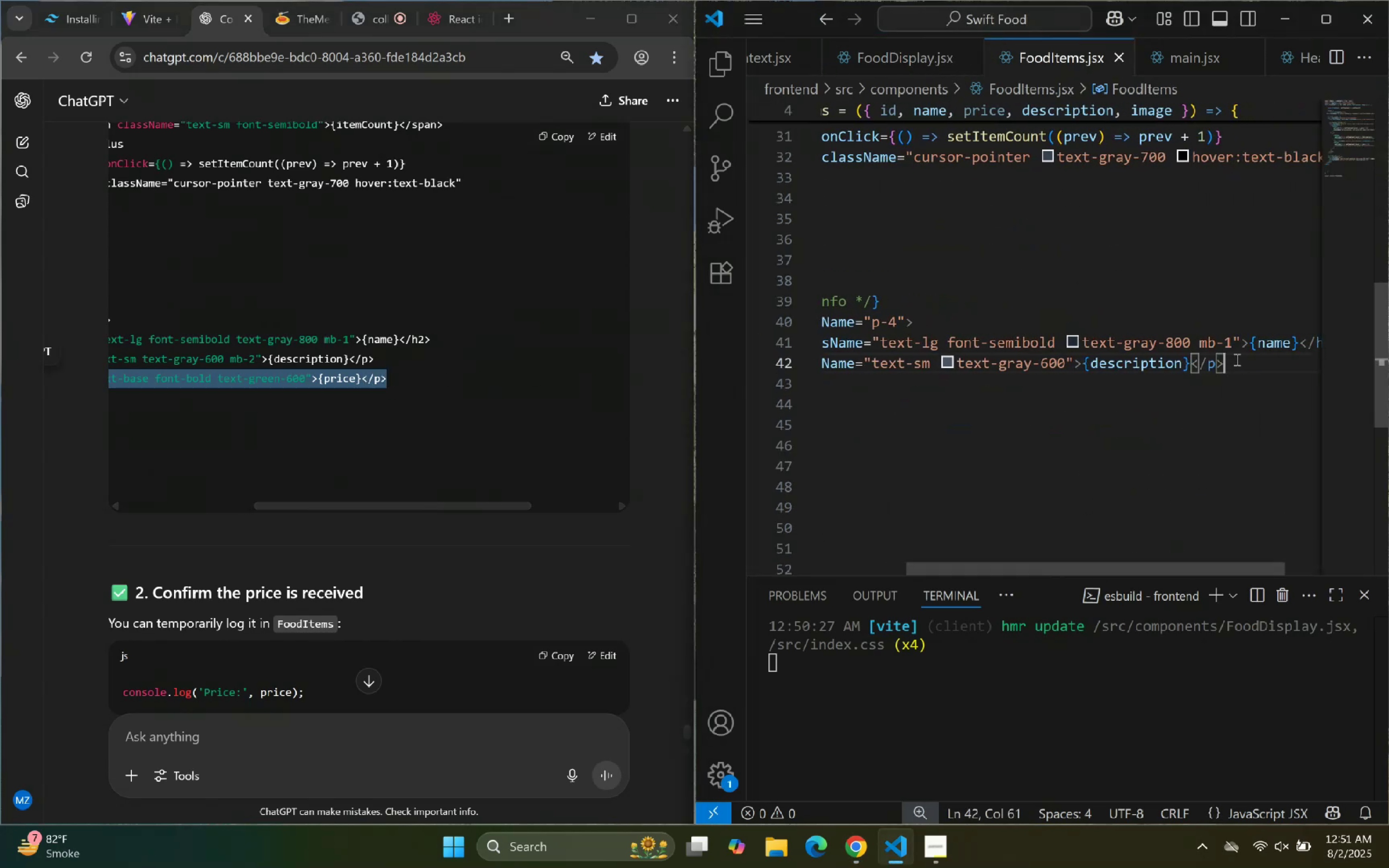 
key(Enter)
 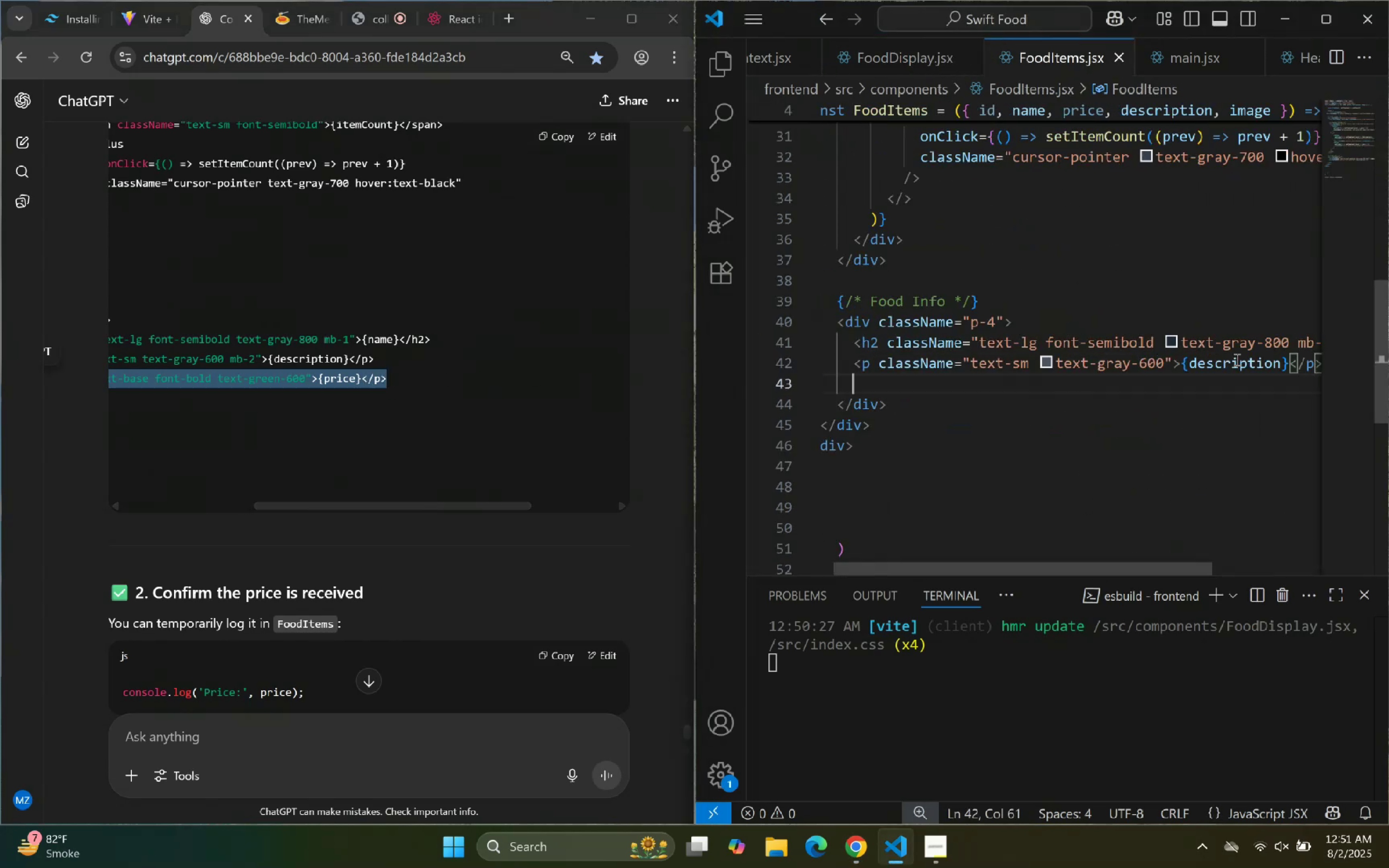 
key(Control+ControlLeft)
 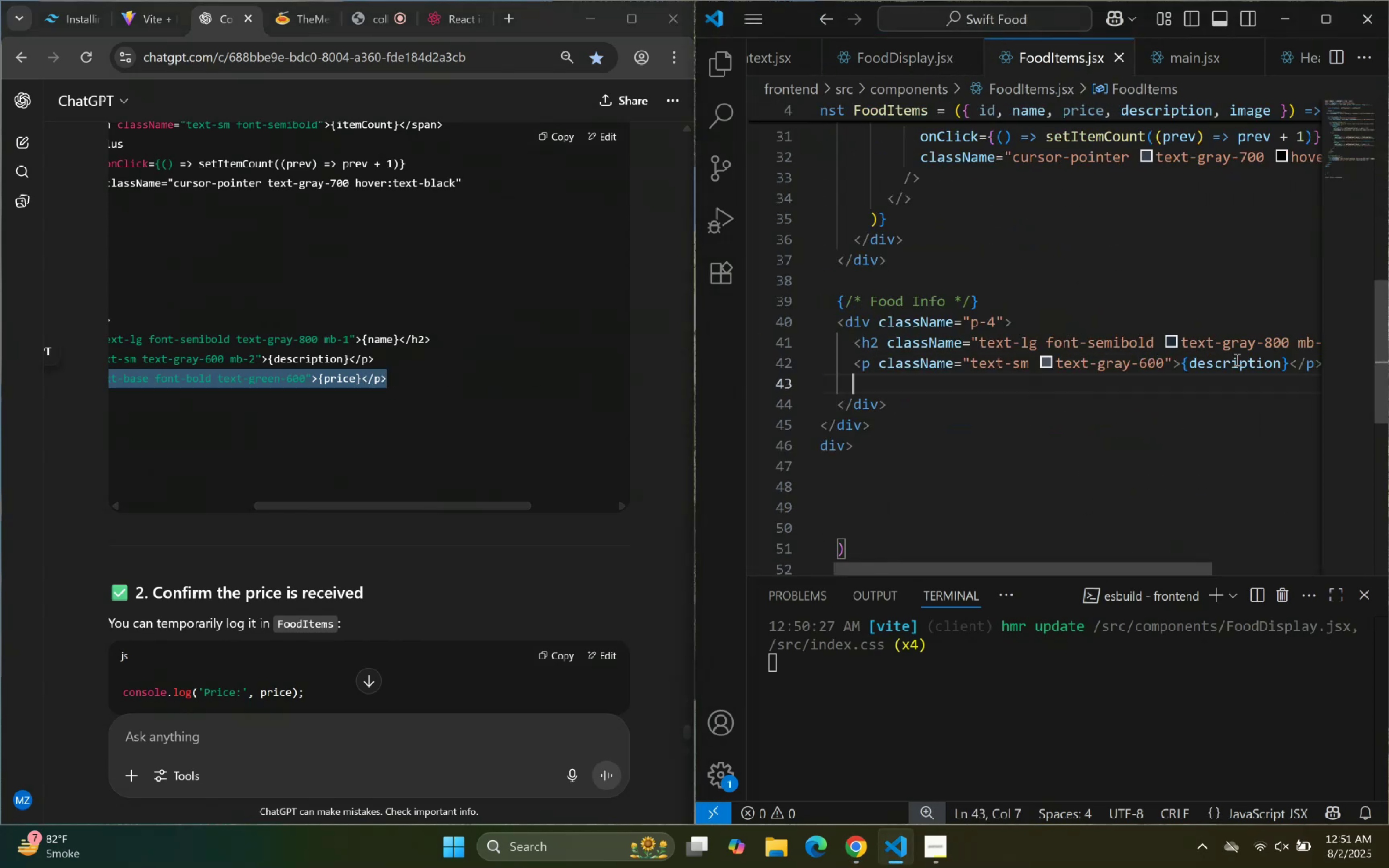 
key(Control+V)
 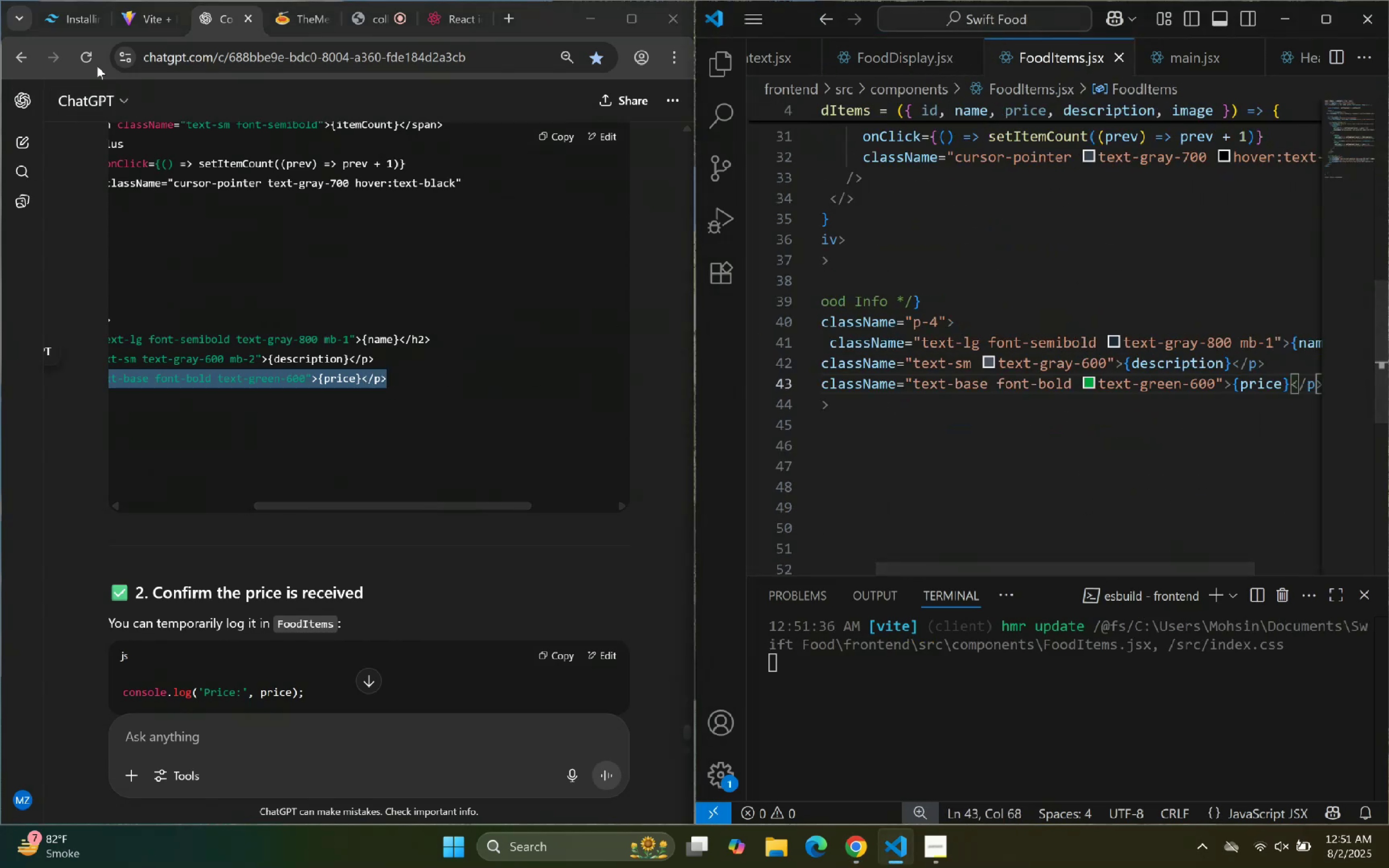 
left_click([136, 25])
 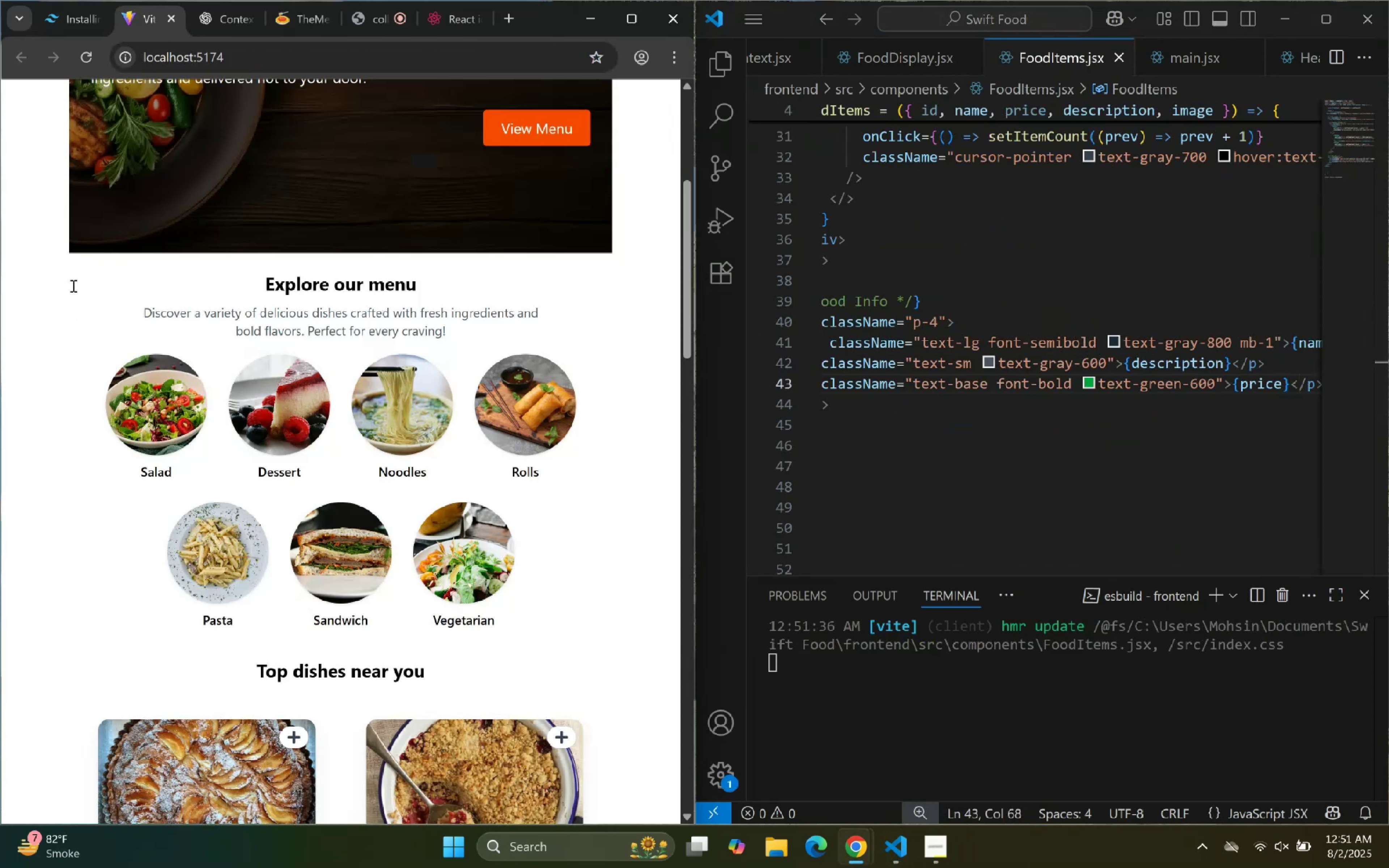 
scroll: coordinate [227, 288], scroll_direction: down, amount: 7.0
 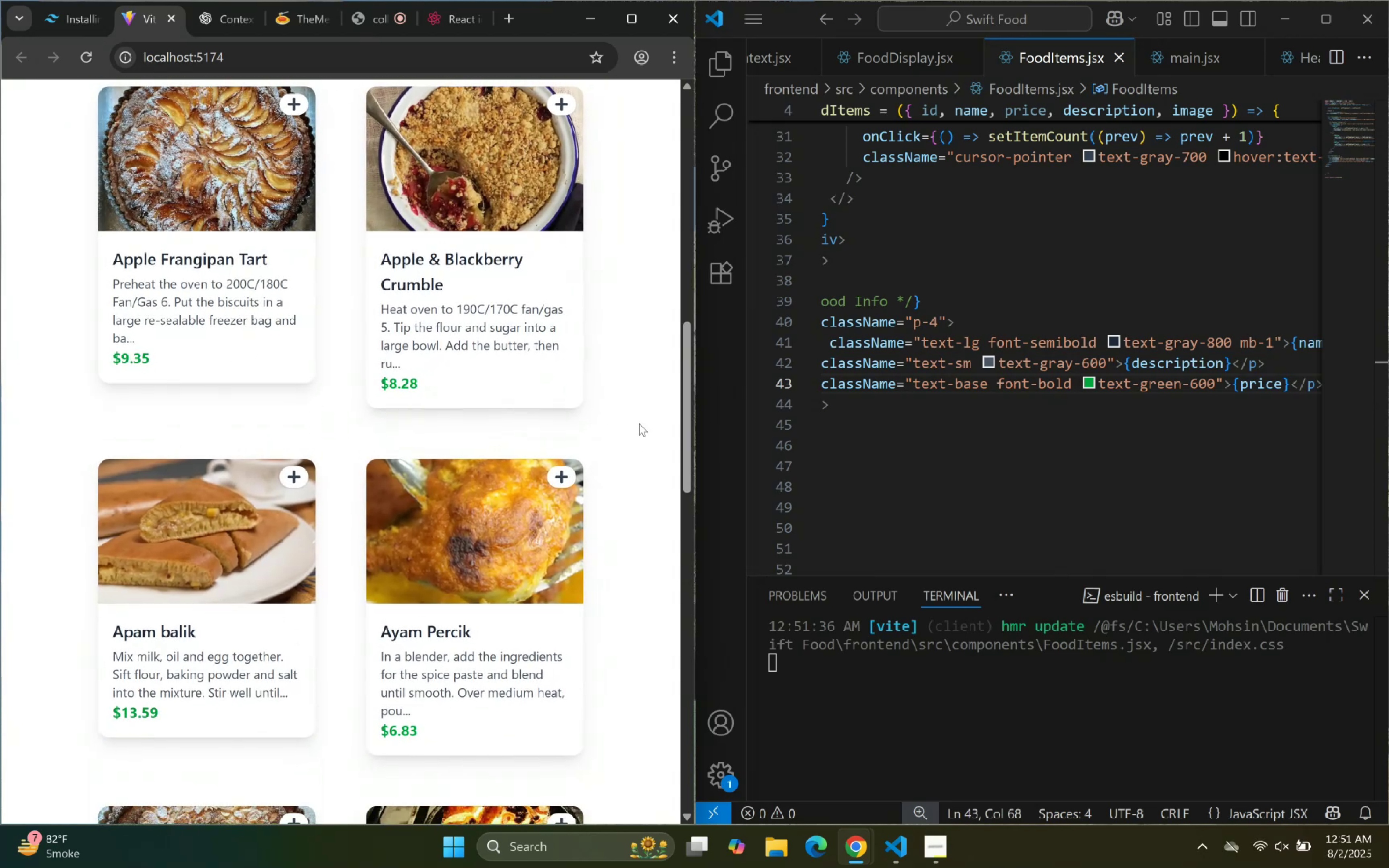 
wait(5.29)
 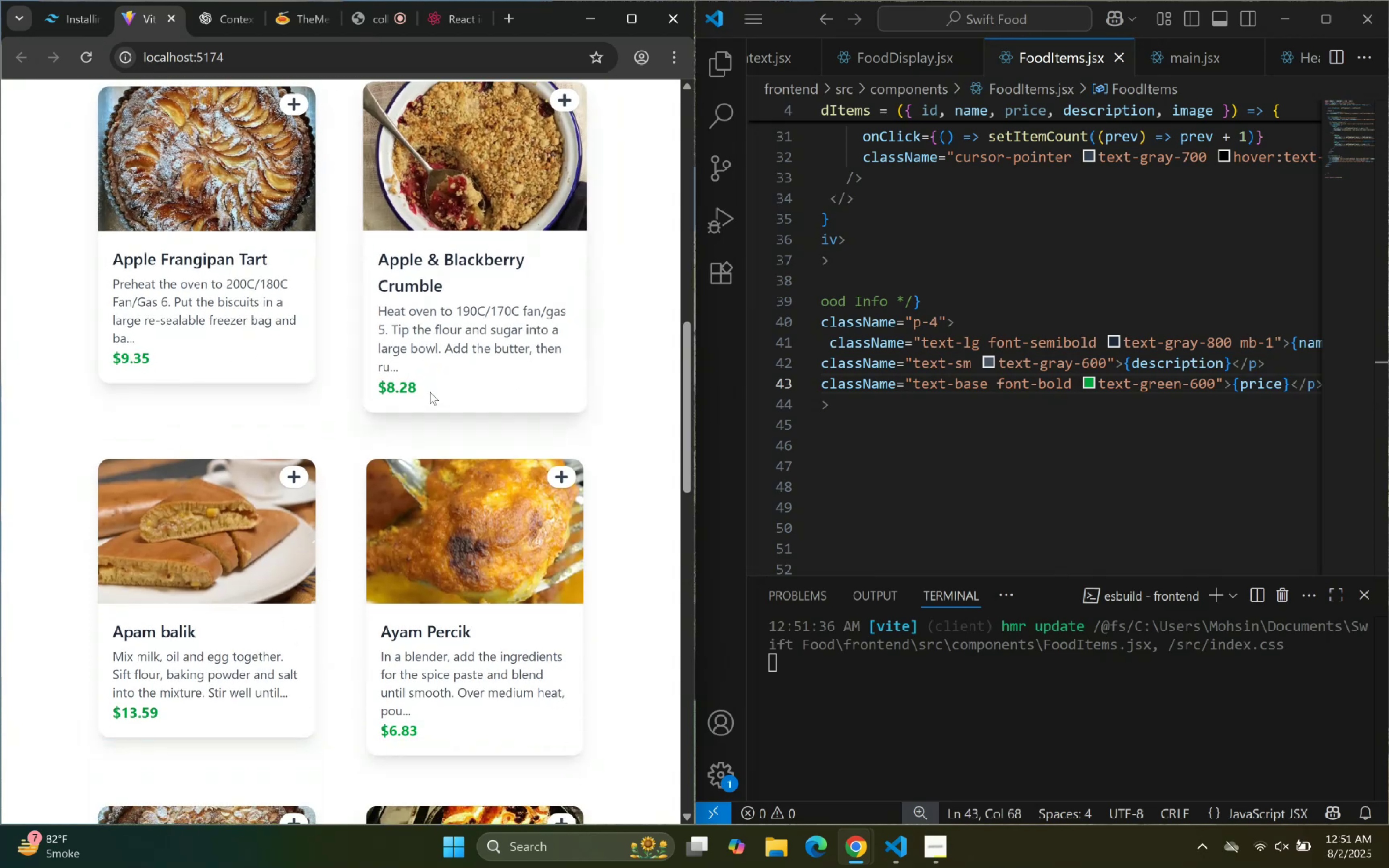 
left_click([630, 26])
 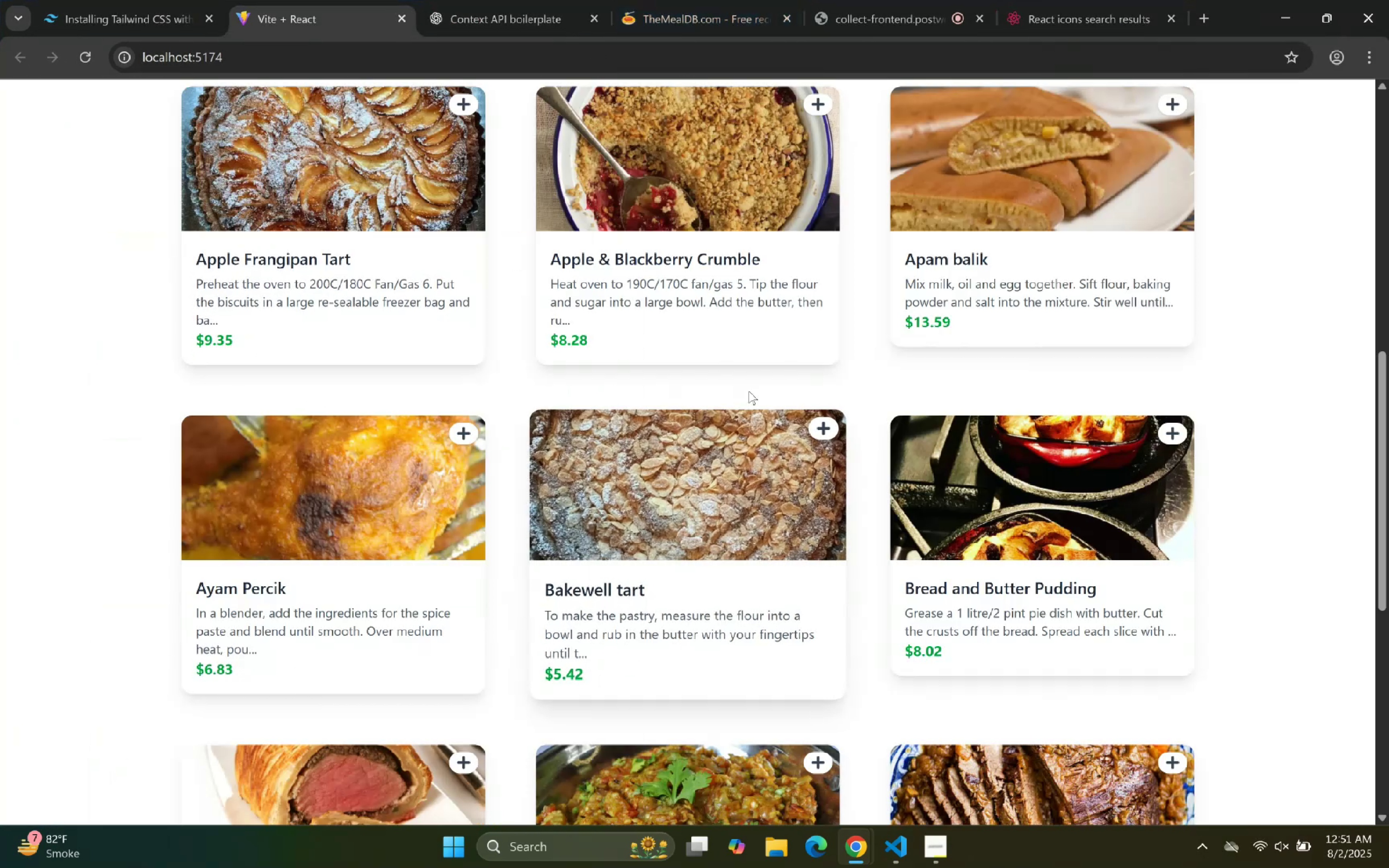 
scroll: coordinate [647, 312], scroll_direction: up, amount: 3.0
 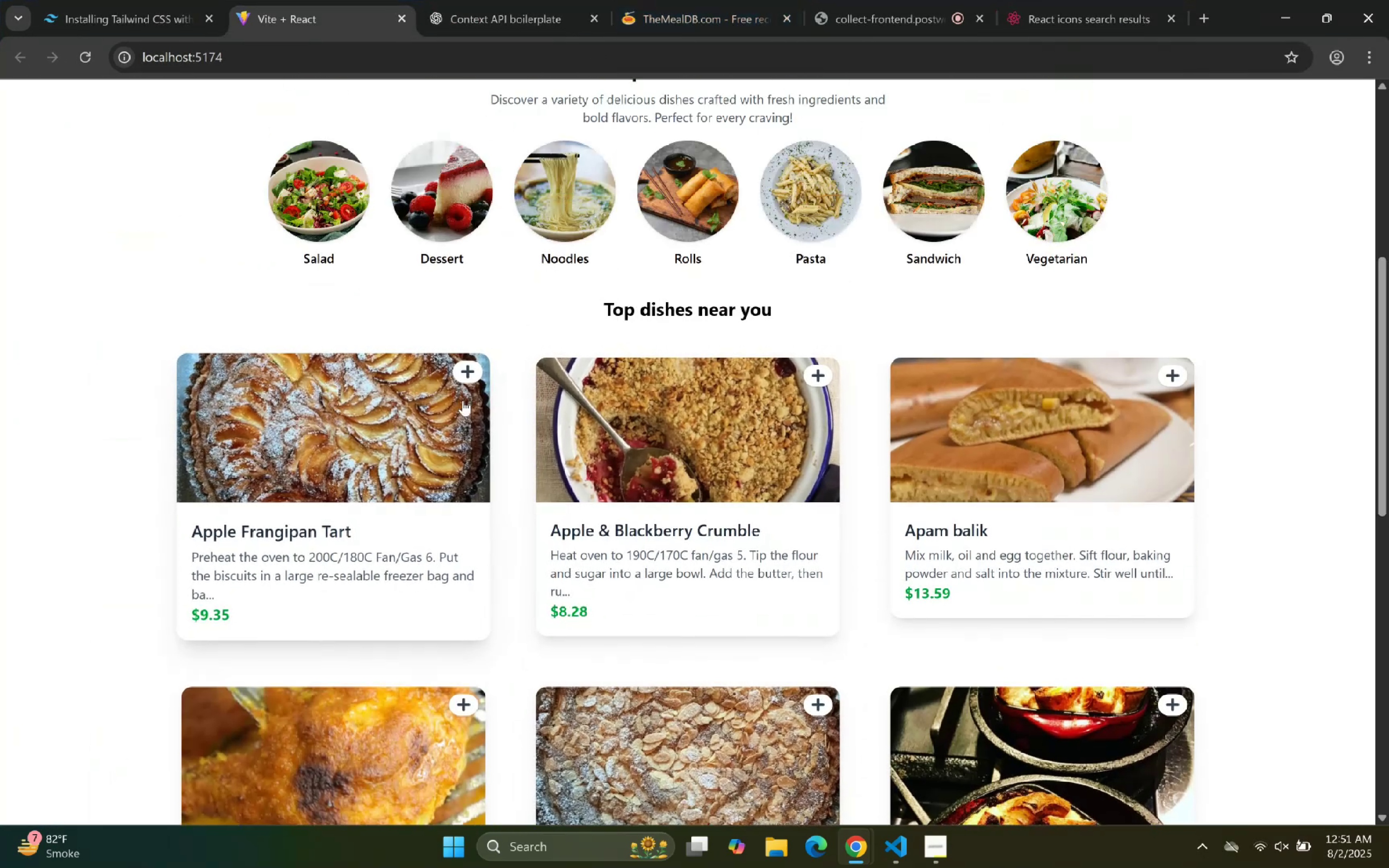 
scroll: coordinate [946, 338], scroll_direction: down, amount: 9.0
 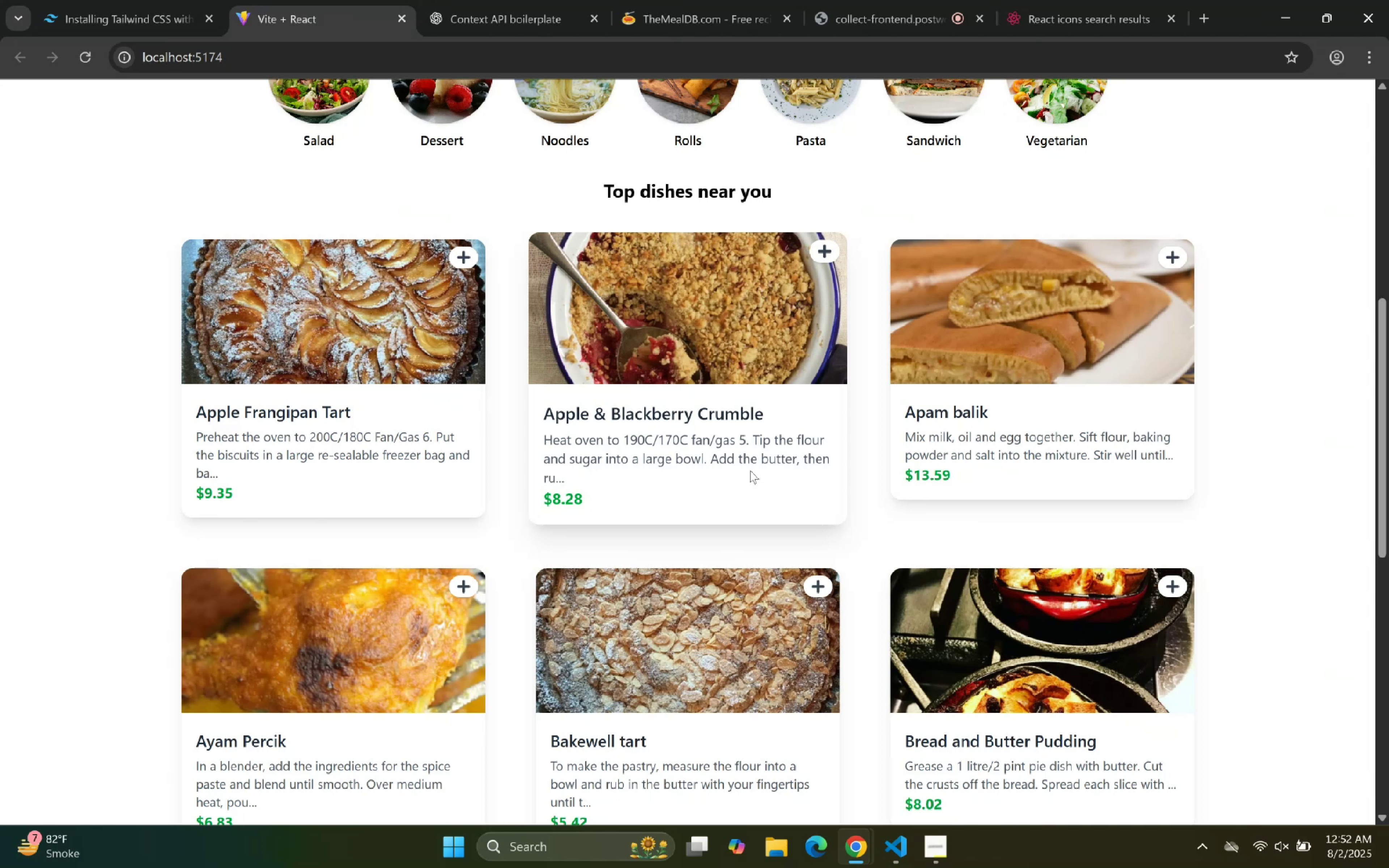 
wait(47.28)
 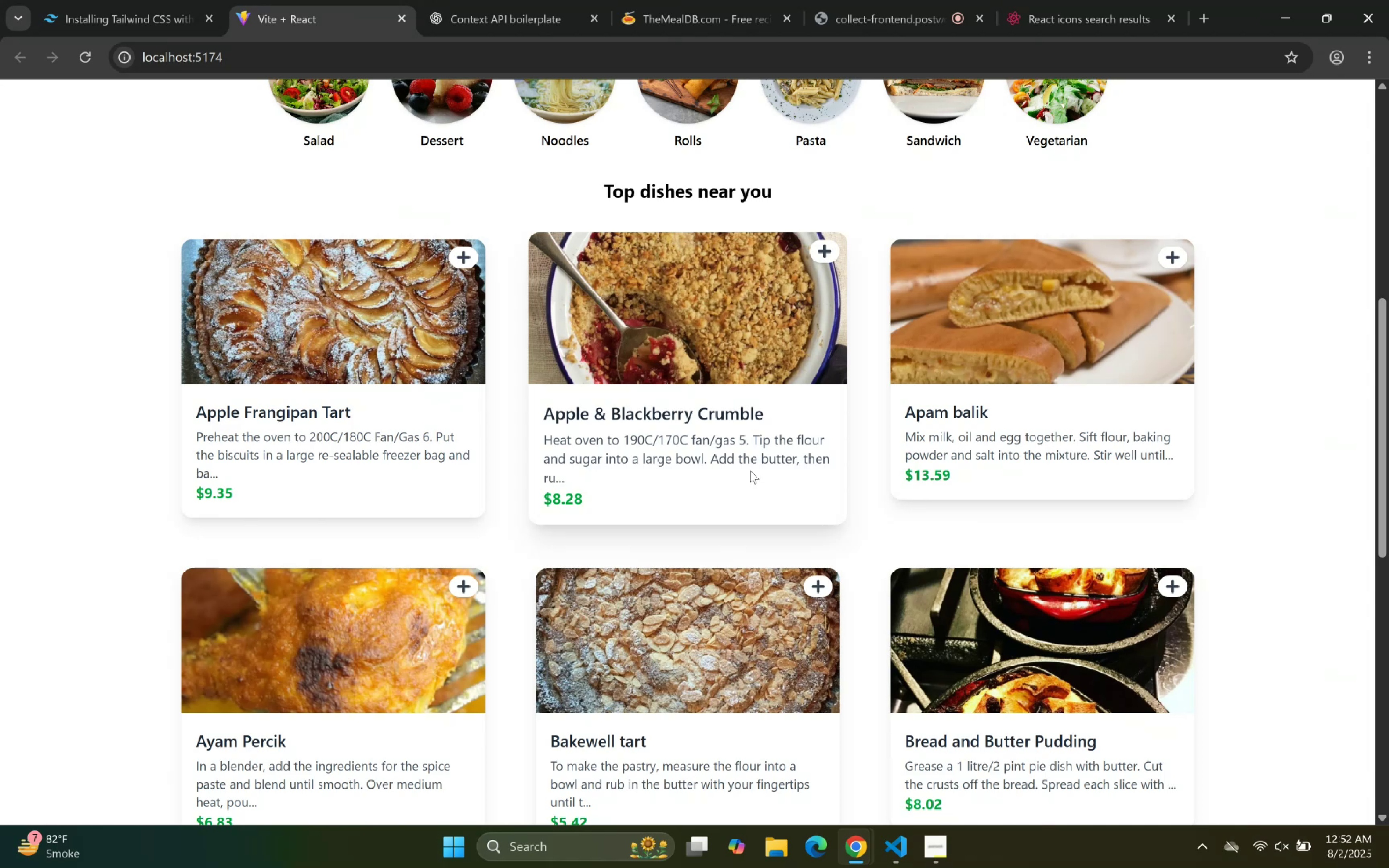 
left_click([913, 862])
 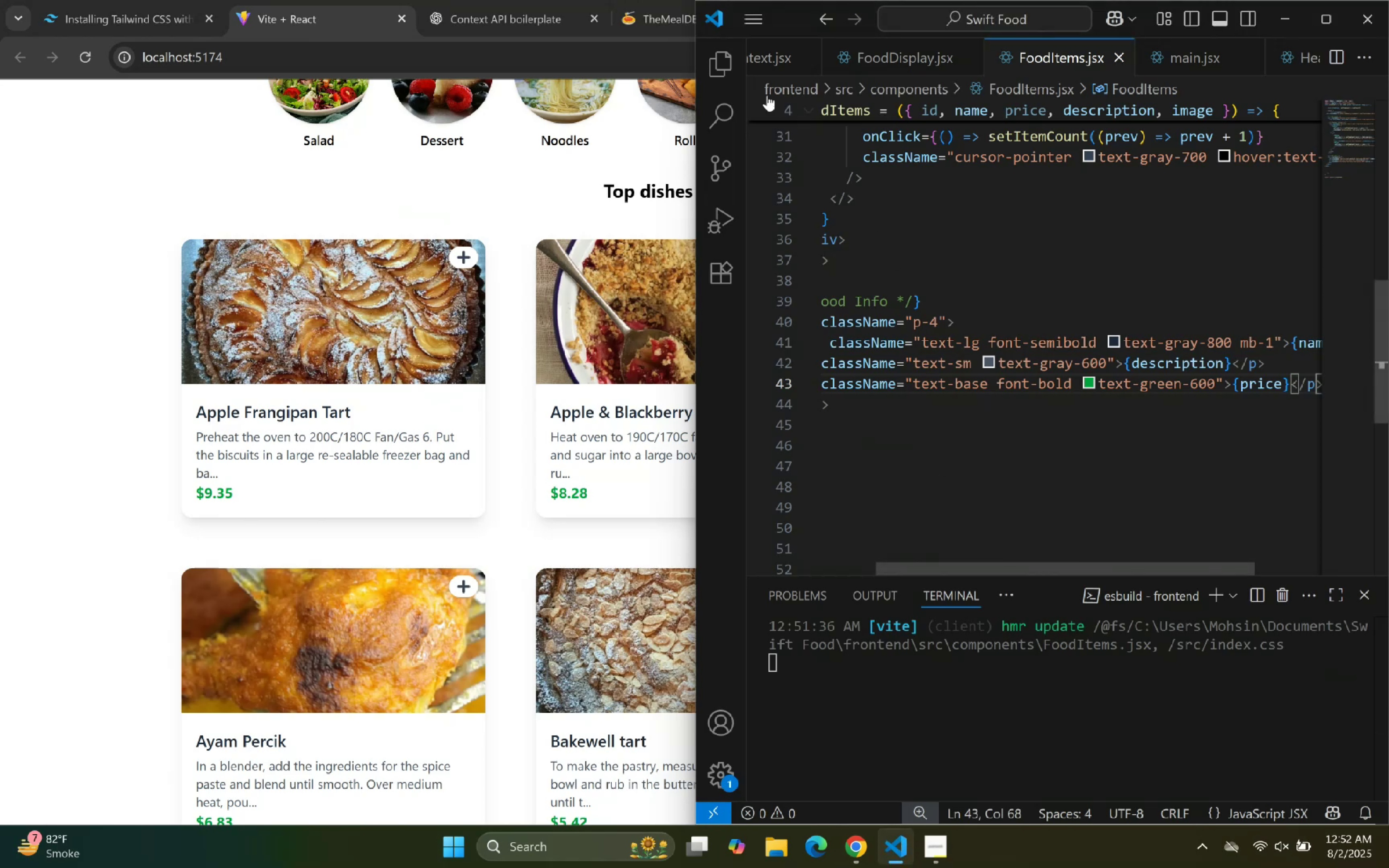 
left_click([734, 69])
 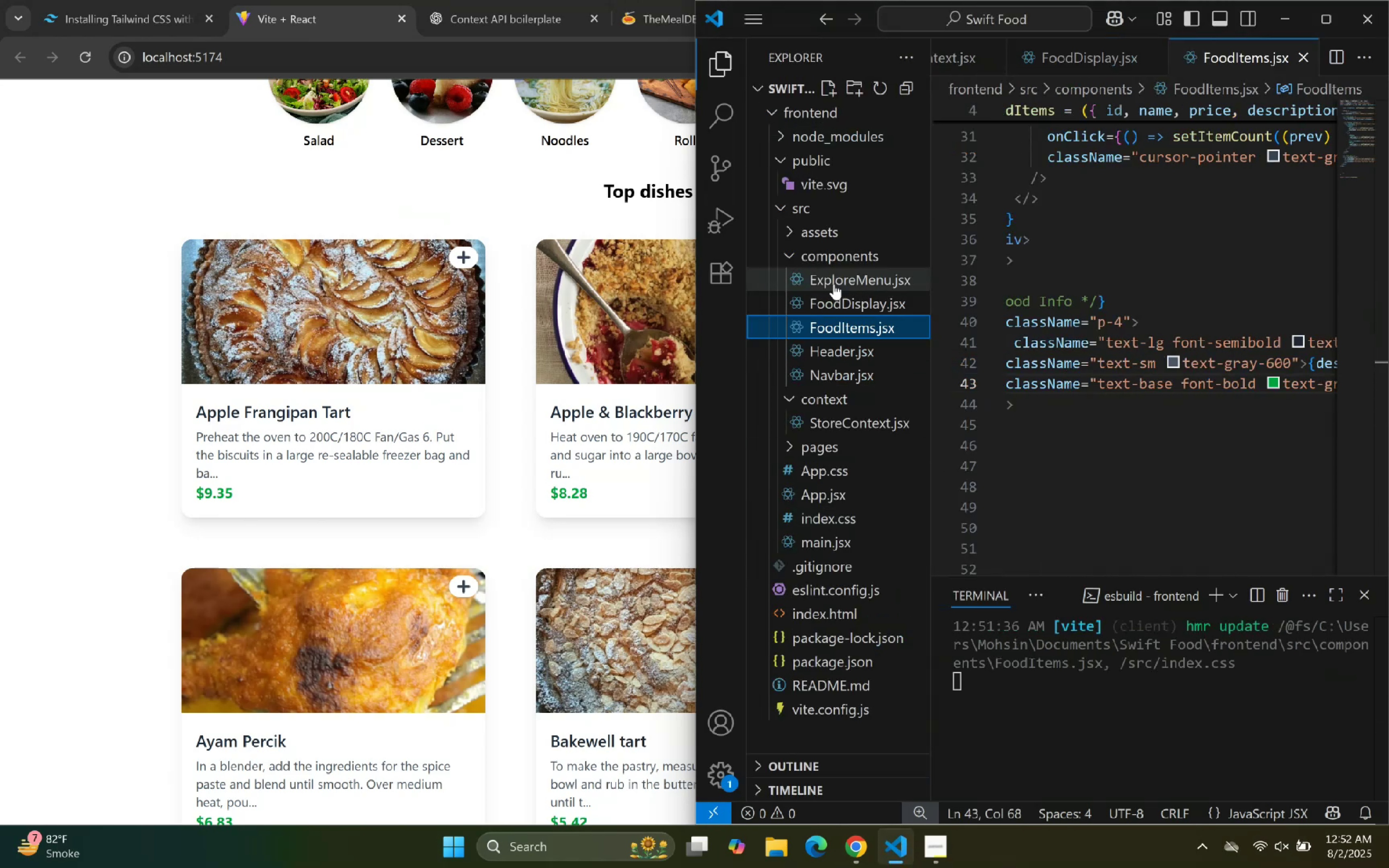 
right_click([837, 257])
 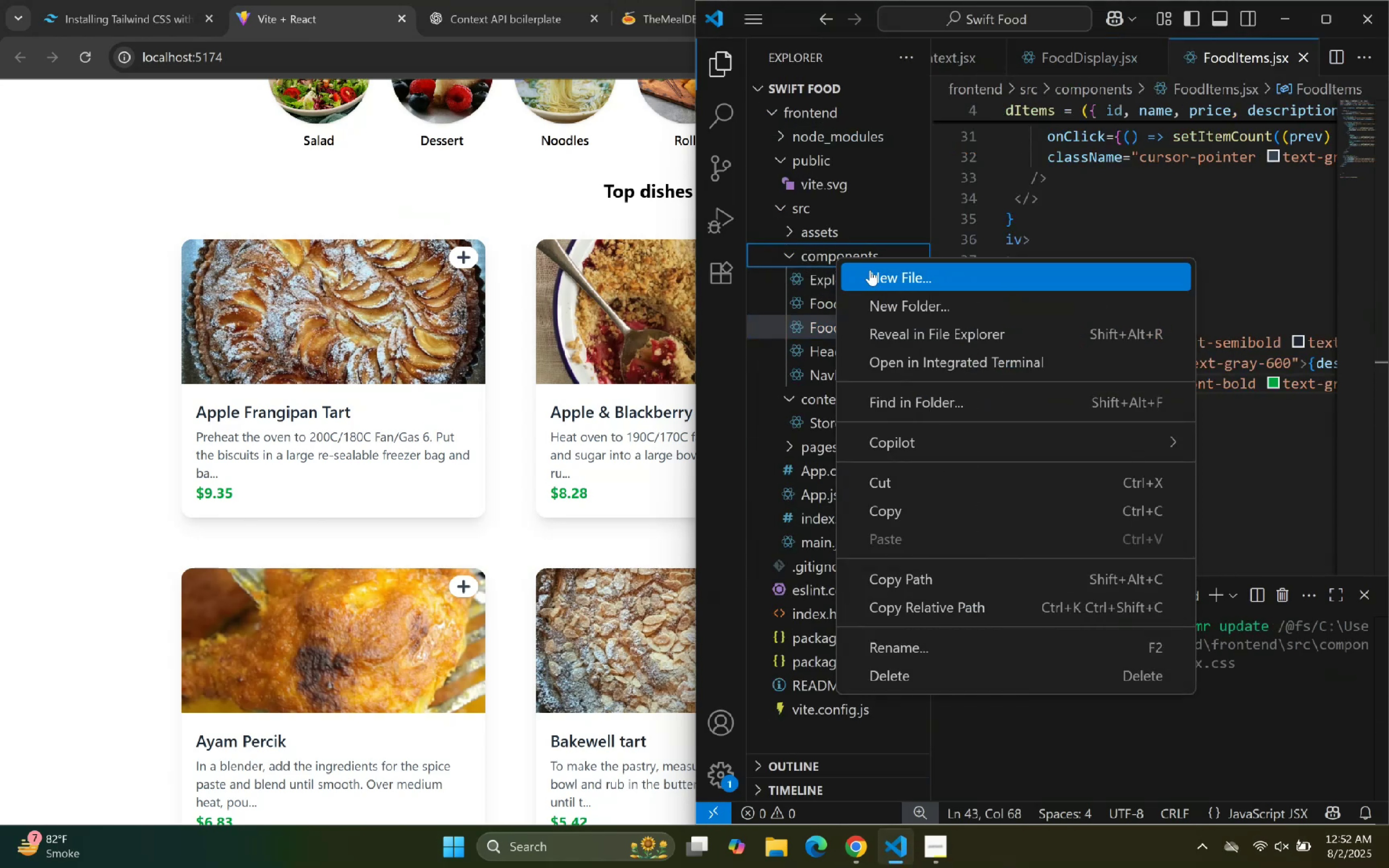 
left_click([874, 274])
 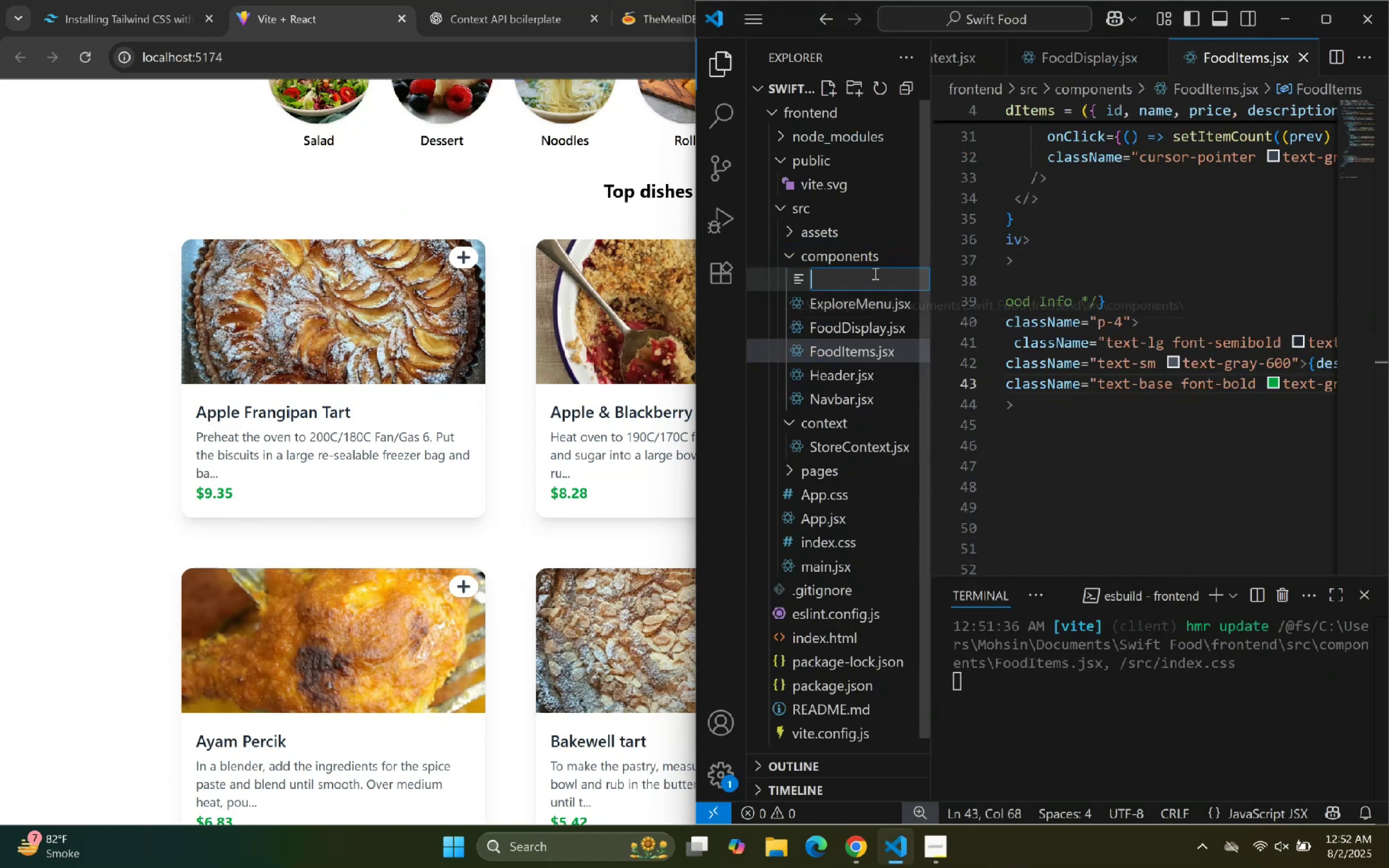 
type(Footer.jsx)
 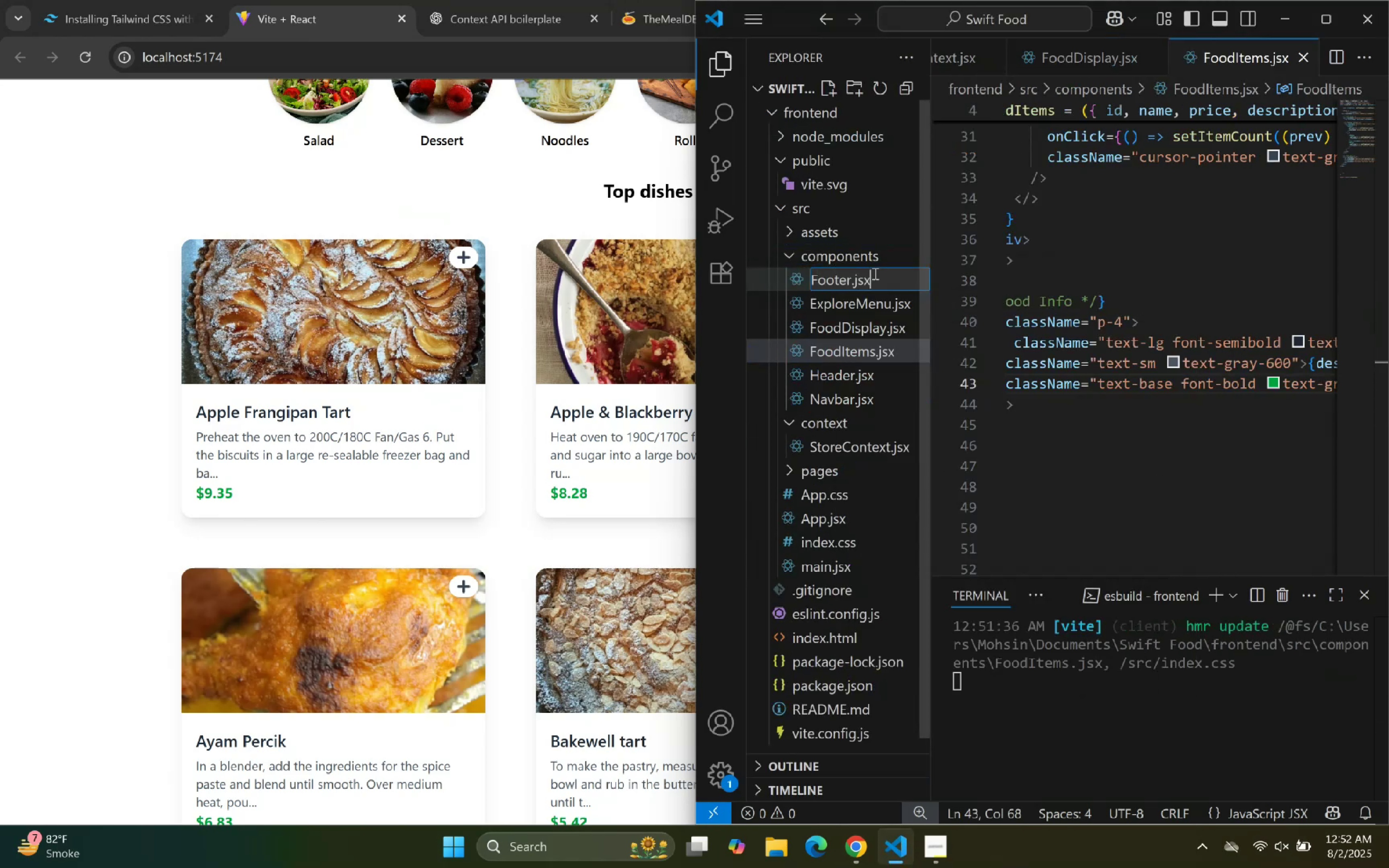 
key(Enter)
 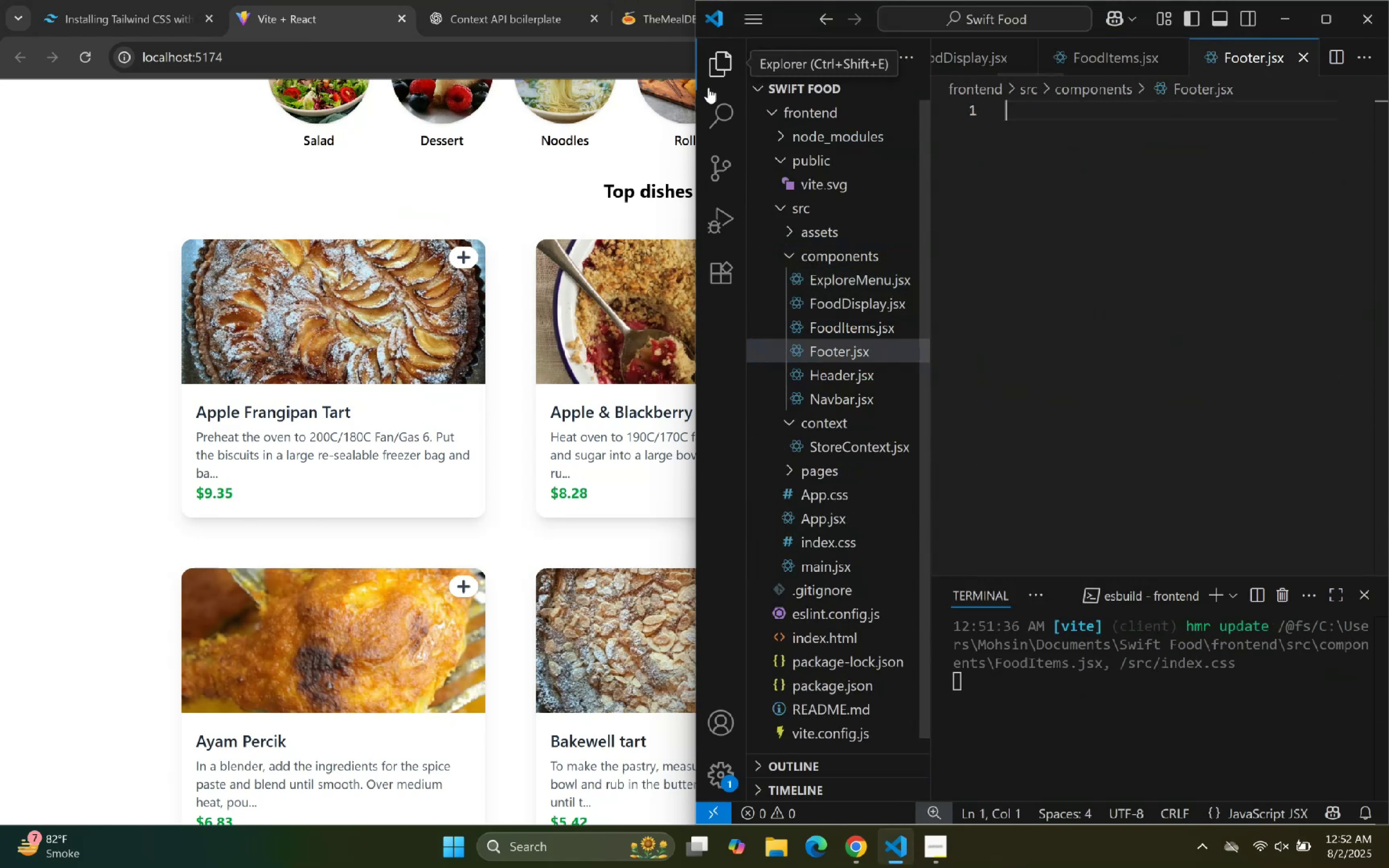 
left_click([742, 58])
 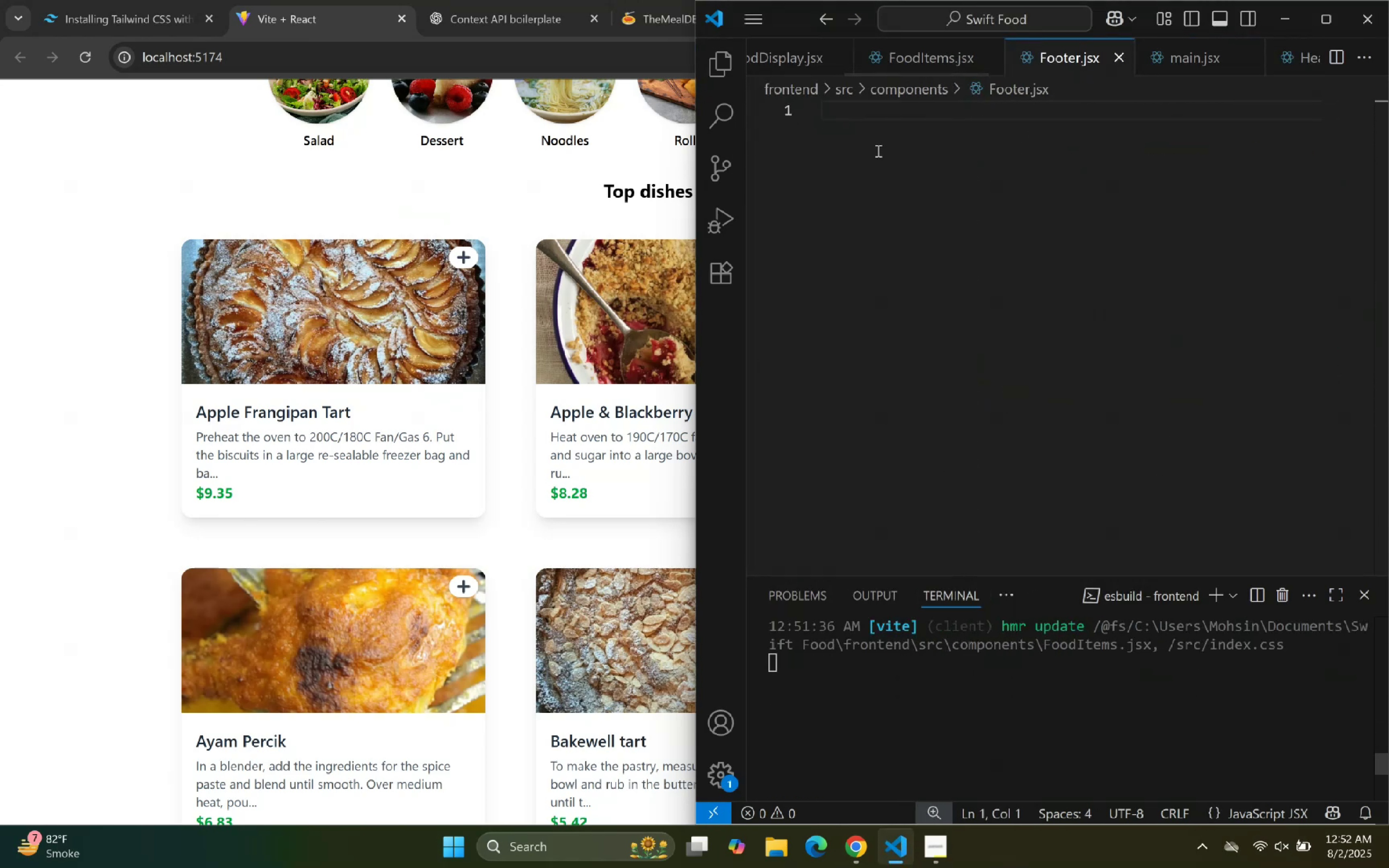 
type(rafce)
 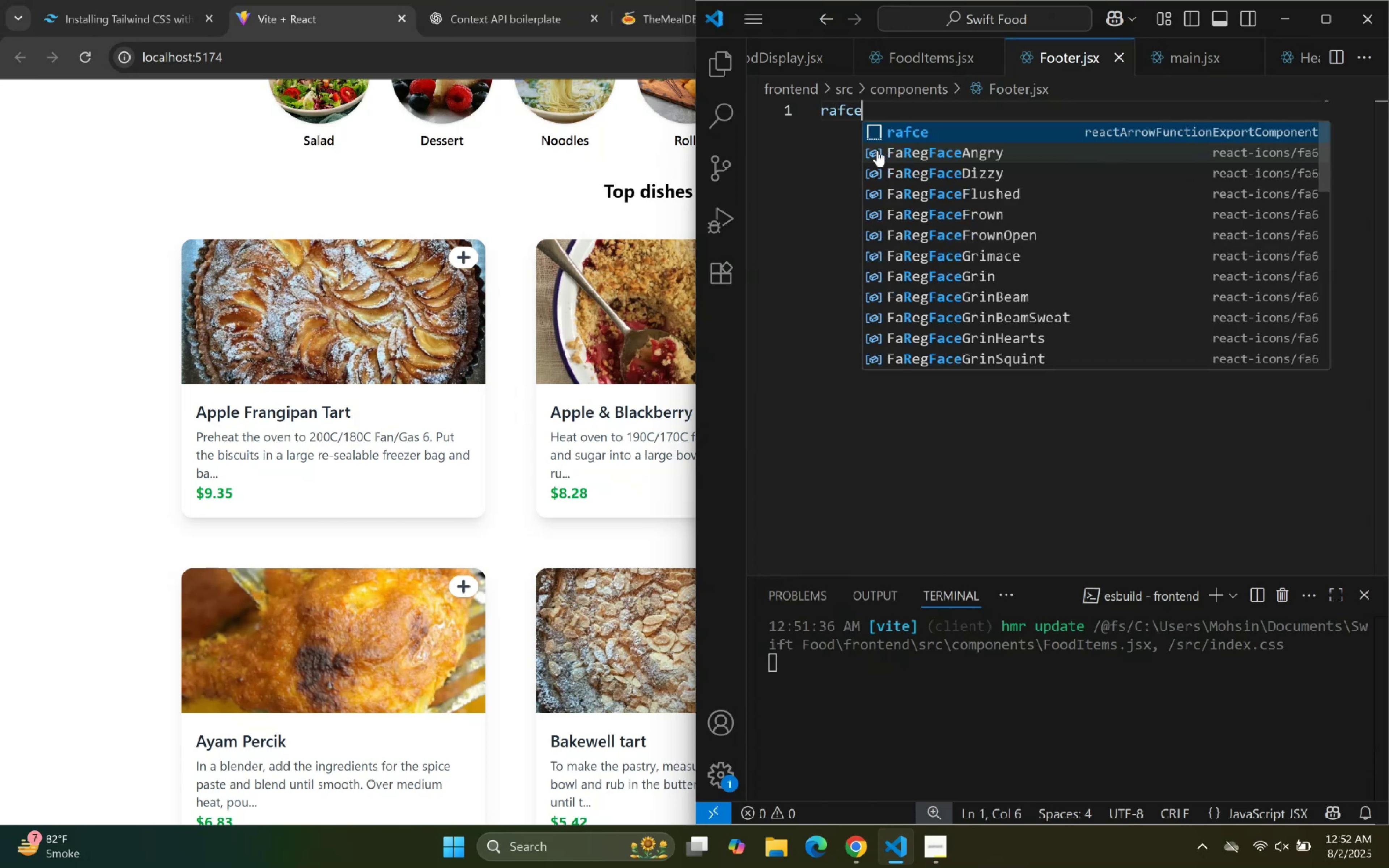 
key(Enter)
 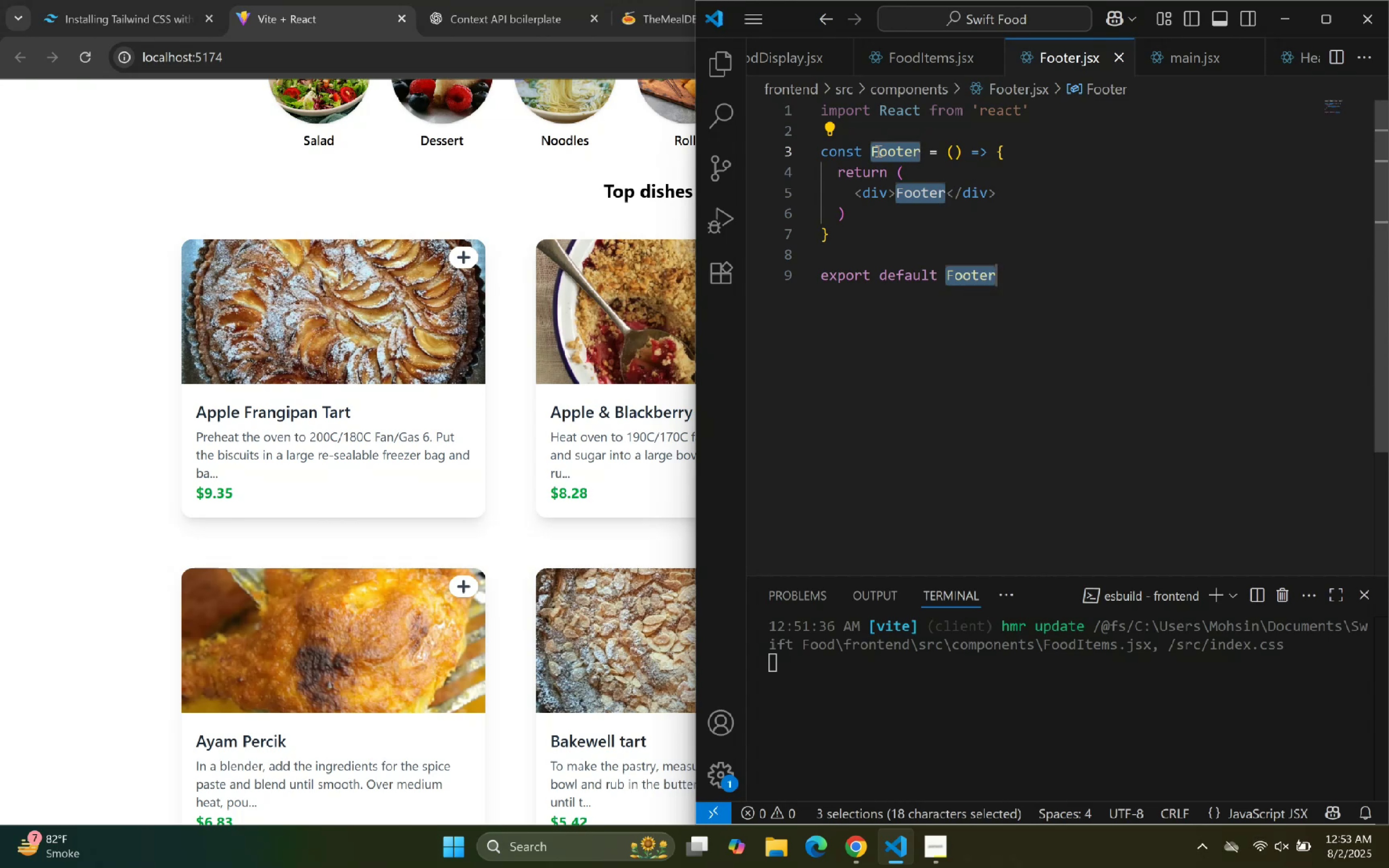 
wait(16.81)
 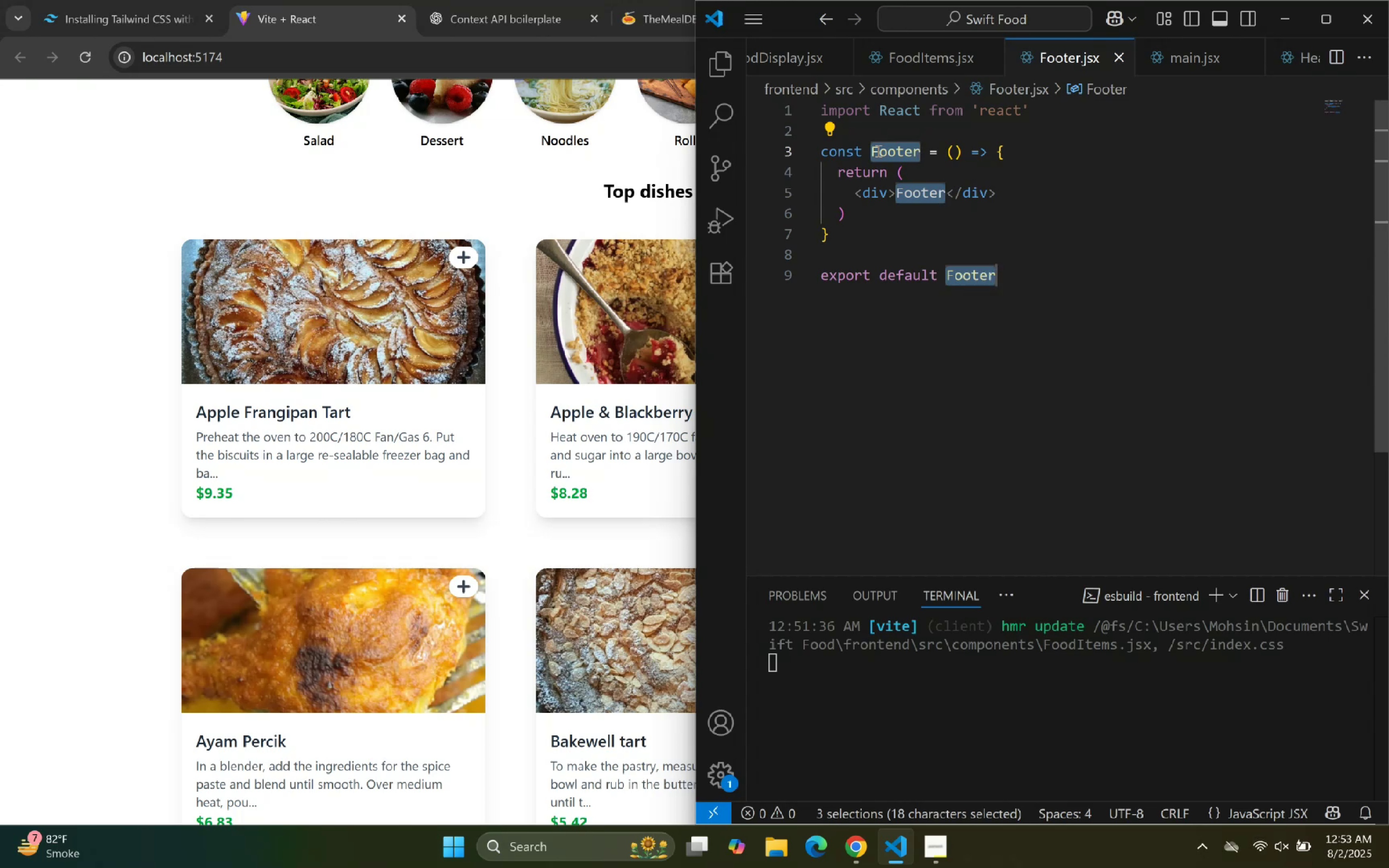 
left_click([735, 67])
 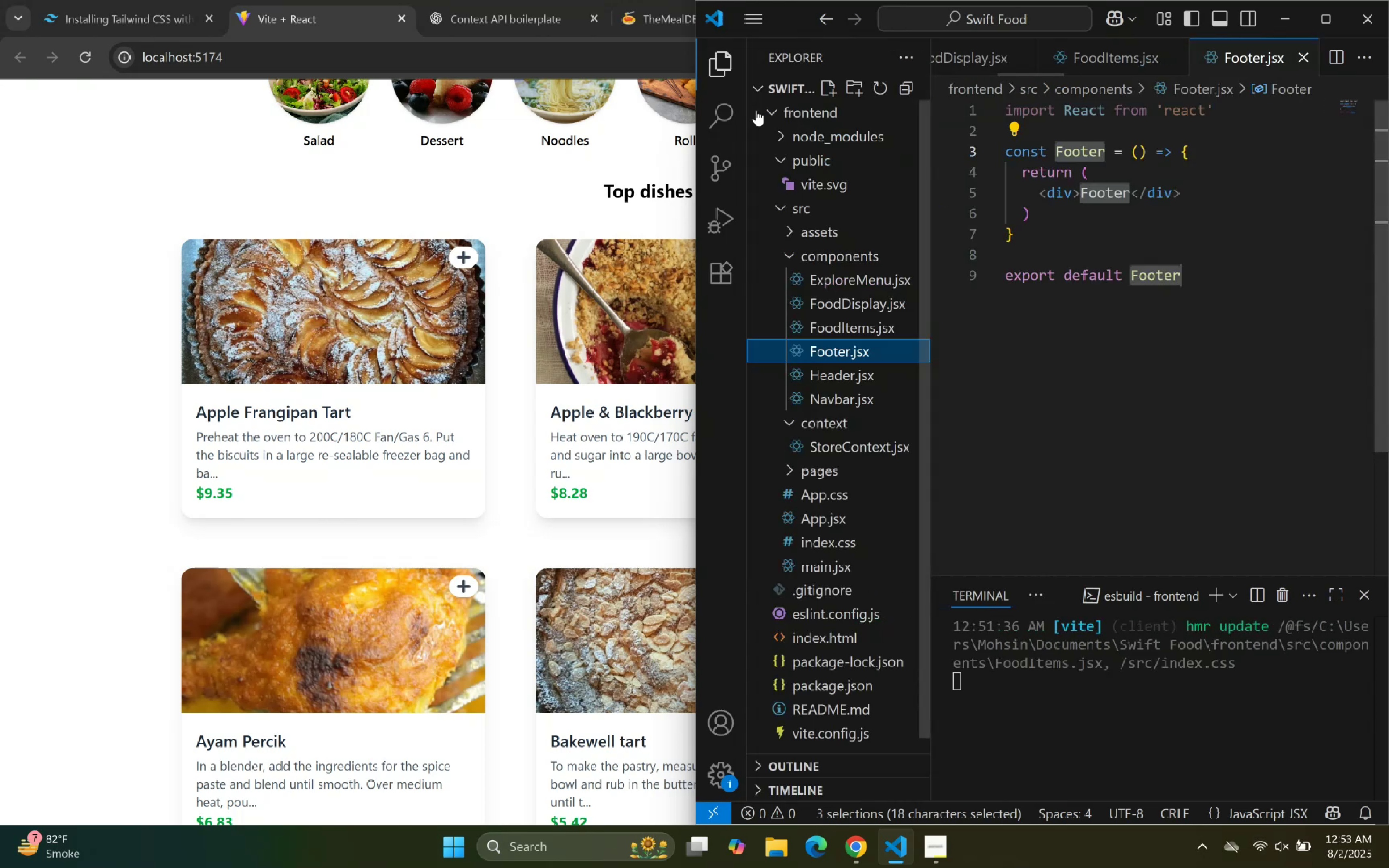 
scroll: coordinate [820, 357], scroll_direction: down, amount: 3.0
 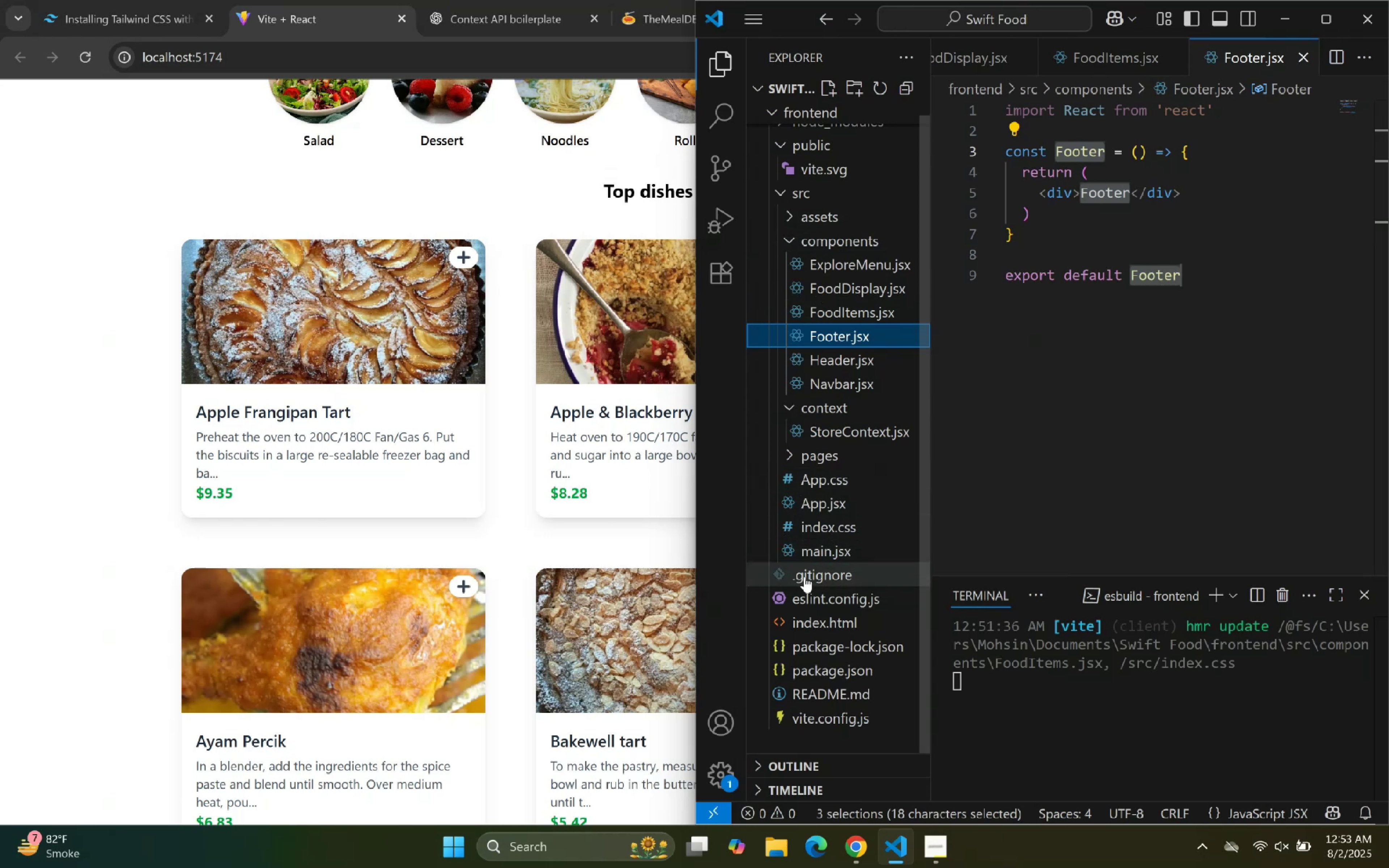 
wait(9.03)
 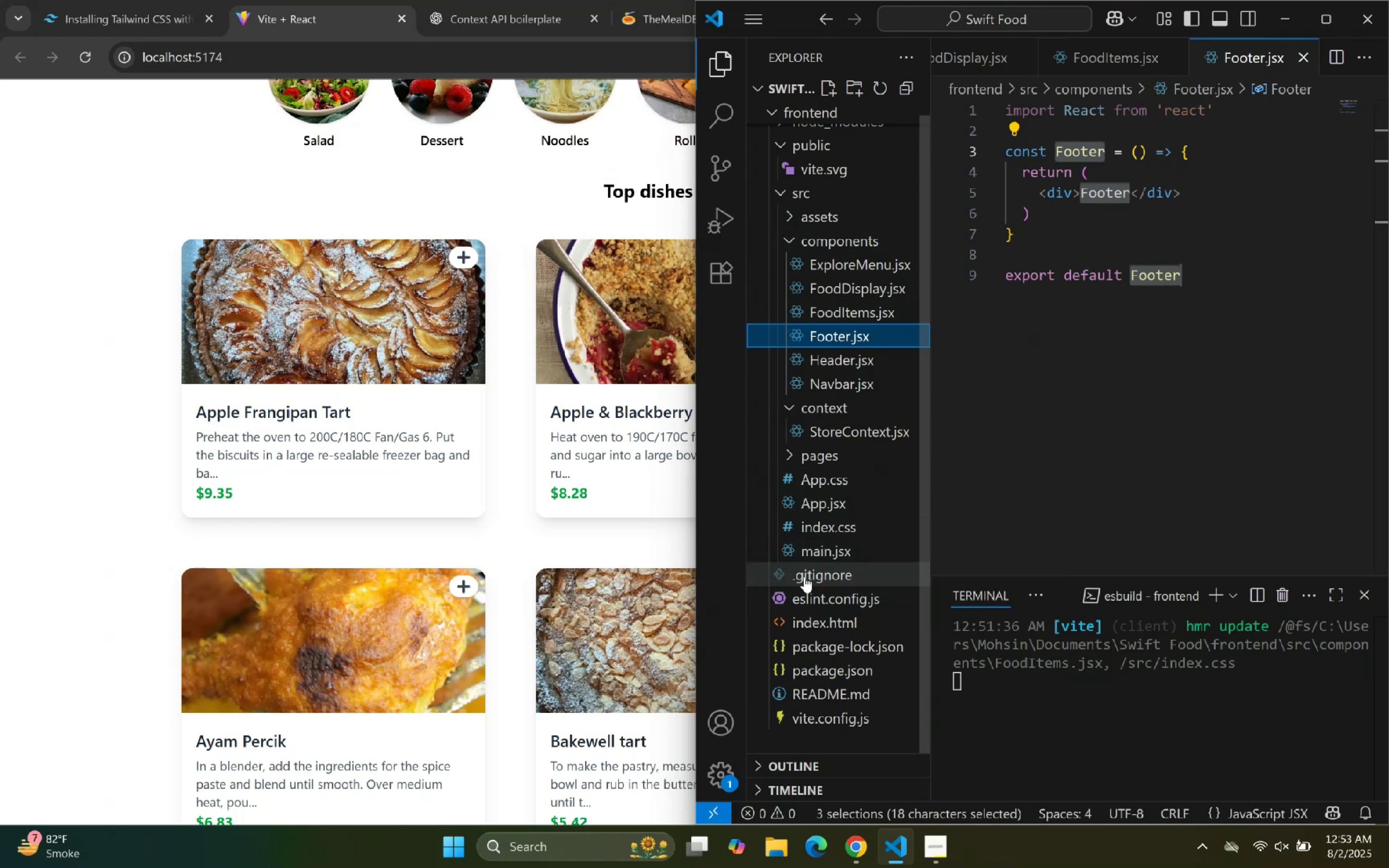 
left_click([840, 460])
 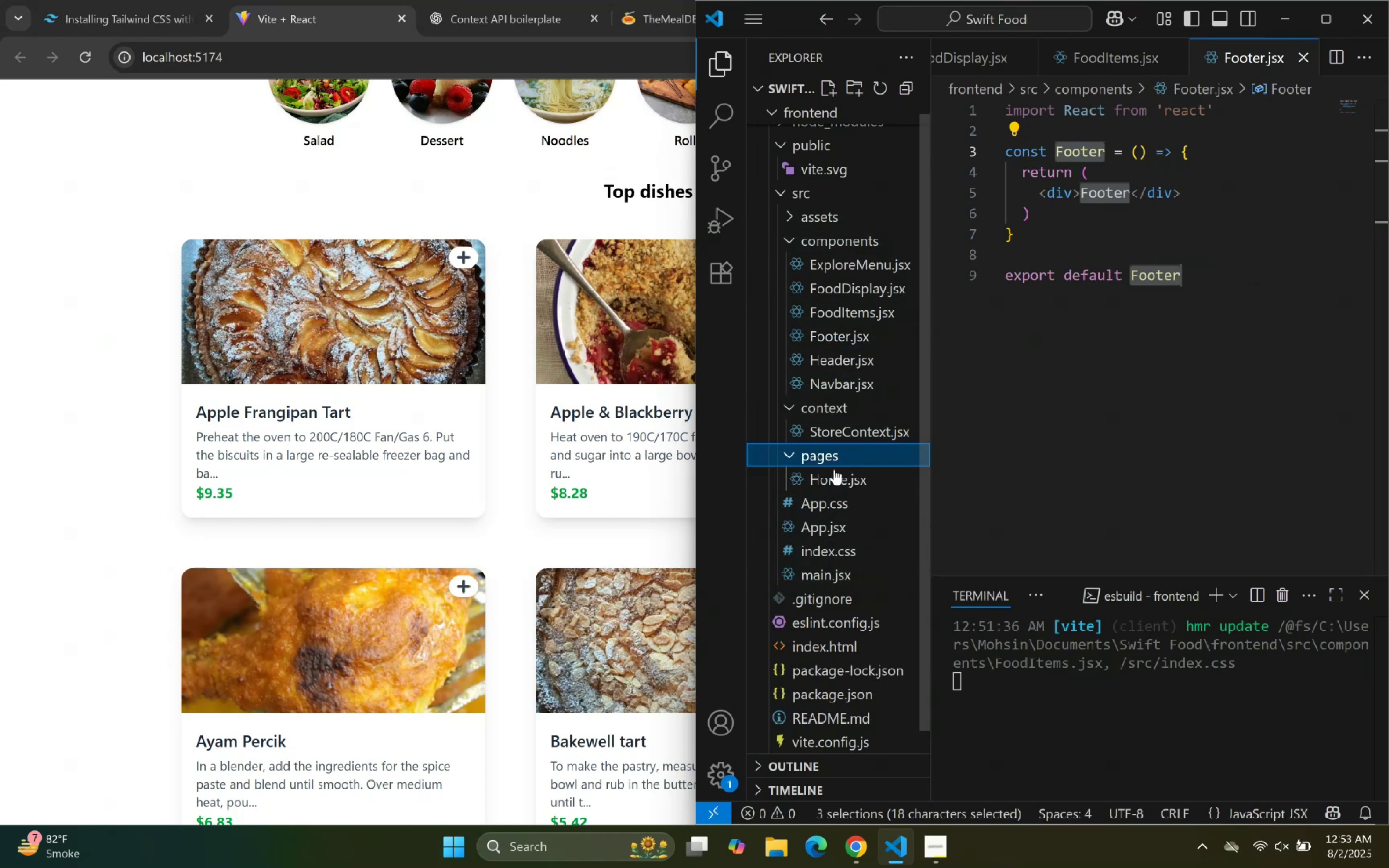 
left_click([840, 485])
 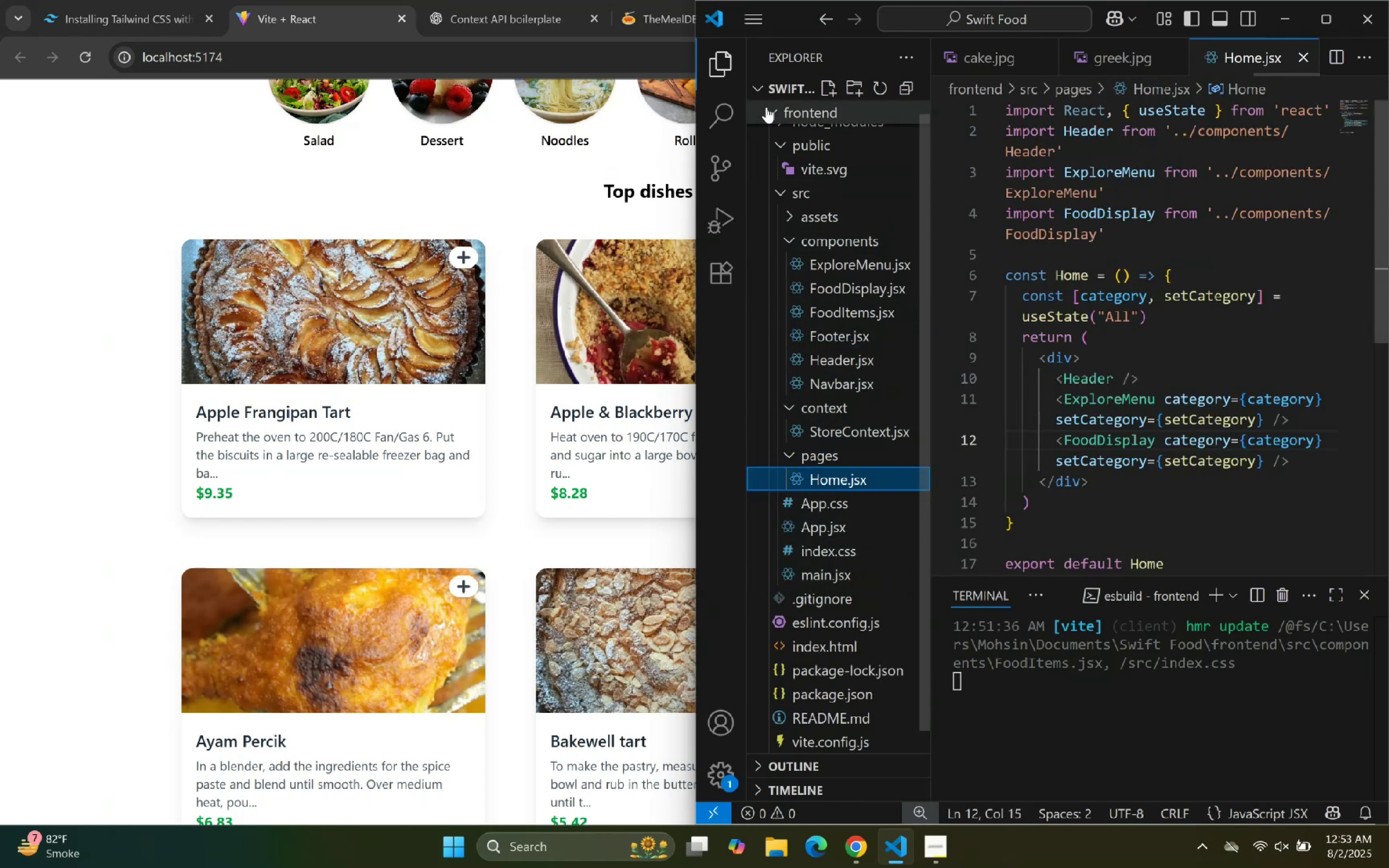 
left_click([724, 71])
 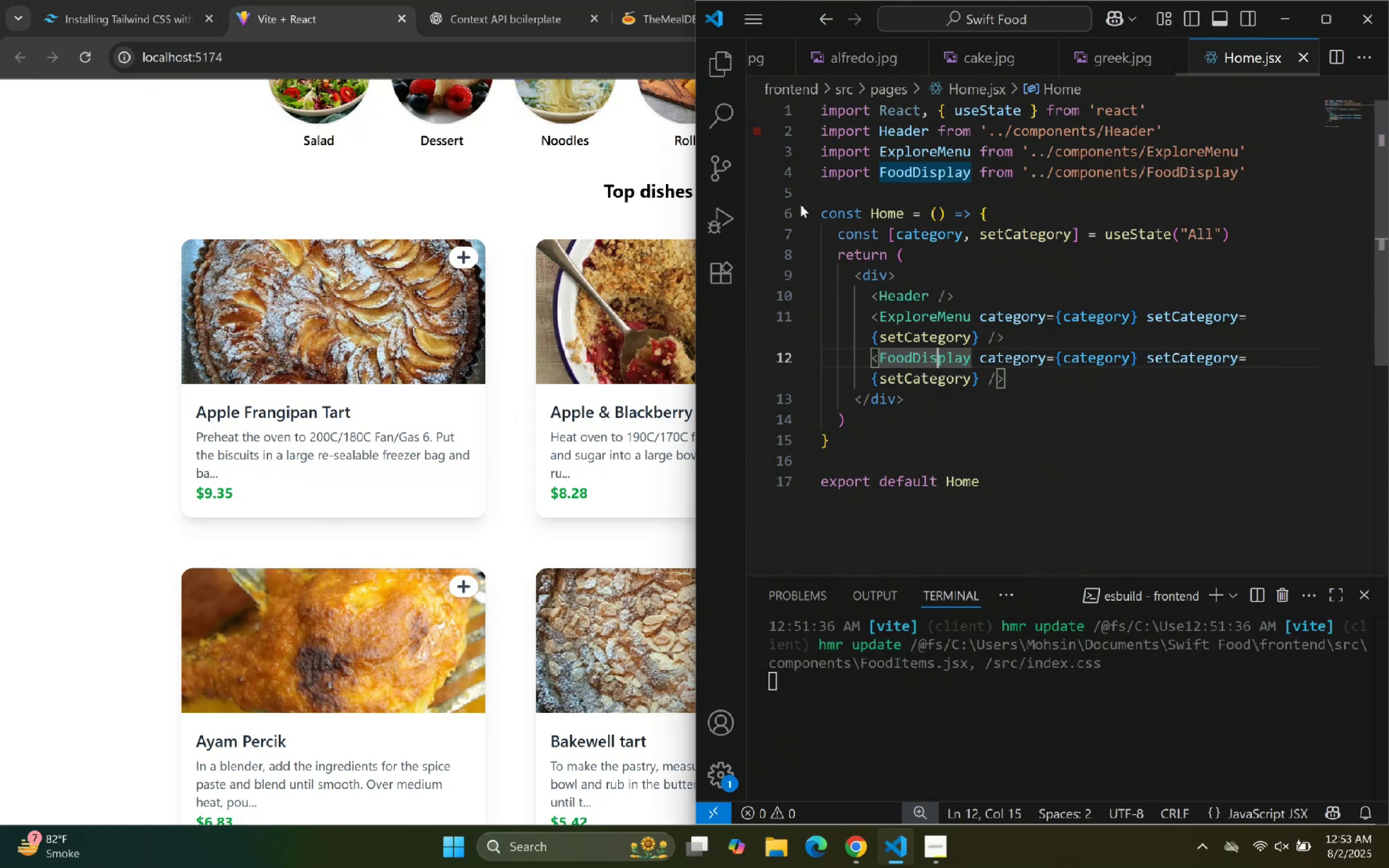 
scroll: coordinate [973, 335], scroll_direction: down, amount: 1.0
 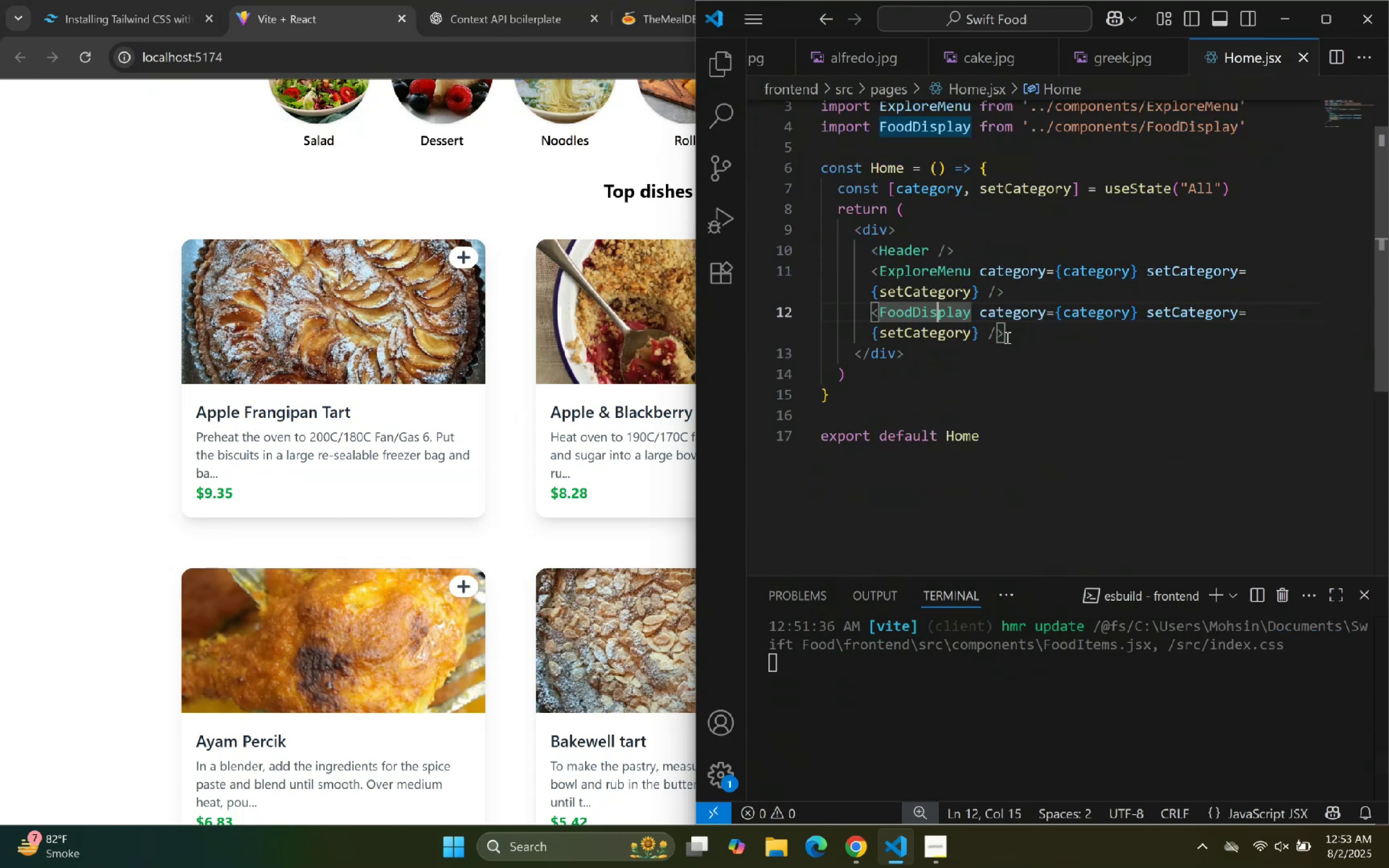 
left_click([1014, 336])
 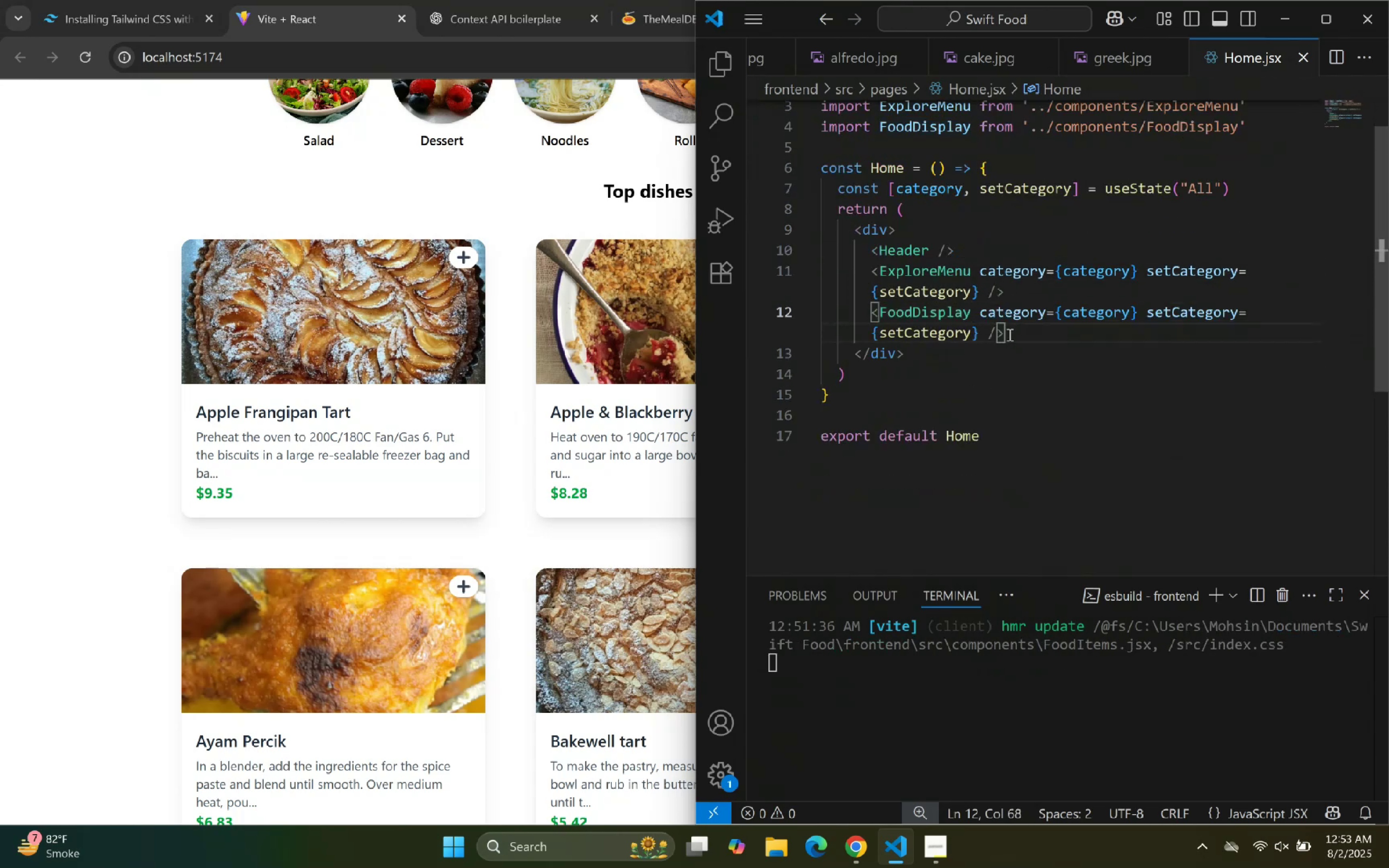 
key(Enter)
 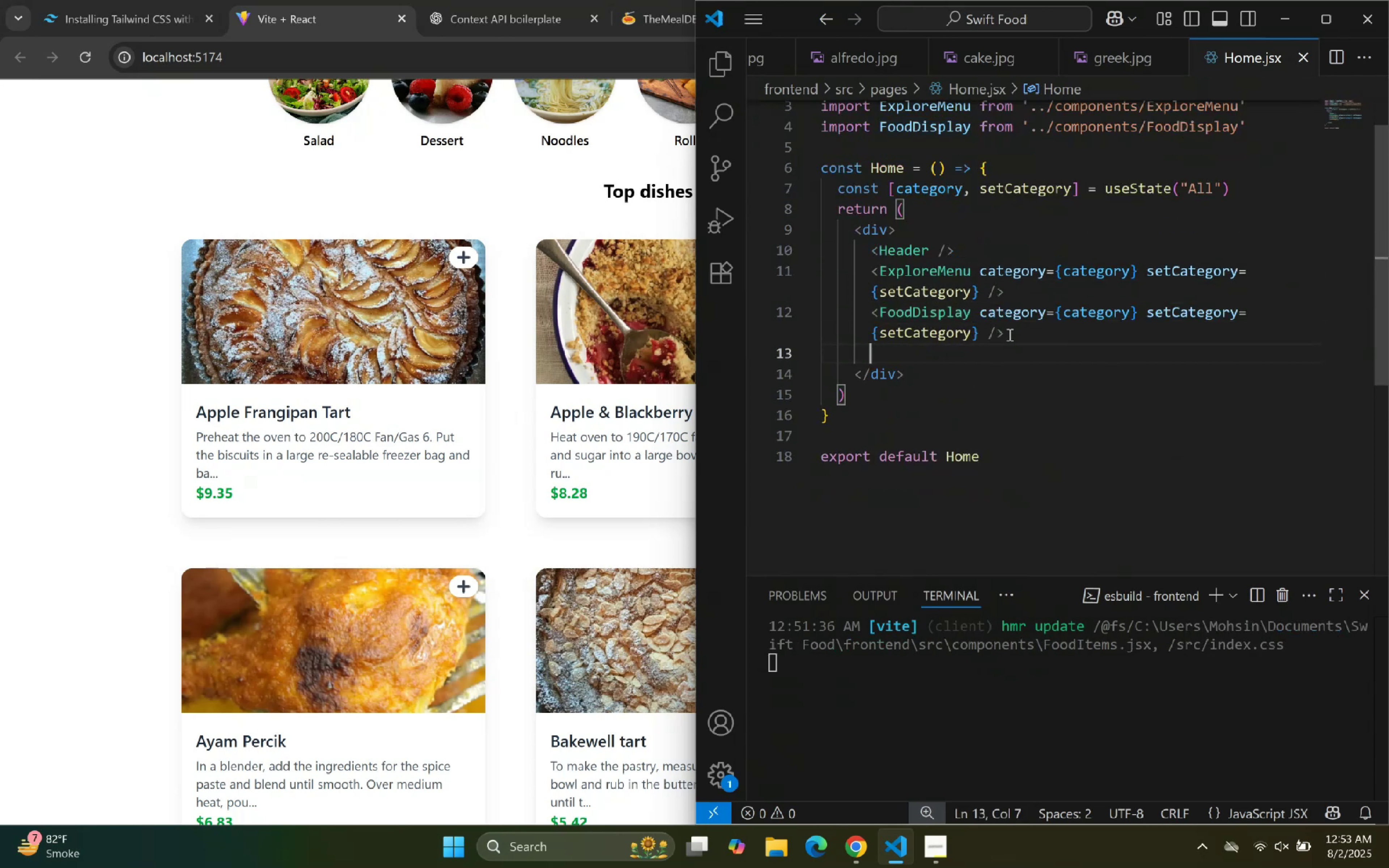 
key(Shift+Comma)
 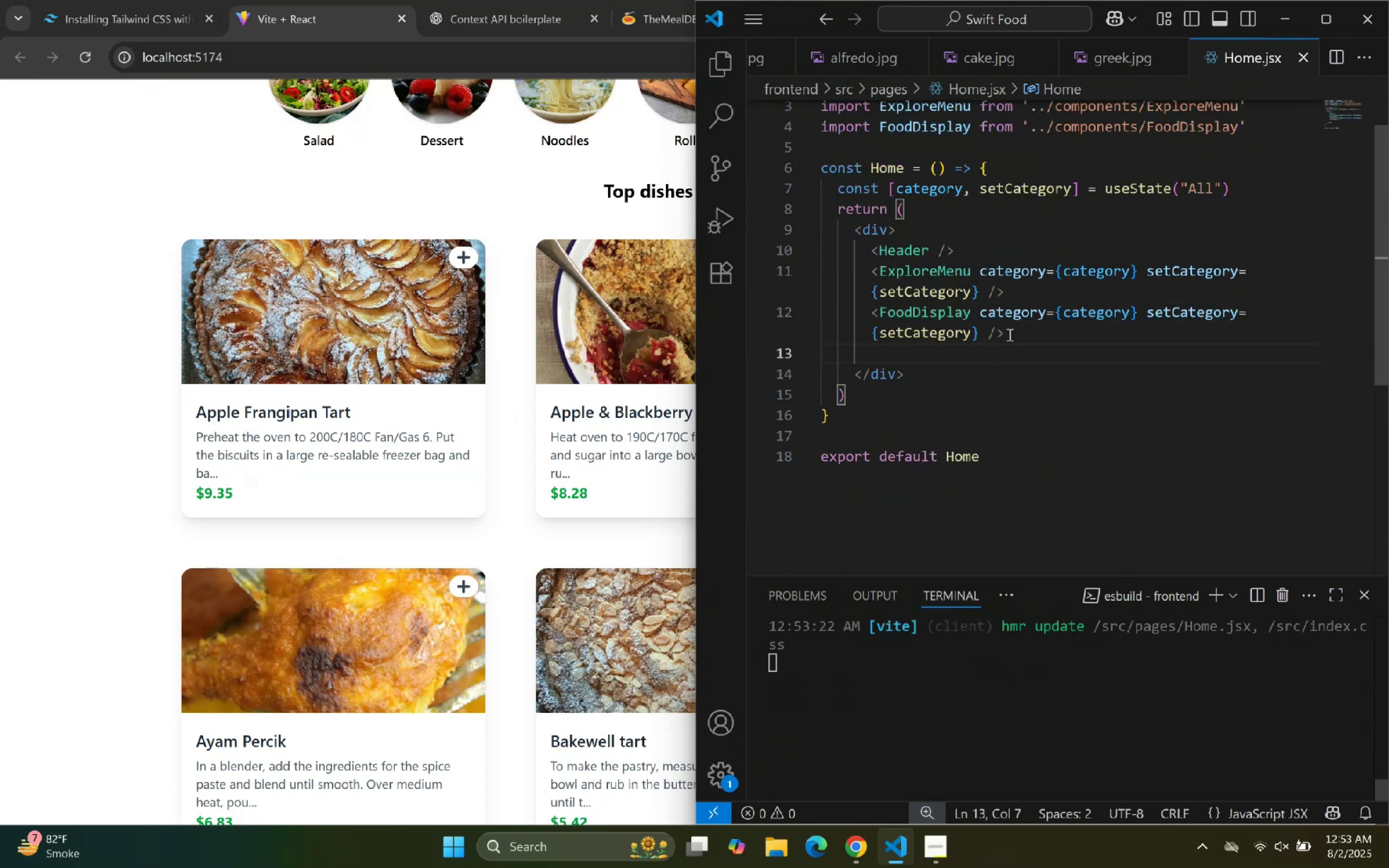 
key(Shift+Period)
 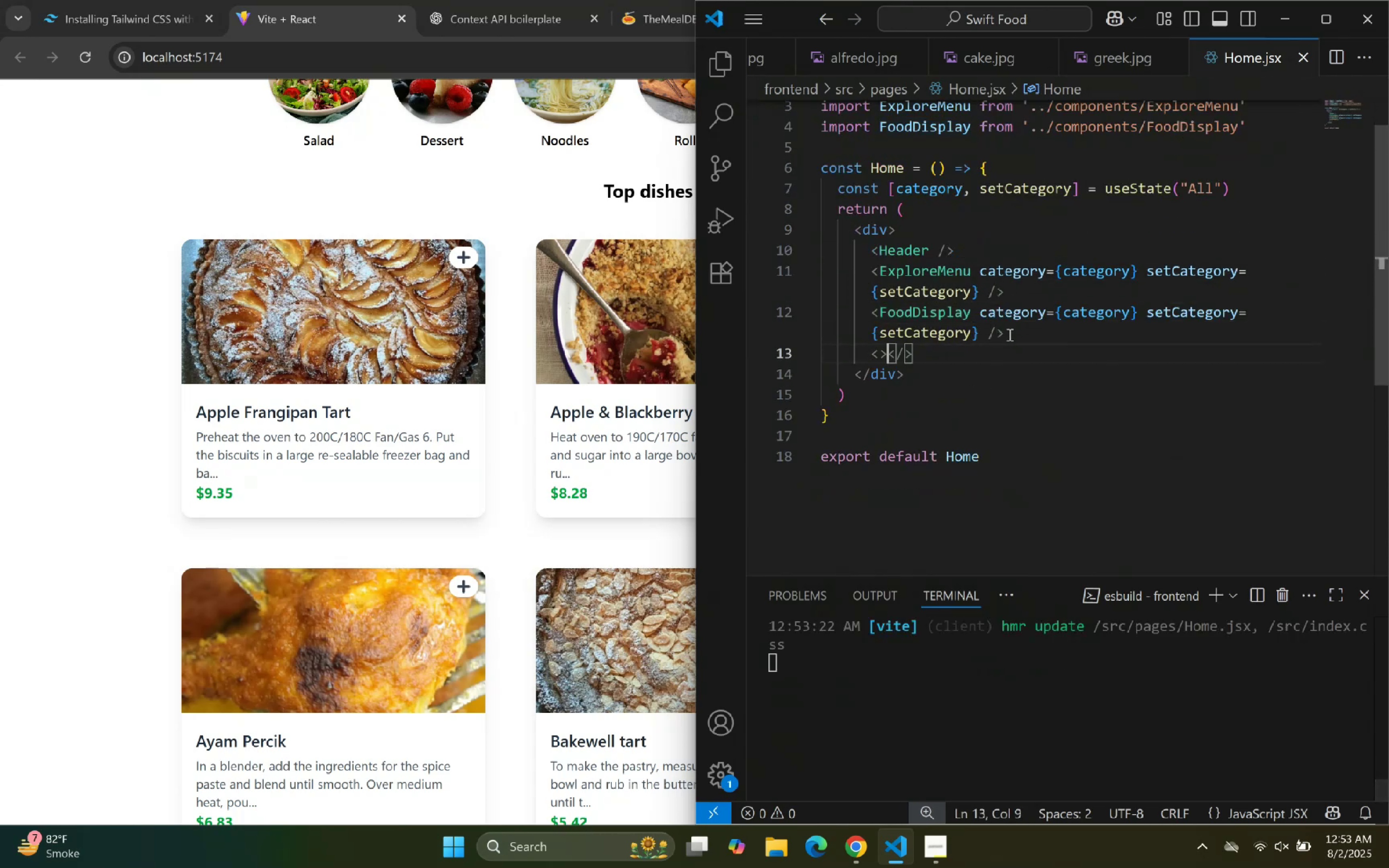 
key(ArrowLeft)
 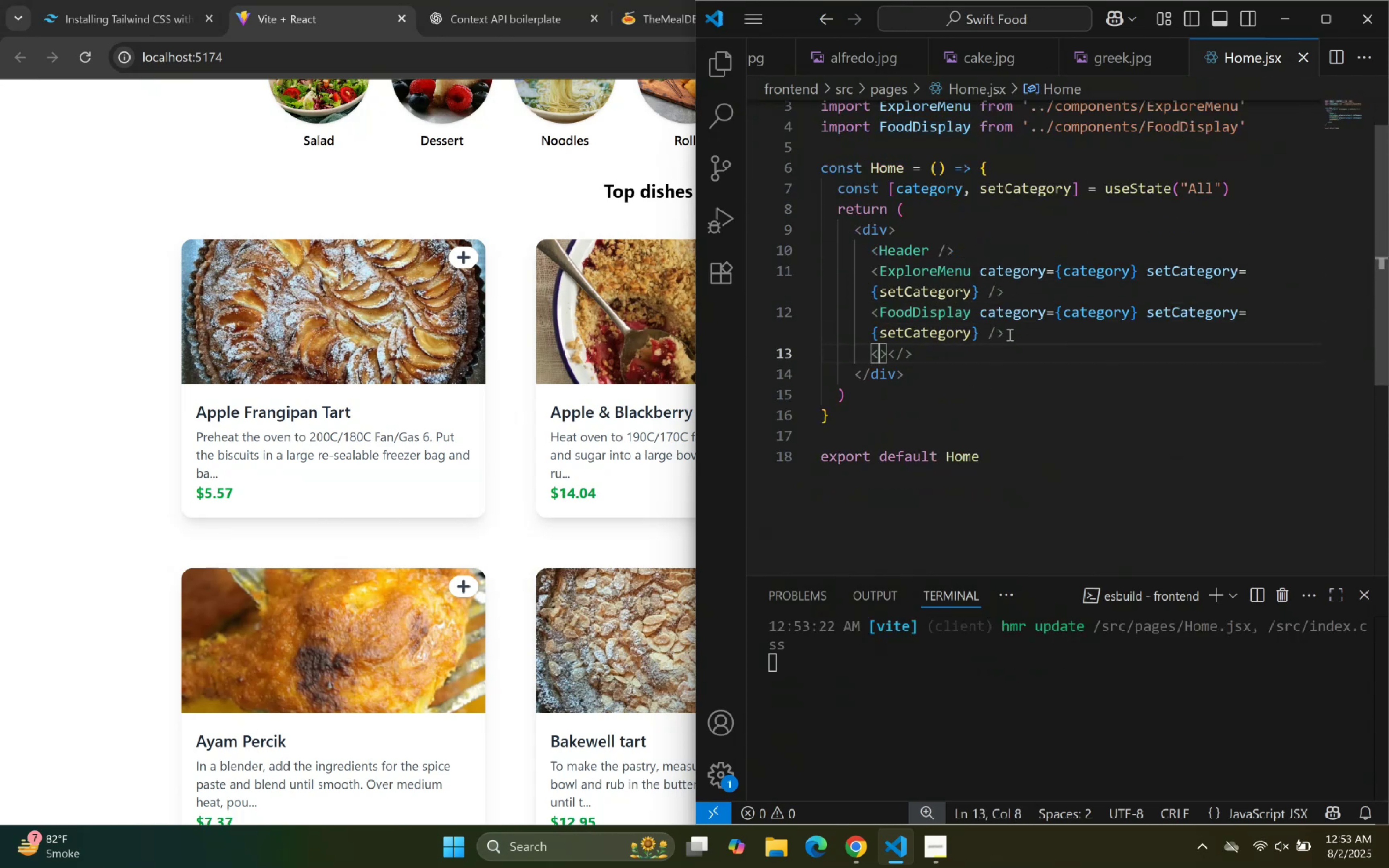 
key(ArrowRight)
 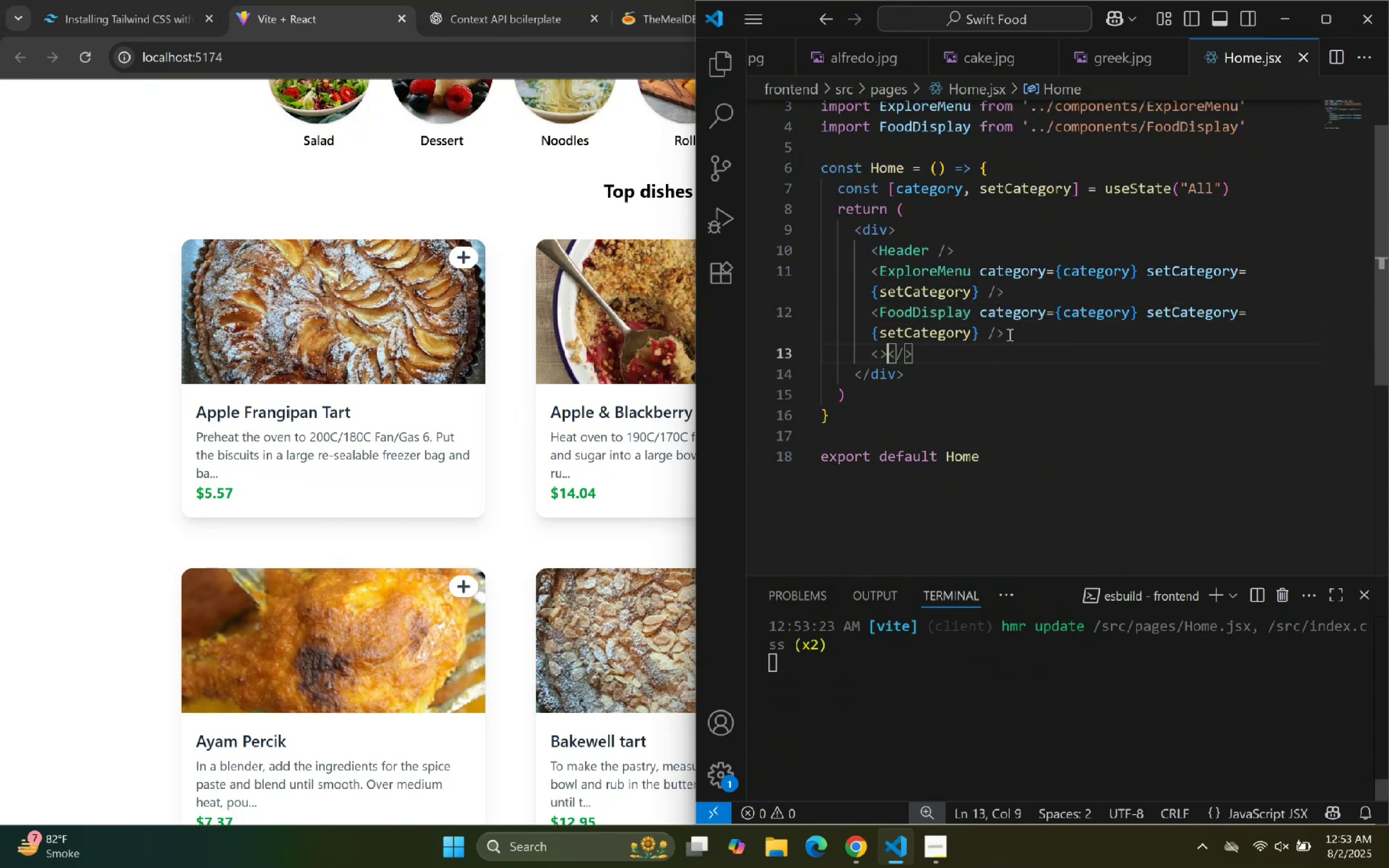 
key(Backspace)
 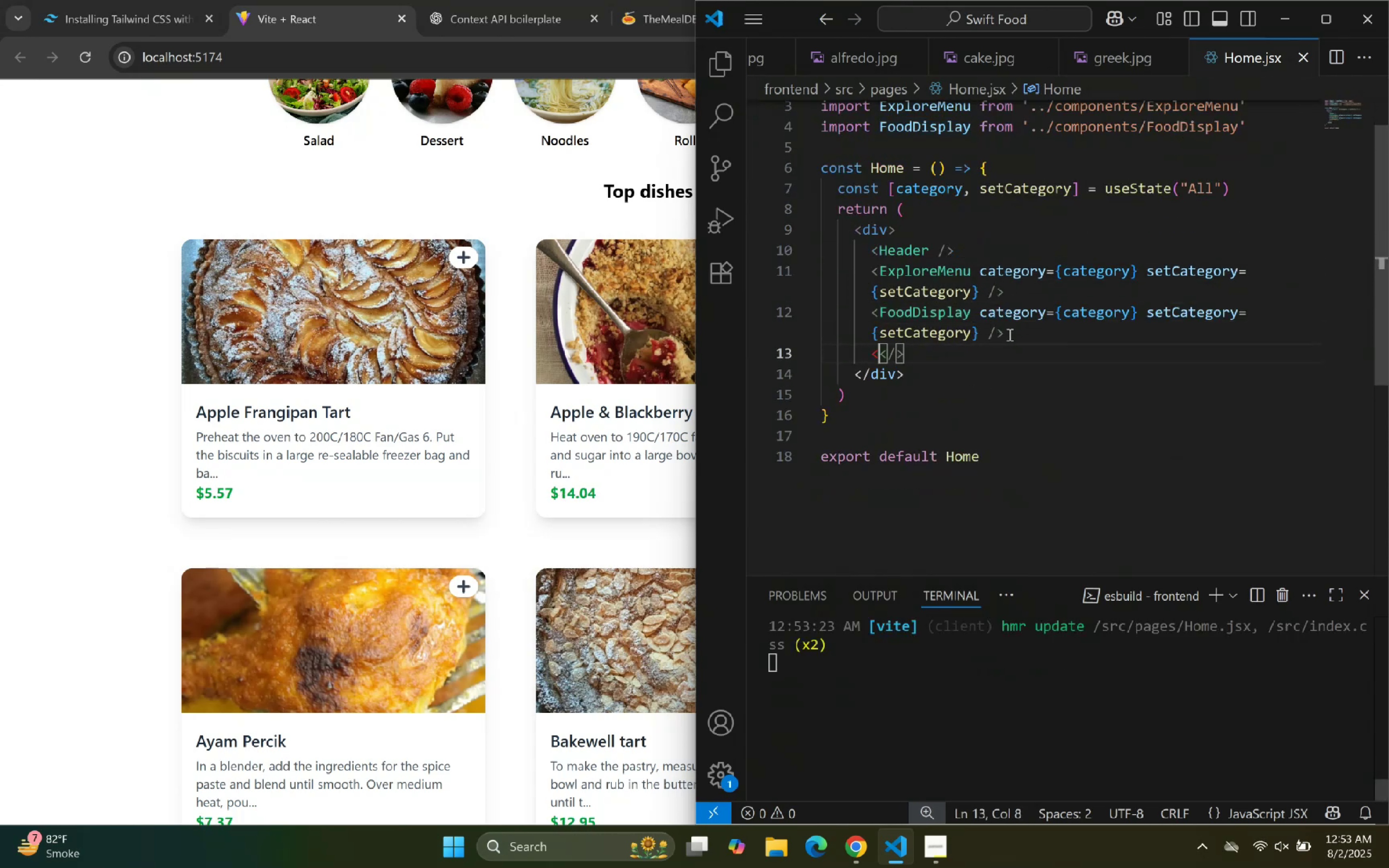 
key(Backspace)
 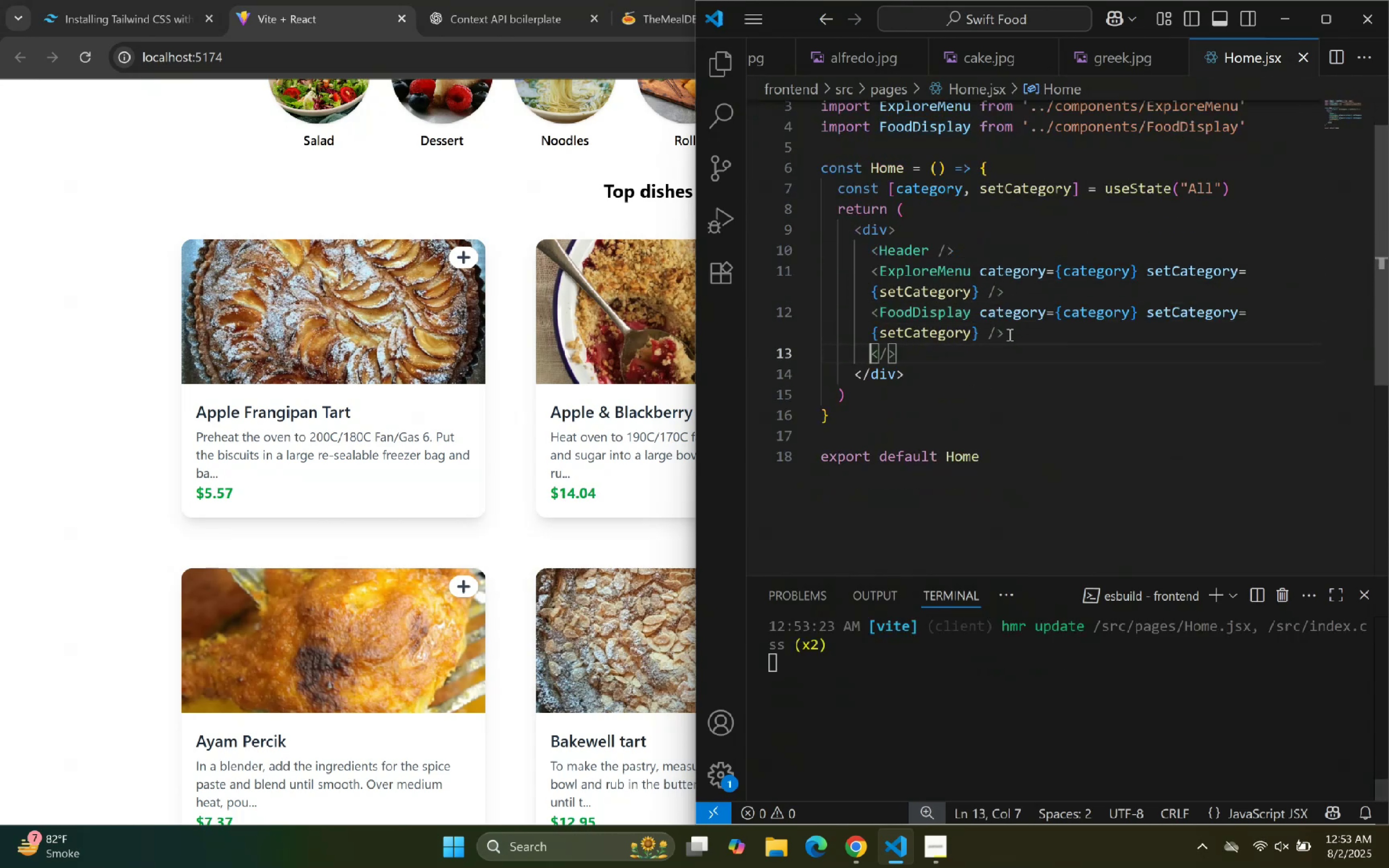 
key(ArrowRight)
 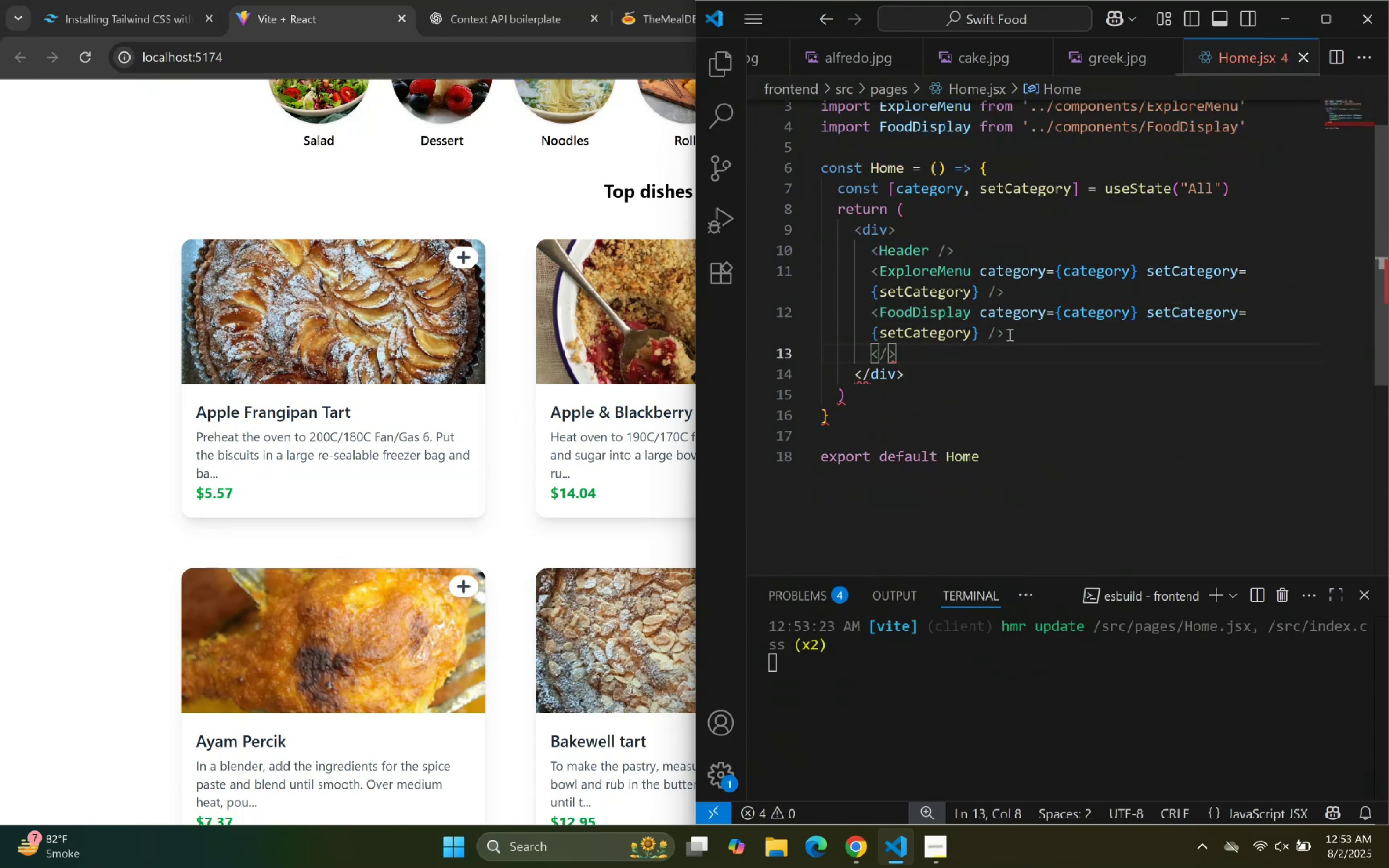 
key(Shift+ShiftLeft)
 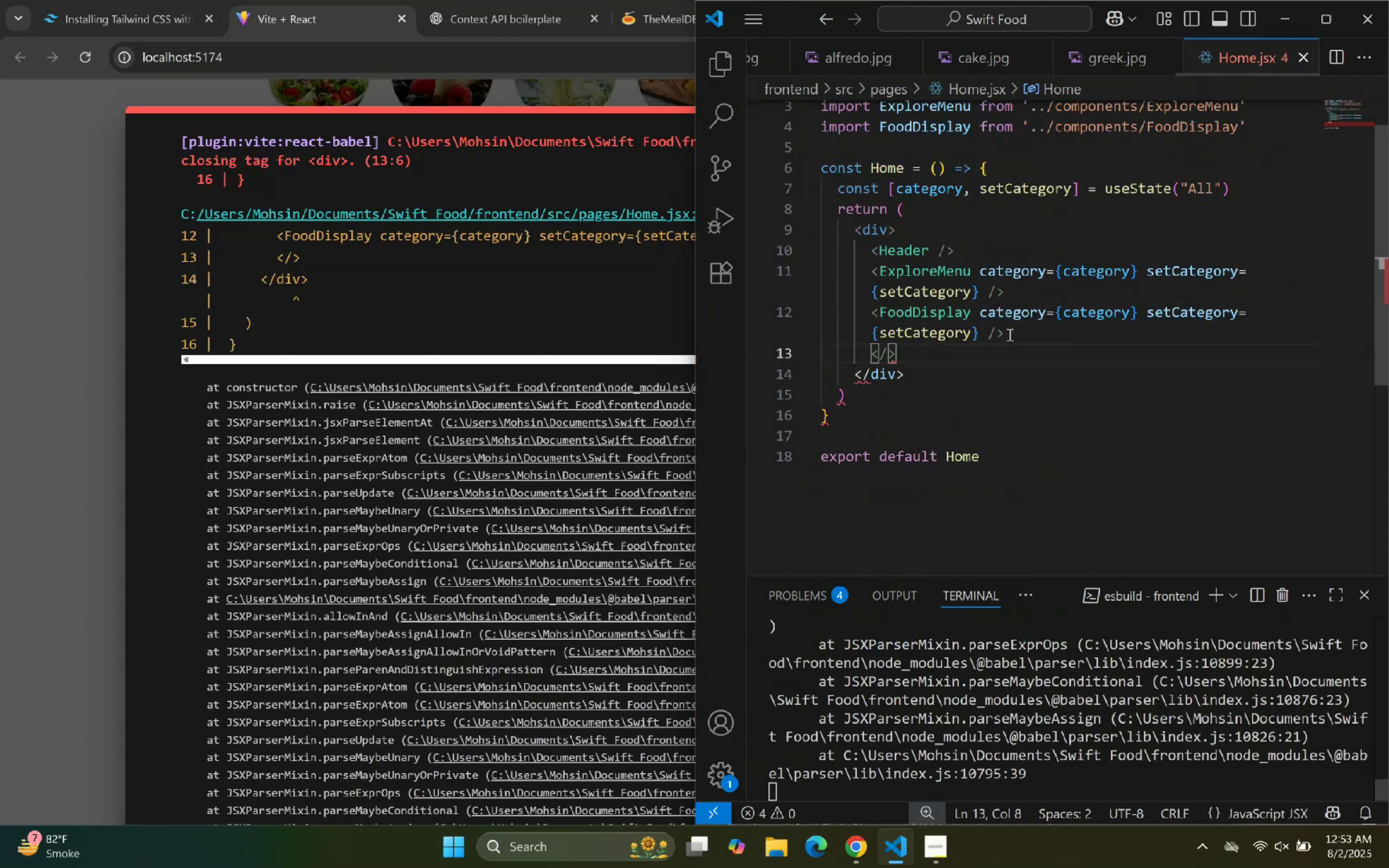 
key(Shift+F)
 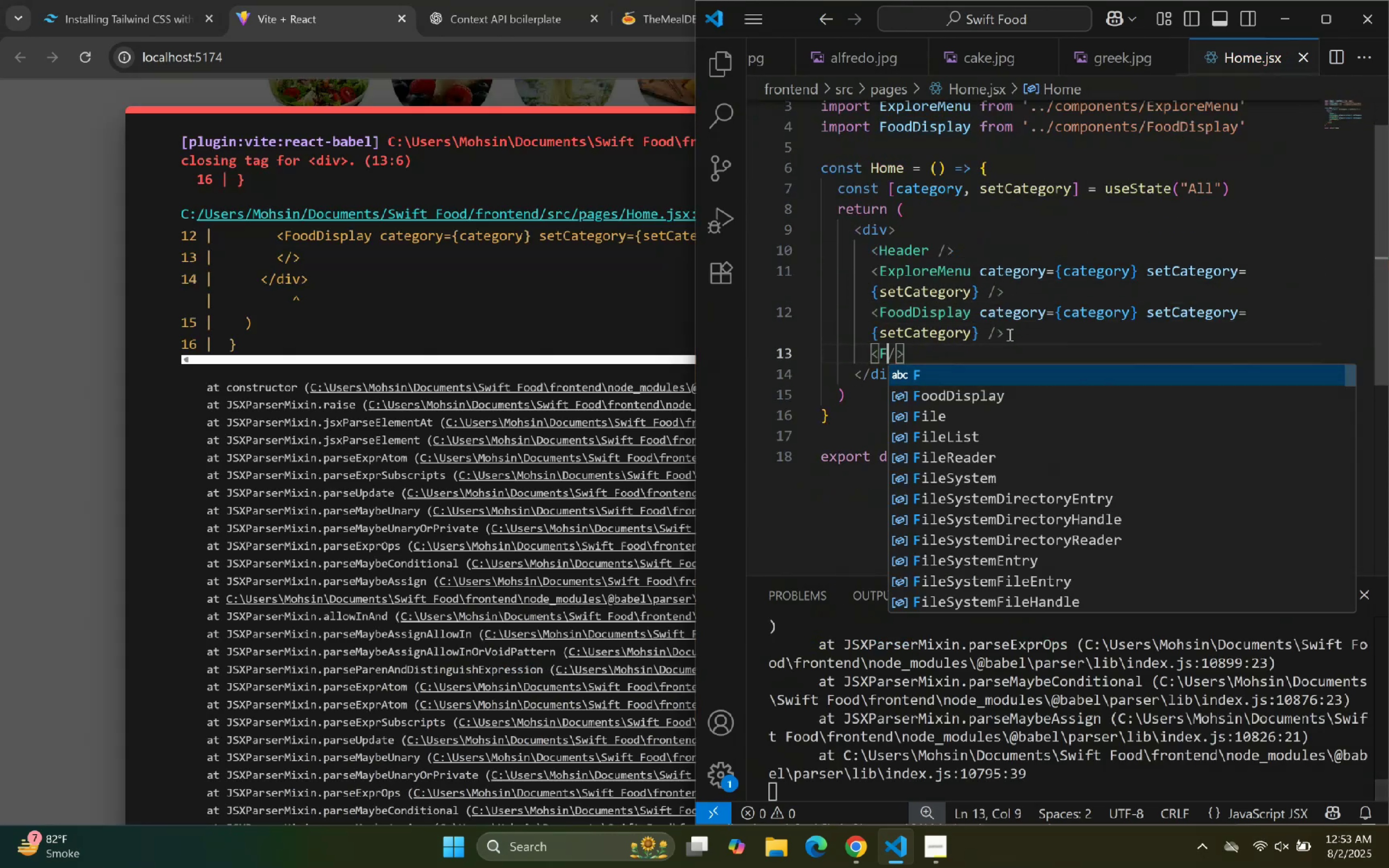 
key(Backspace)
 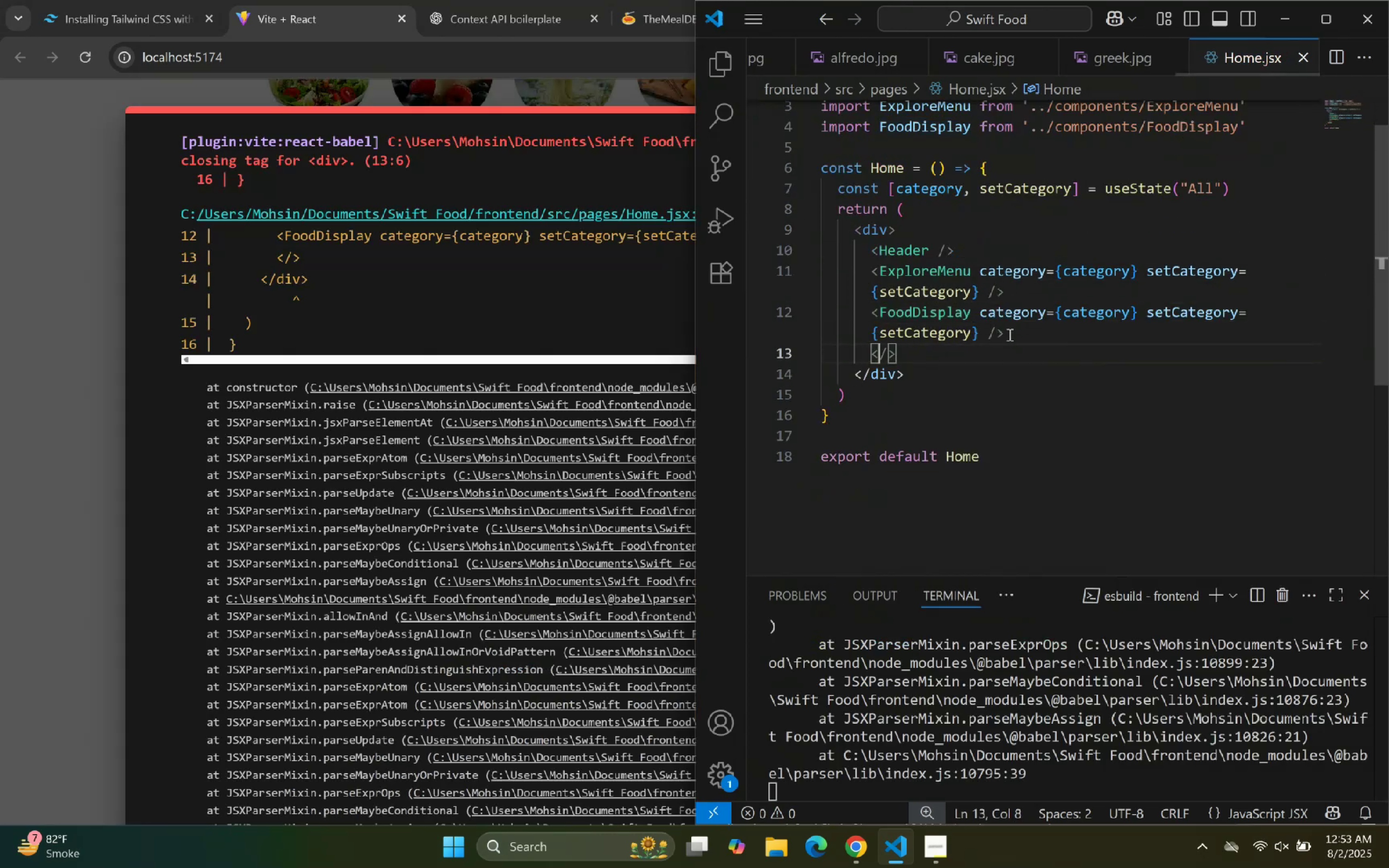 
key(Backspace)
 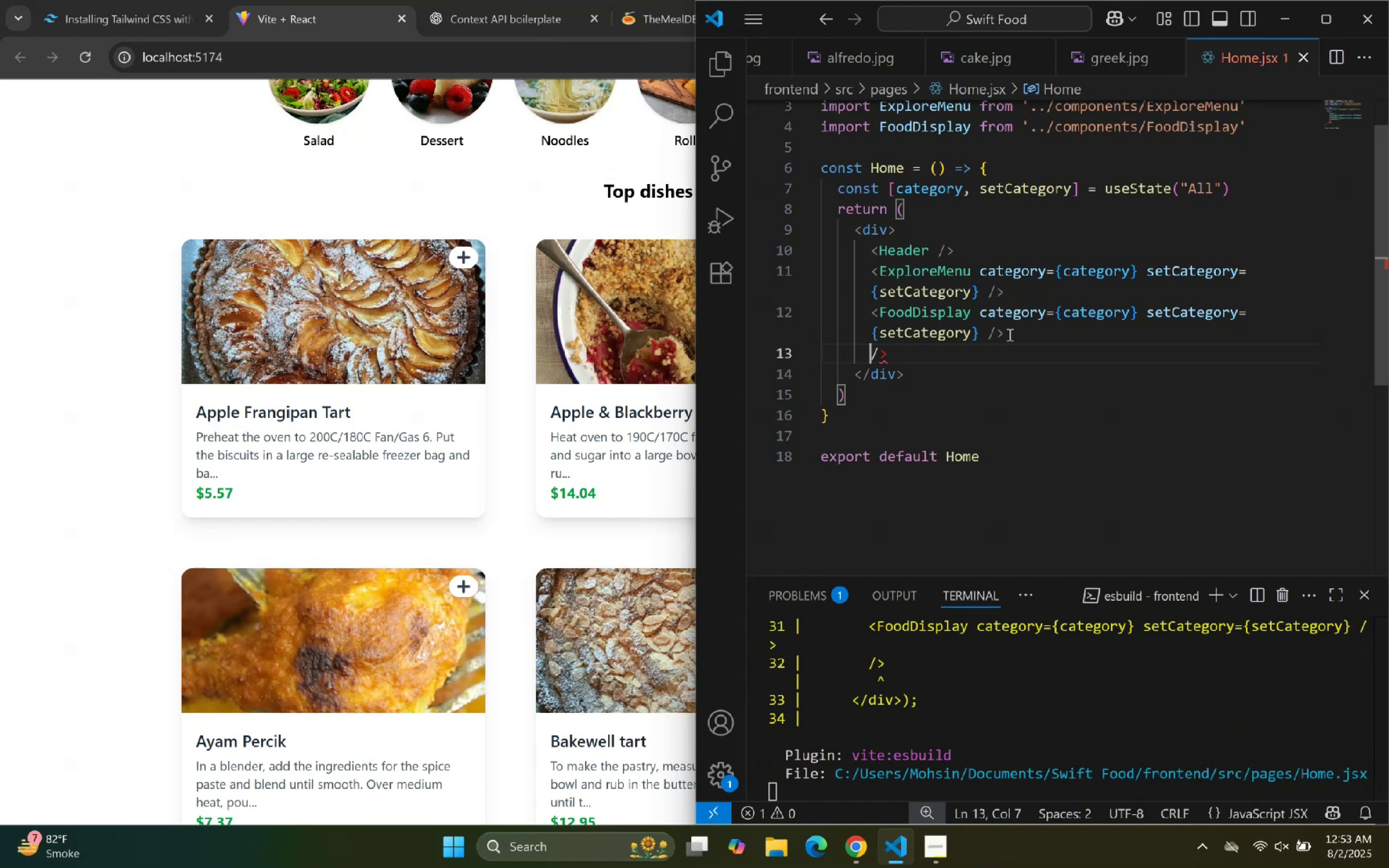 
wait(7.36)
 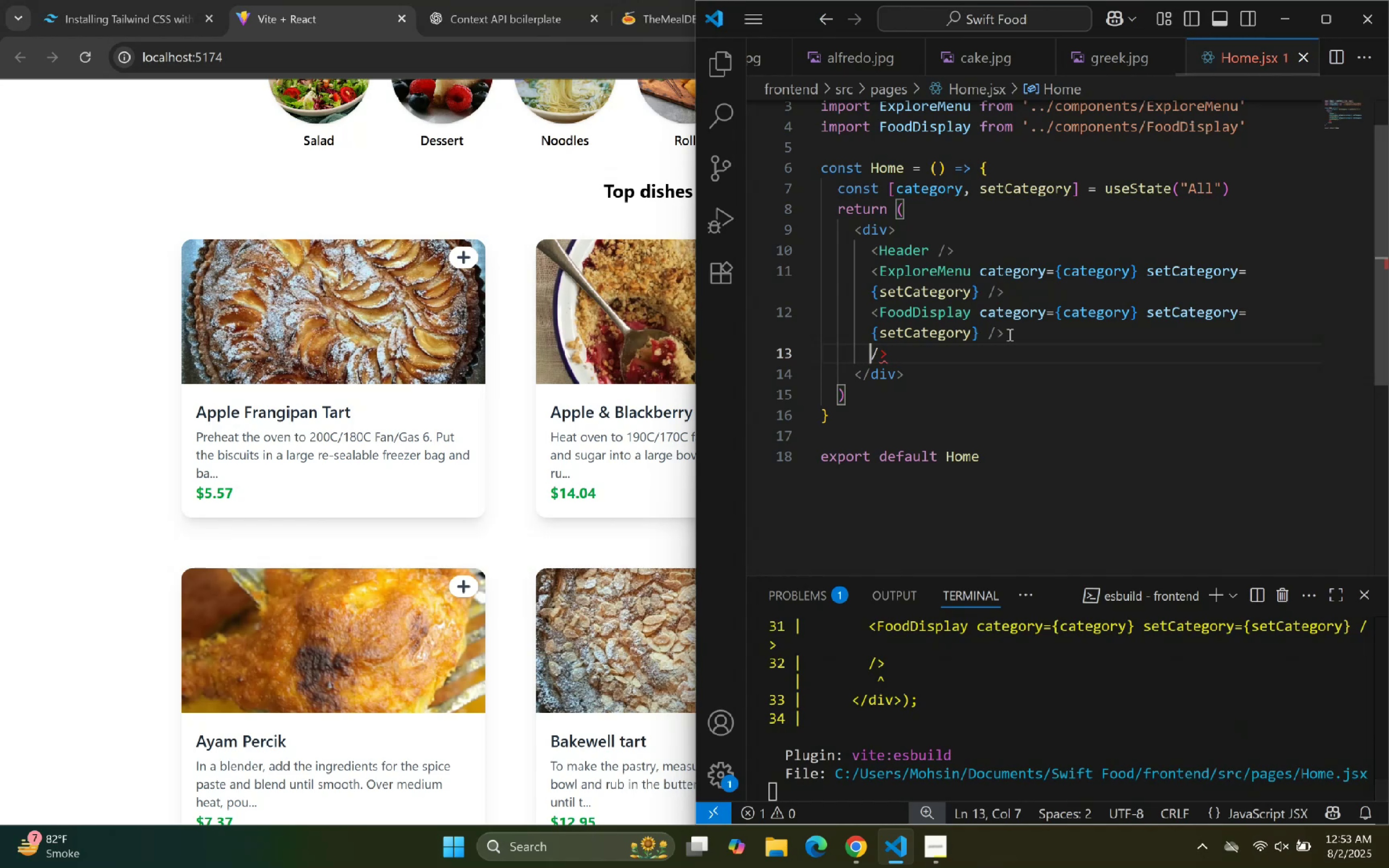 
key(ArrowRight)
 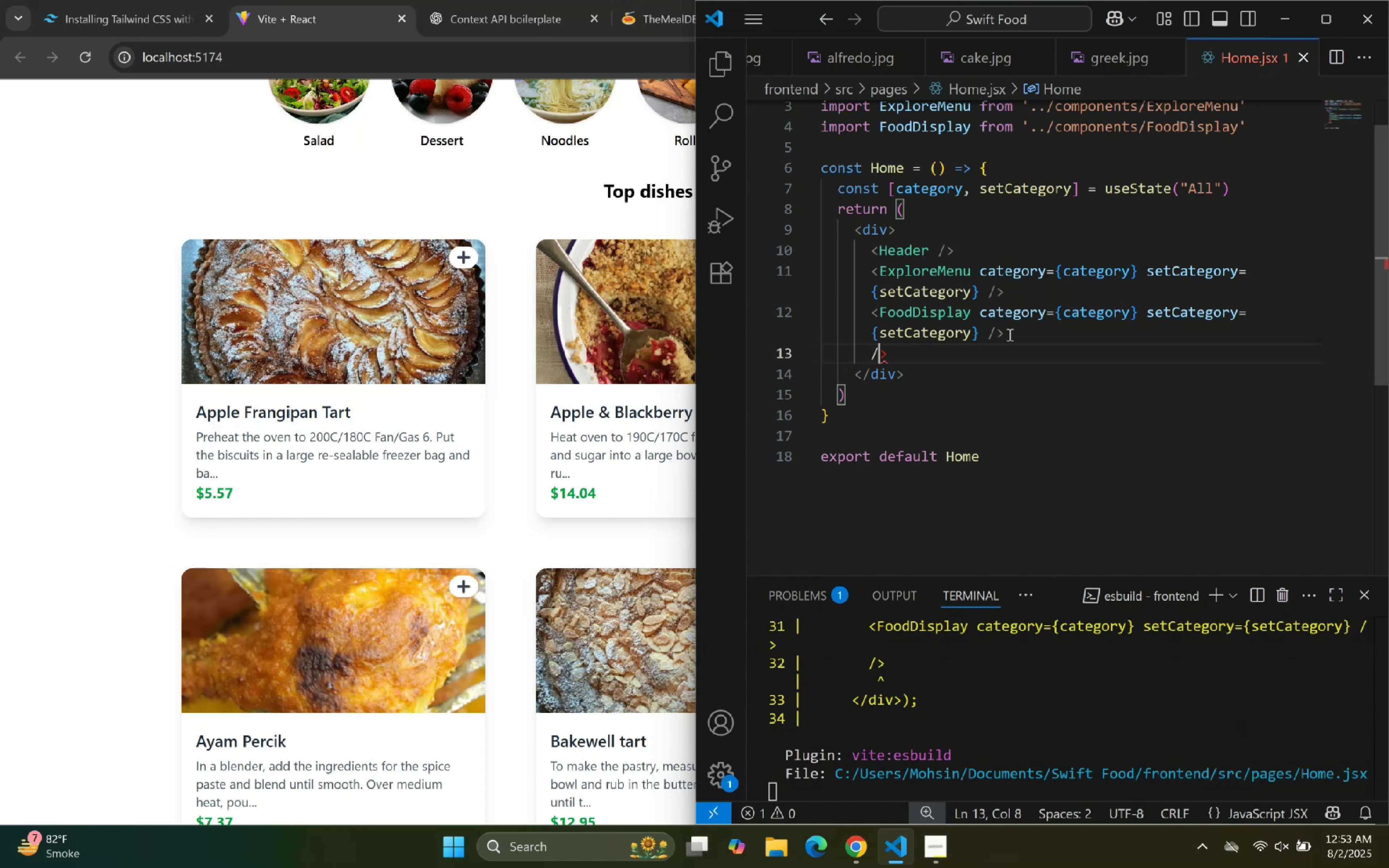 
key(ArrowRight)
 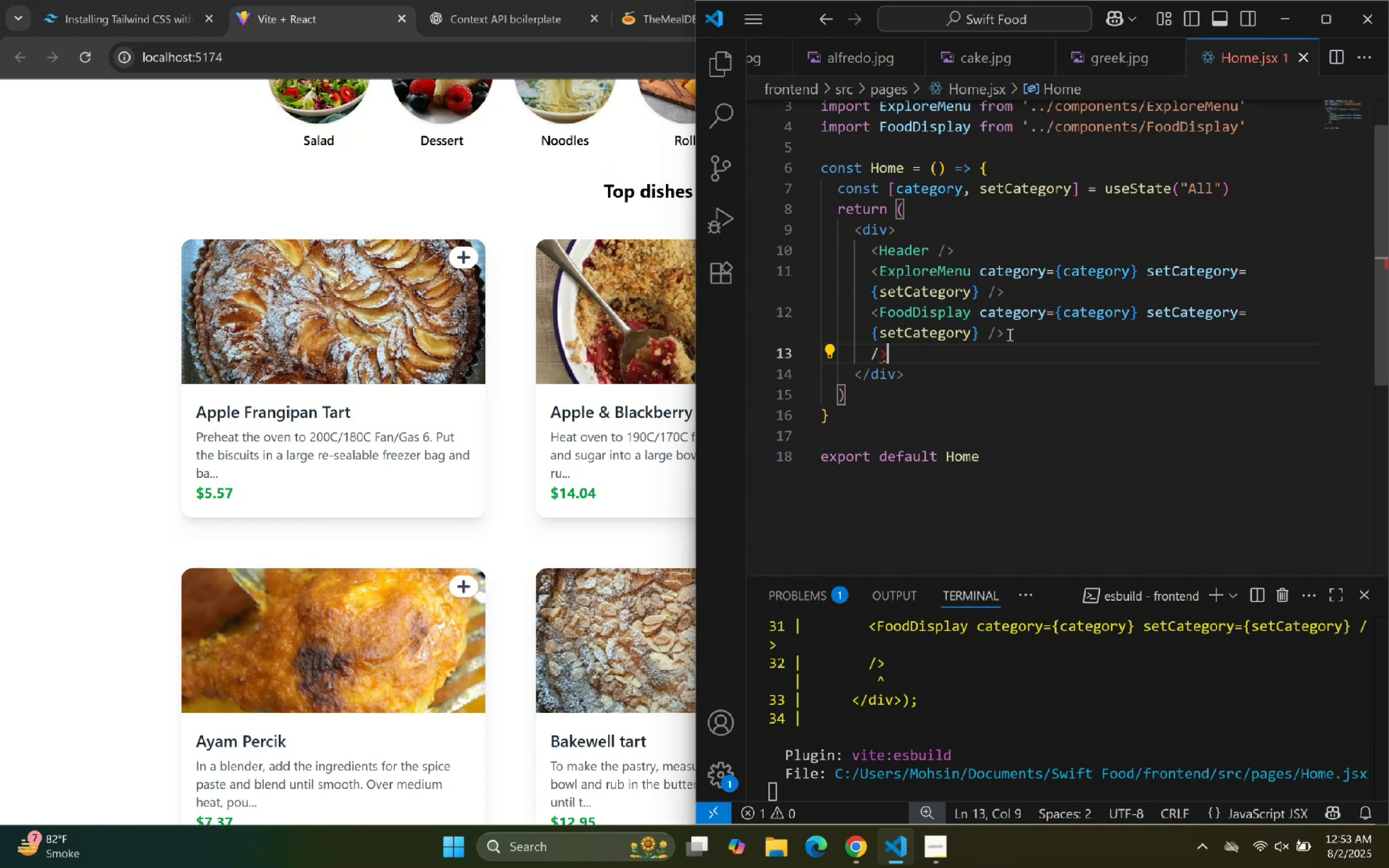 
key(Backspace)
 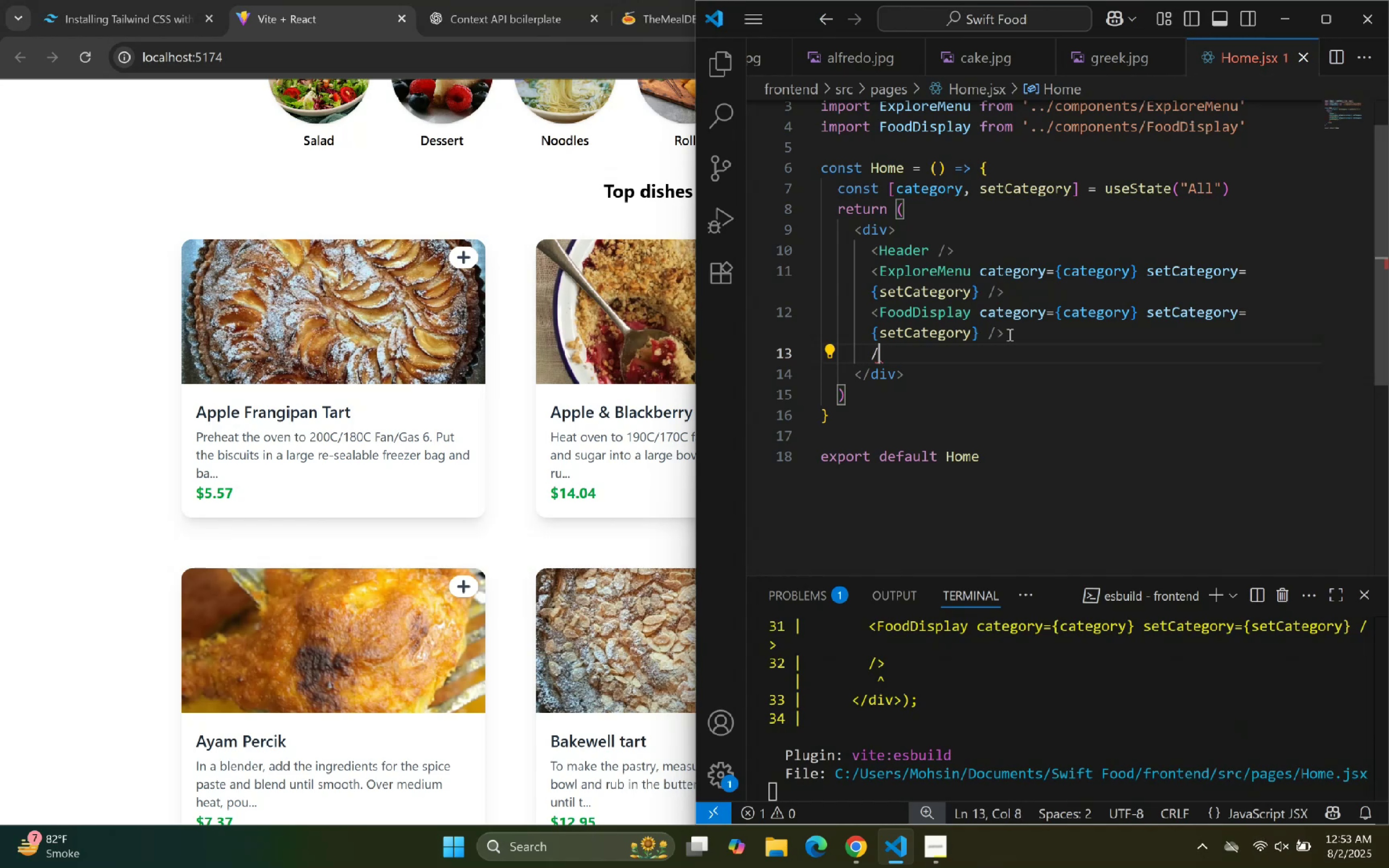 
key(Backspace)
 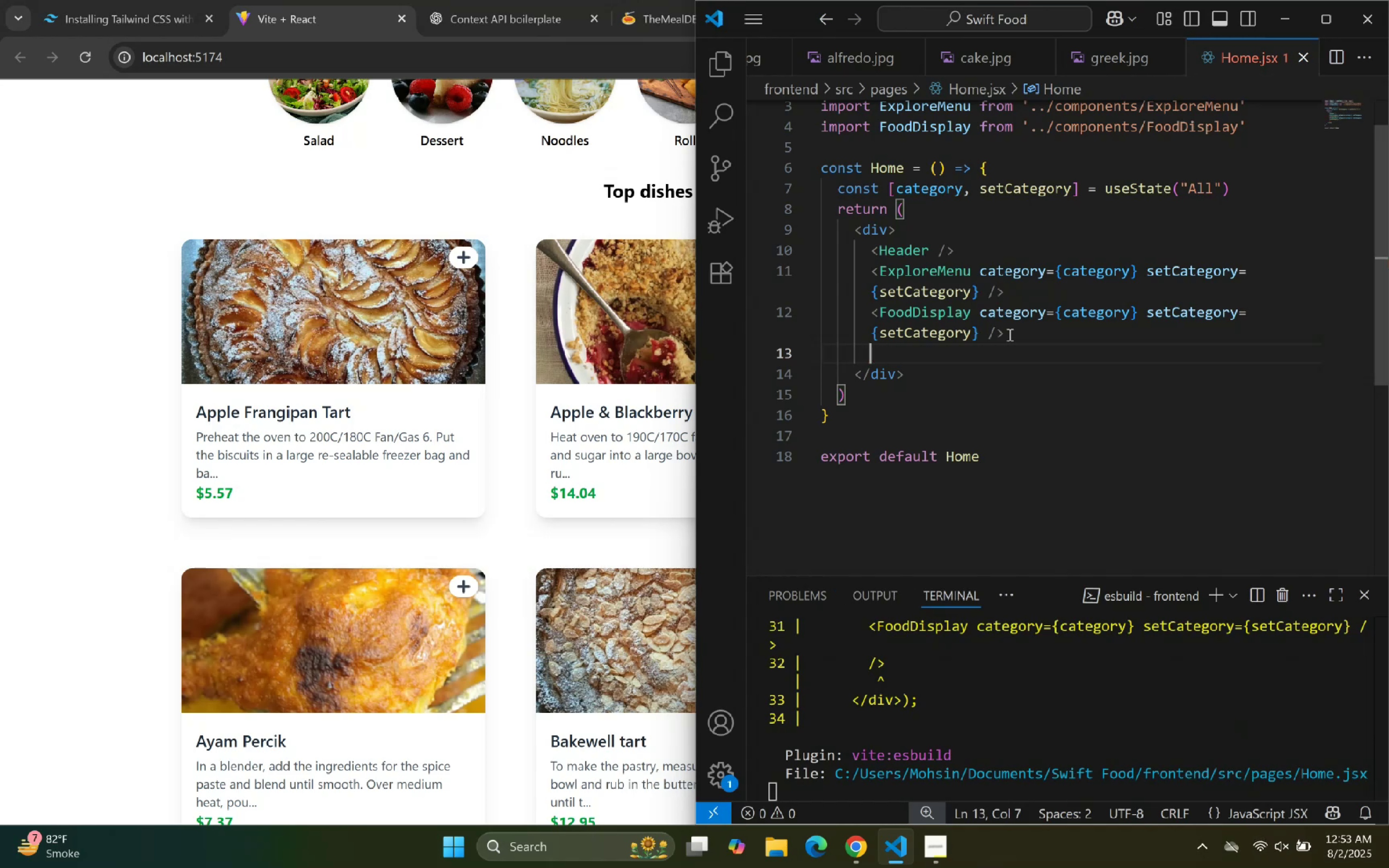 
key(Backspace)
 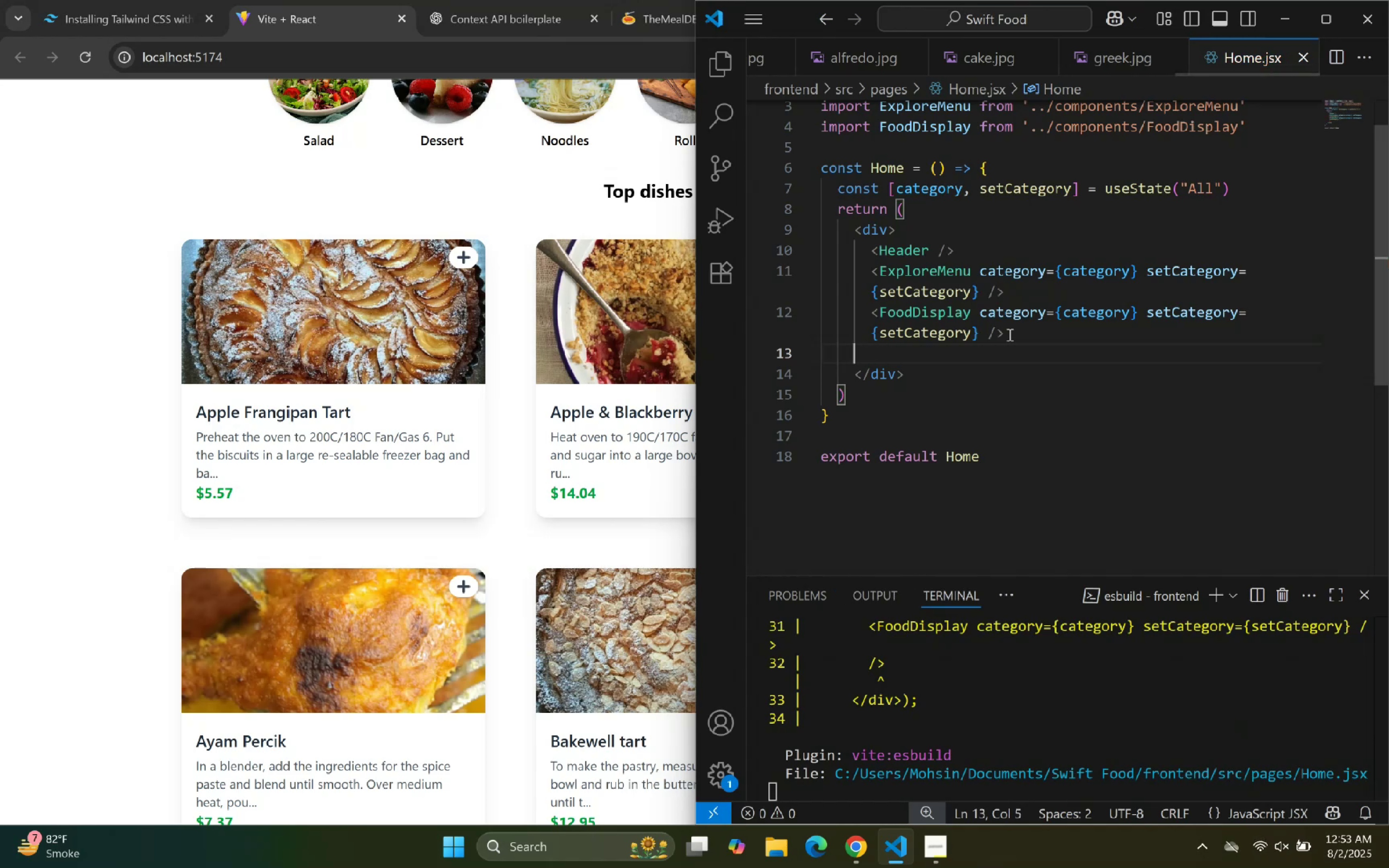 
key(Backspace)
 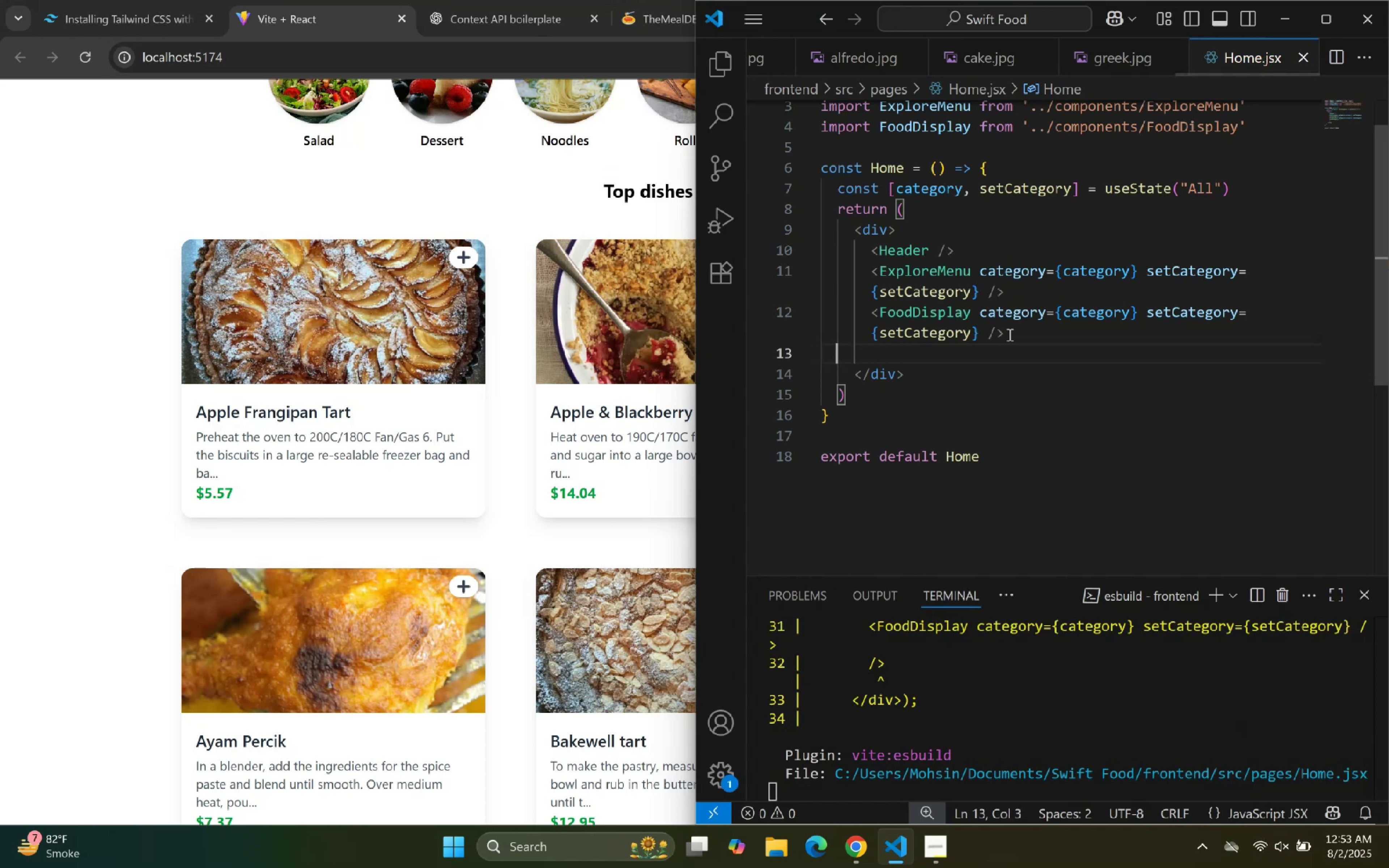 
key(Backspace)
 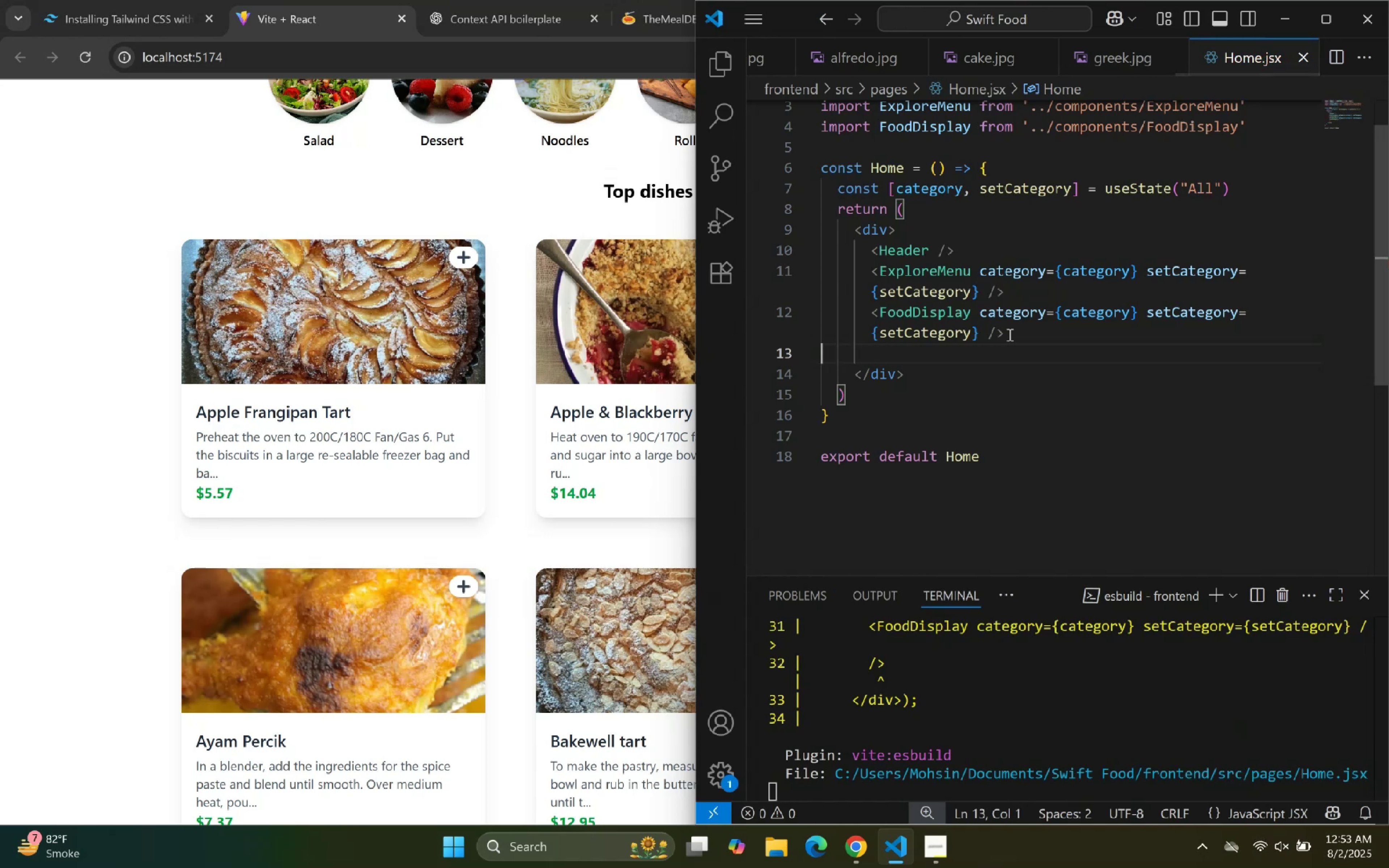 
key(Backspace)
 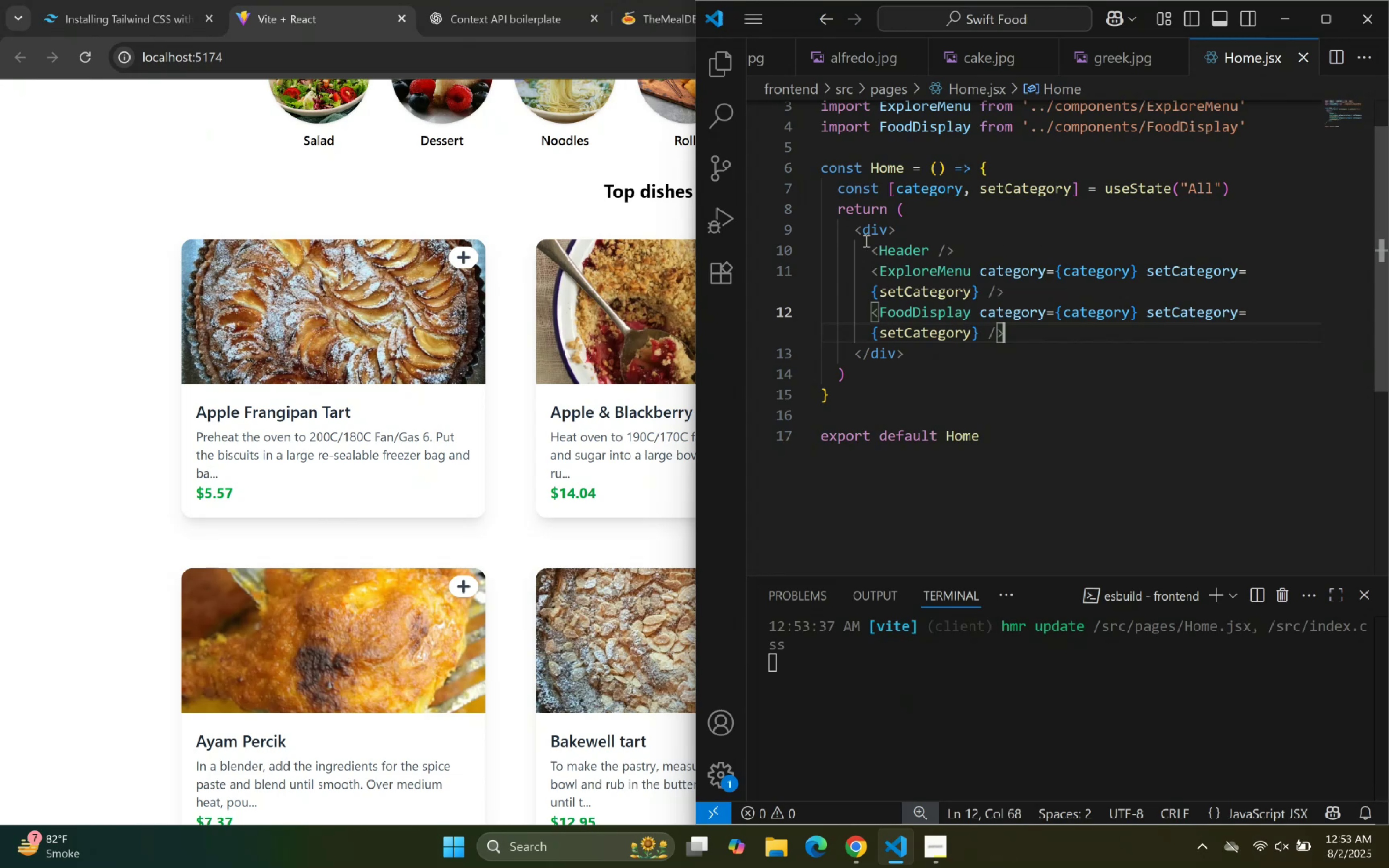 
left_click([813, 228])
 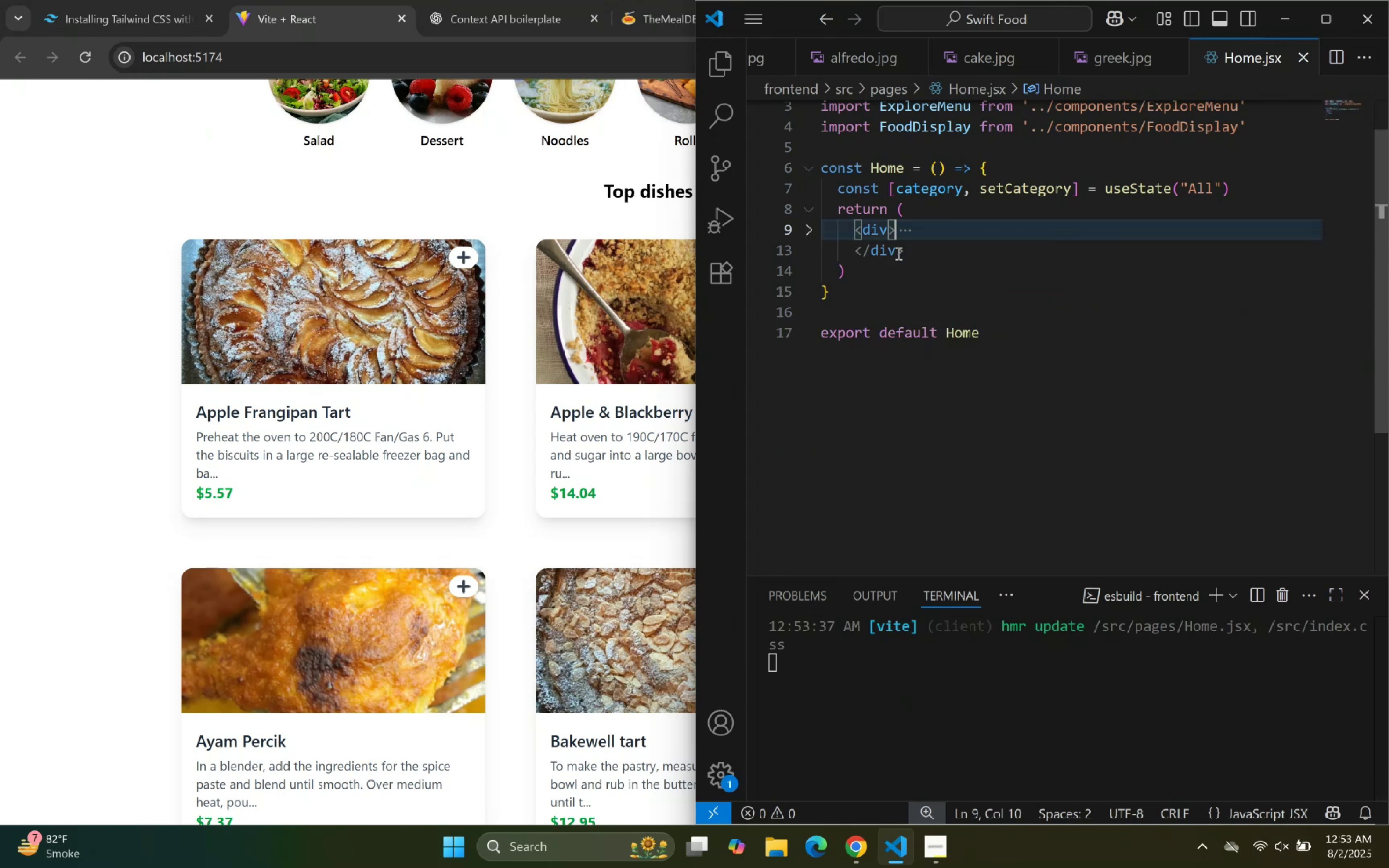 
left_click_drag(start_coordinate=[909, 252], to_coordinate=[853, 234])
 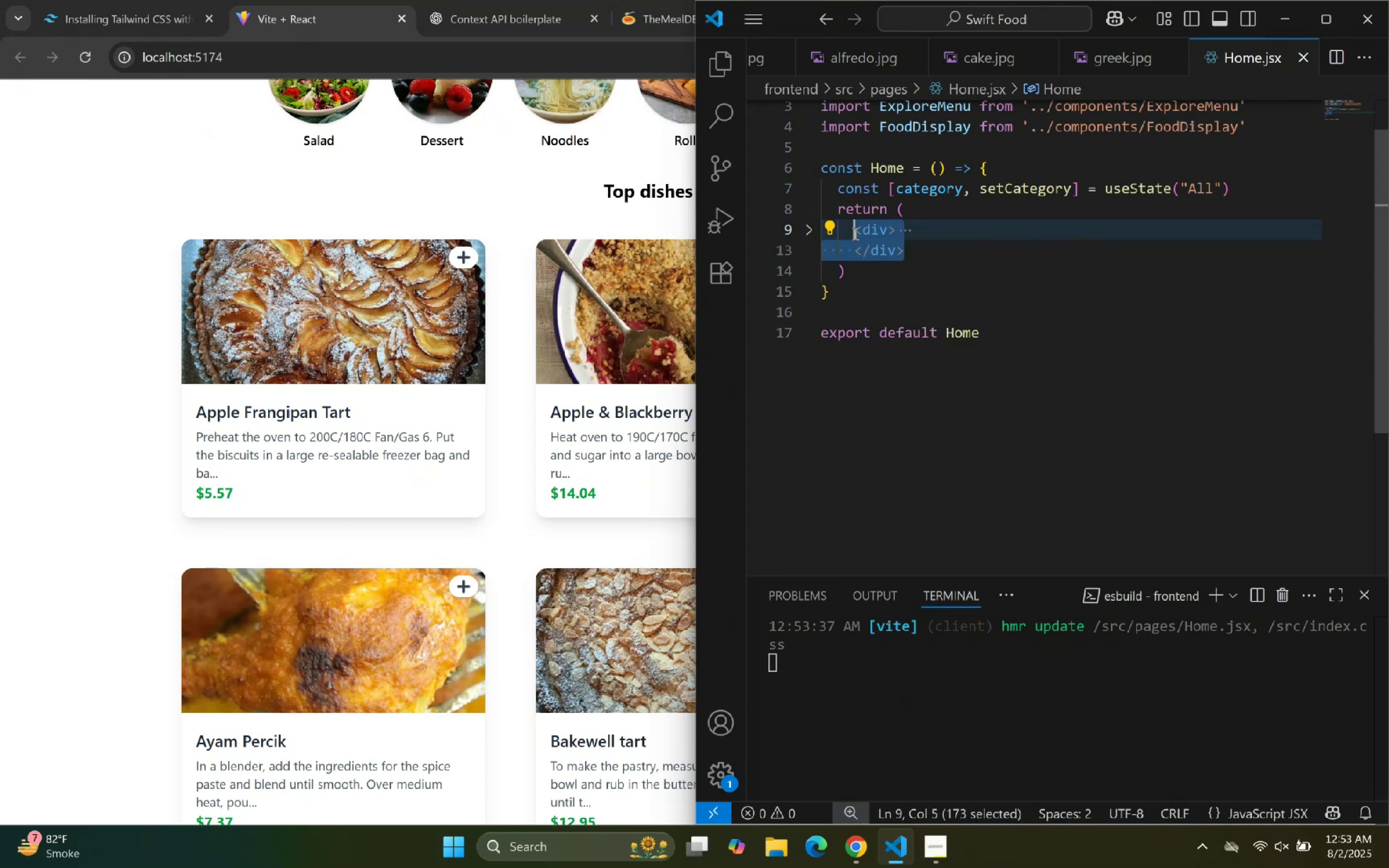 
key(Control+X)
 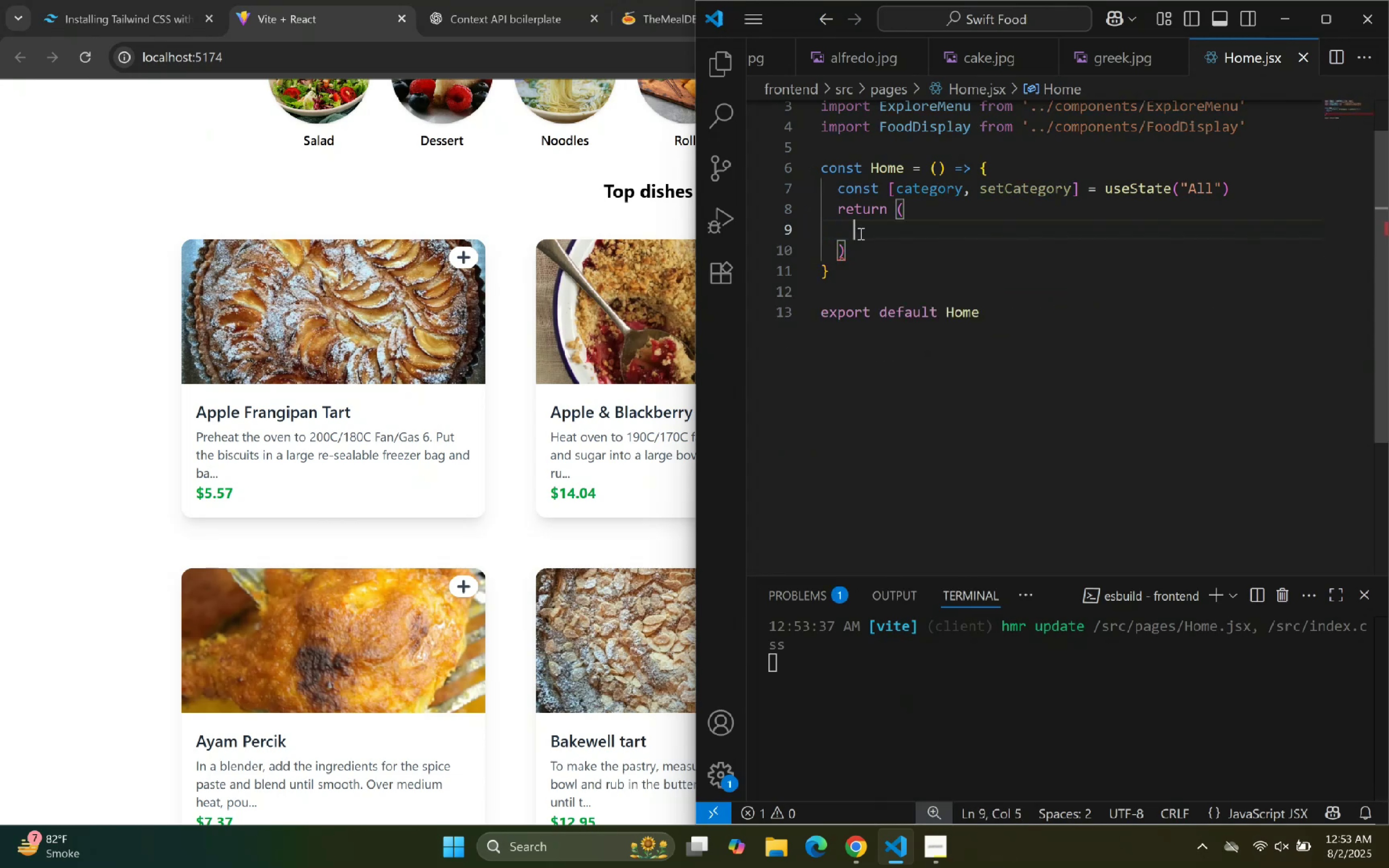 
key(Shift+Comma)
 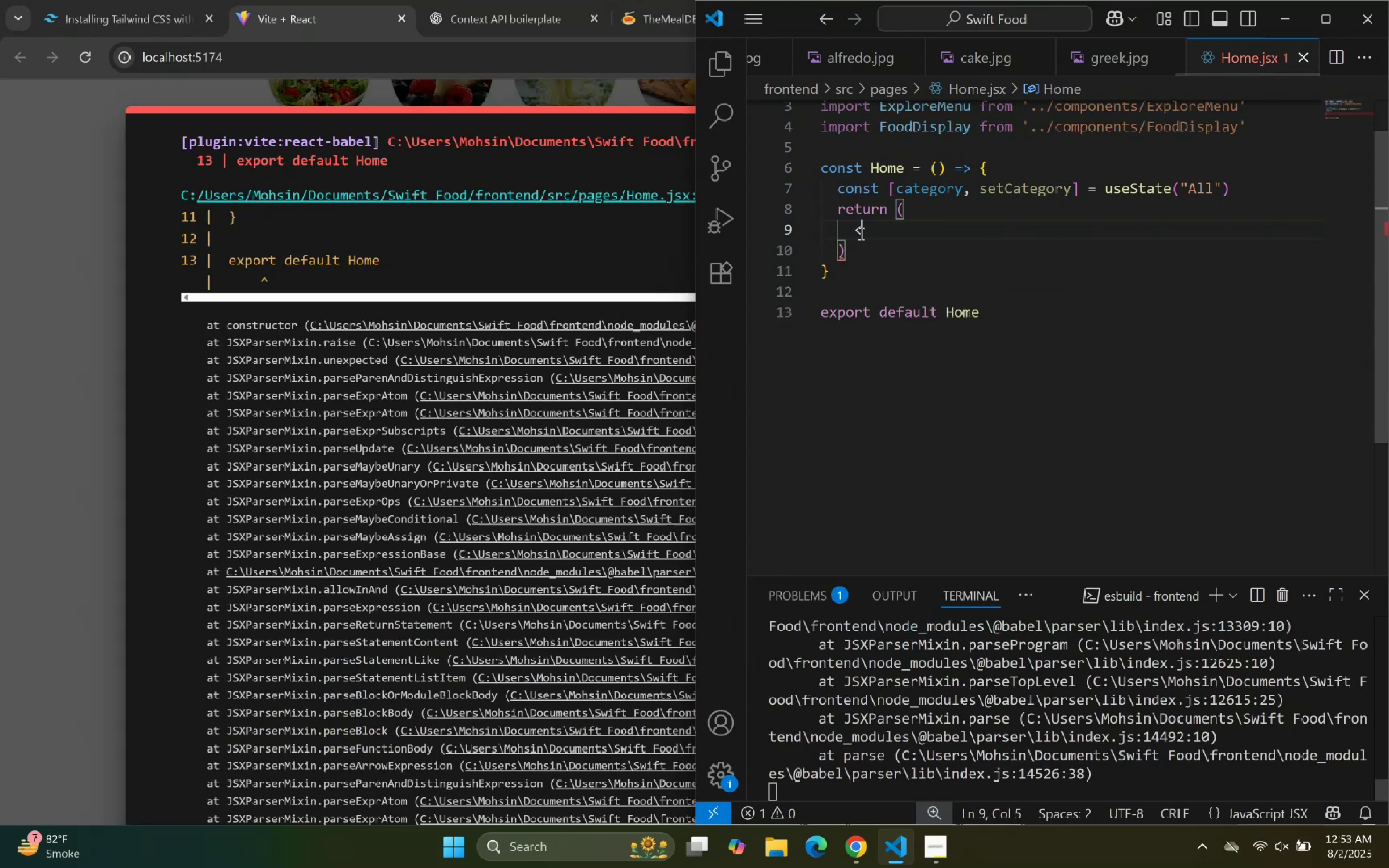 
key(Shift+Period)
 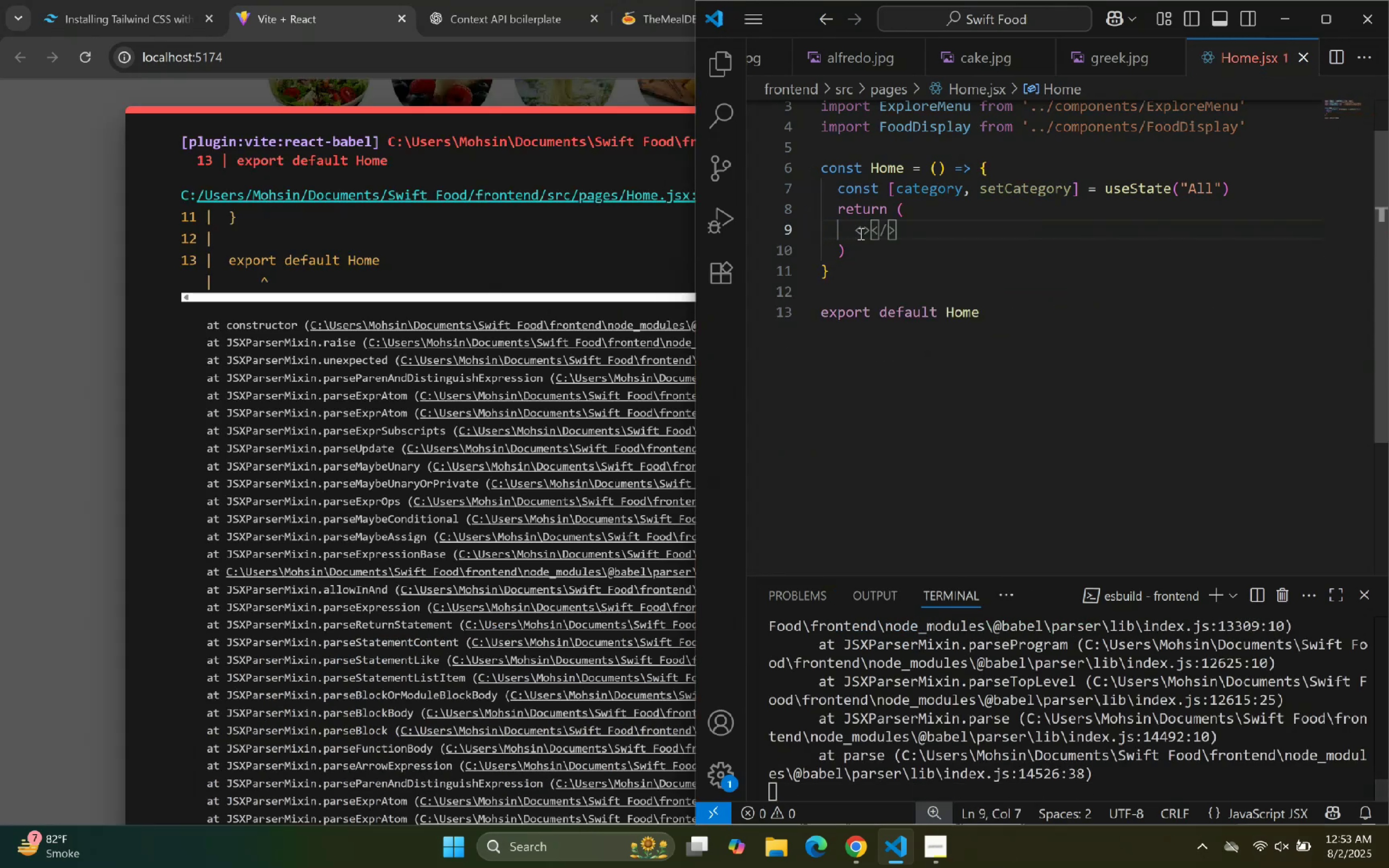 
key(Enter)
 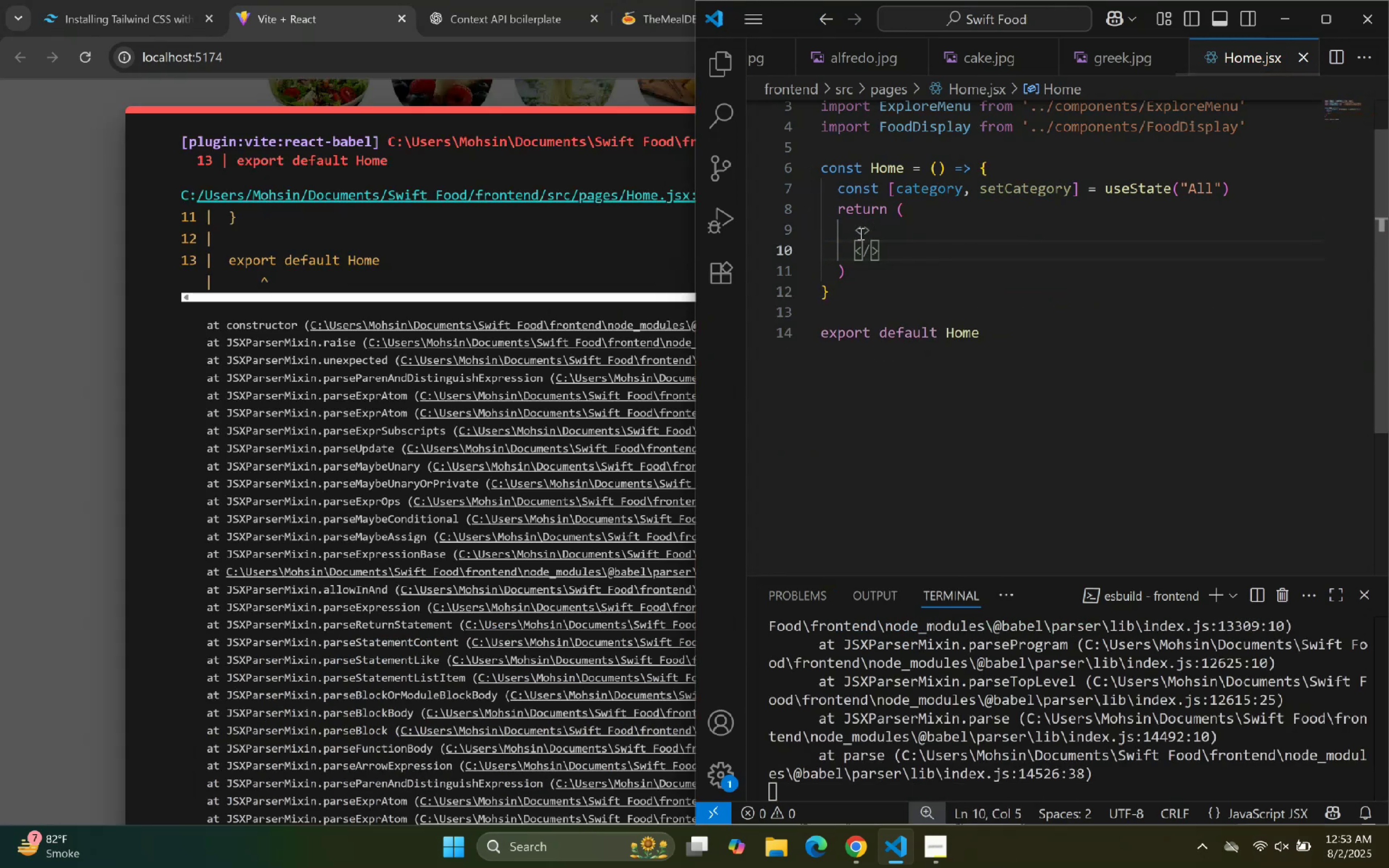 
key(Shift+ShiftRight)
 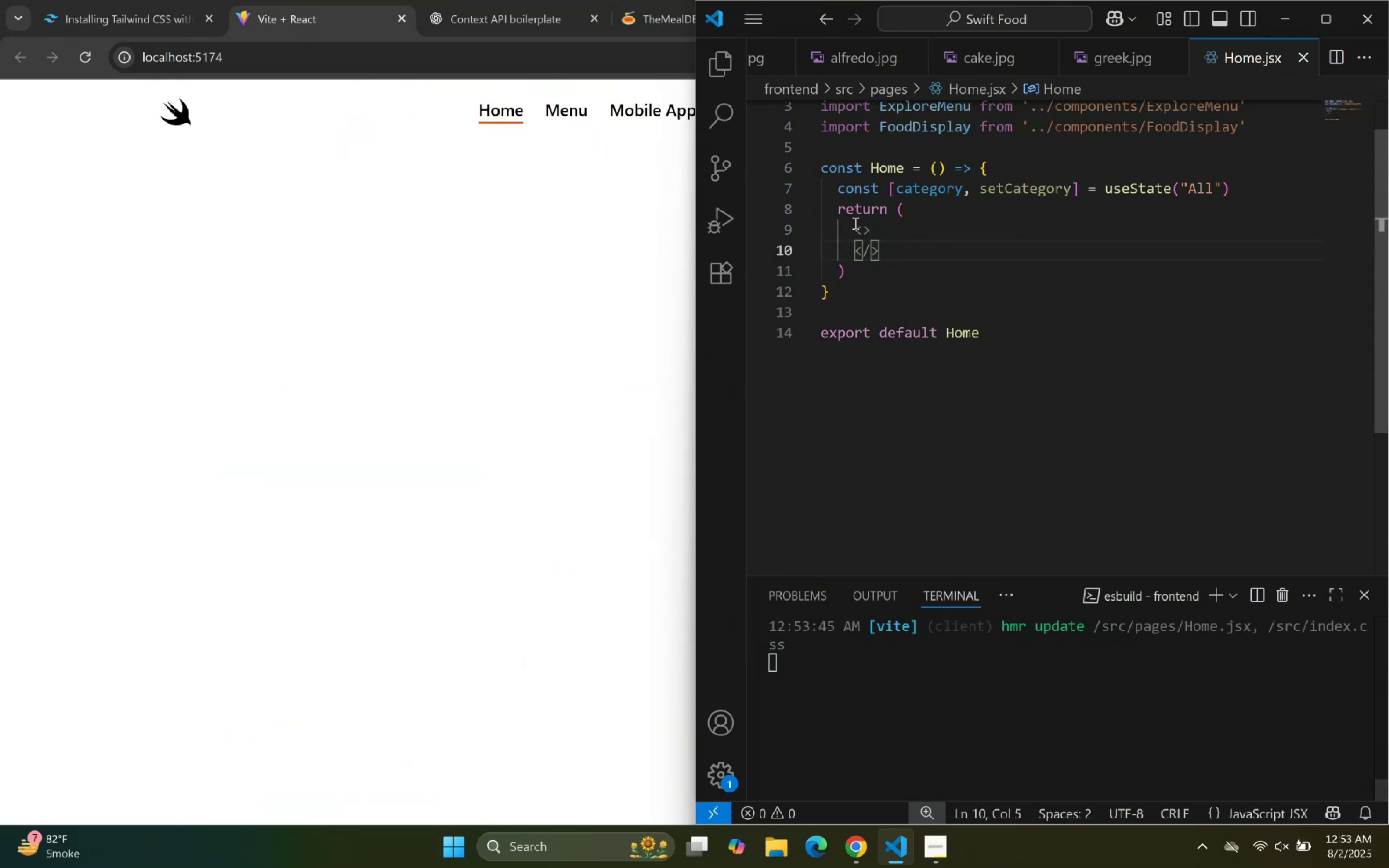 
left_click([878, 223])
 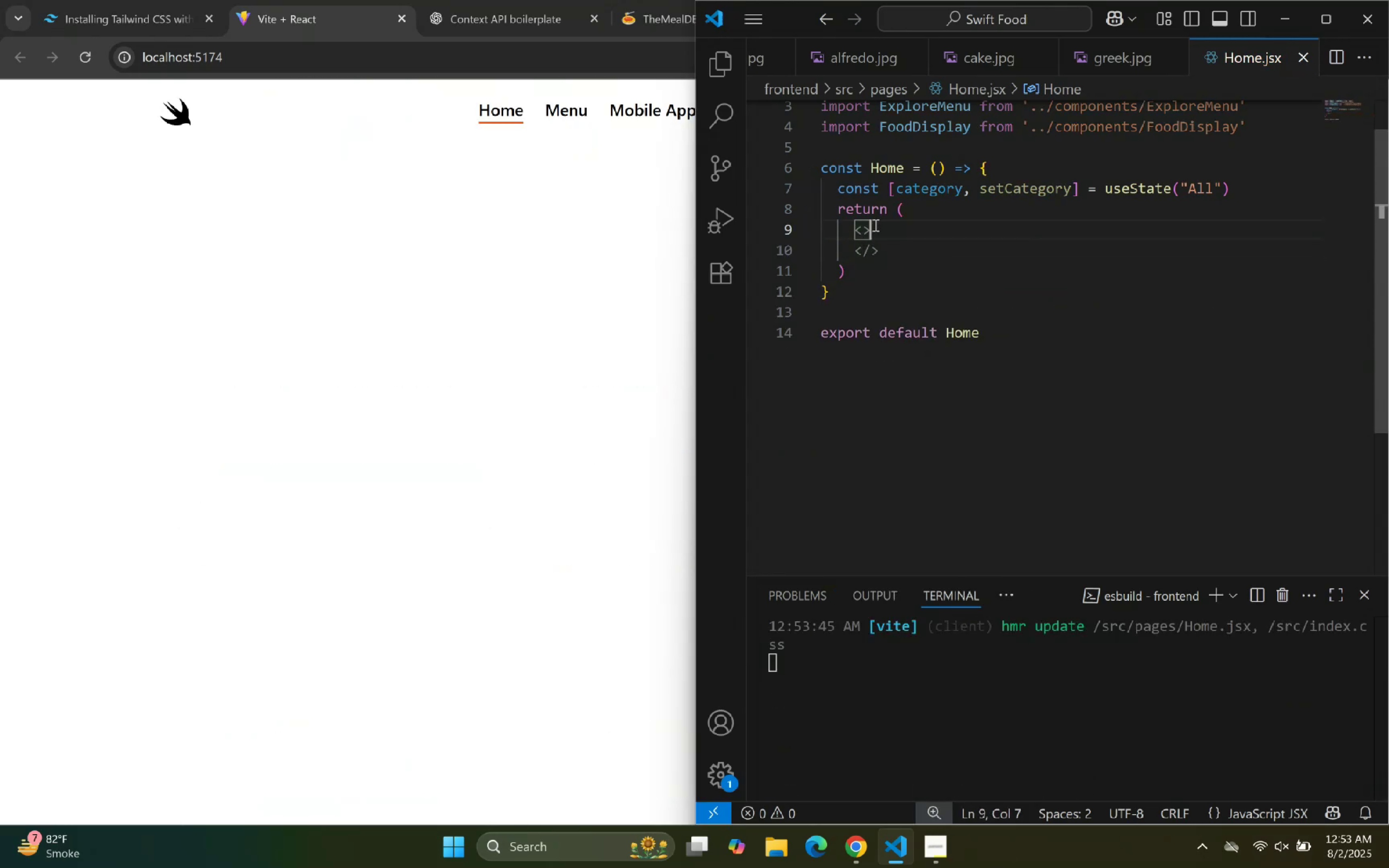 
key(Enter)
 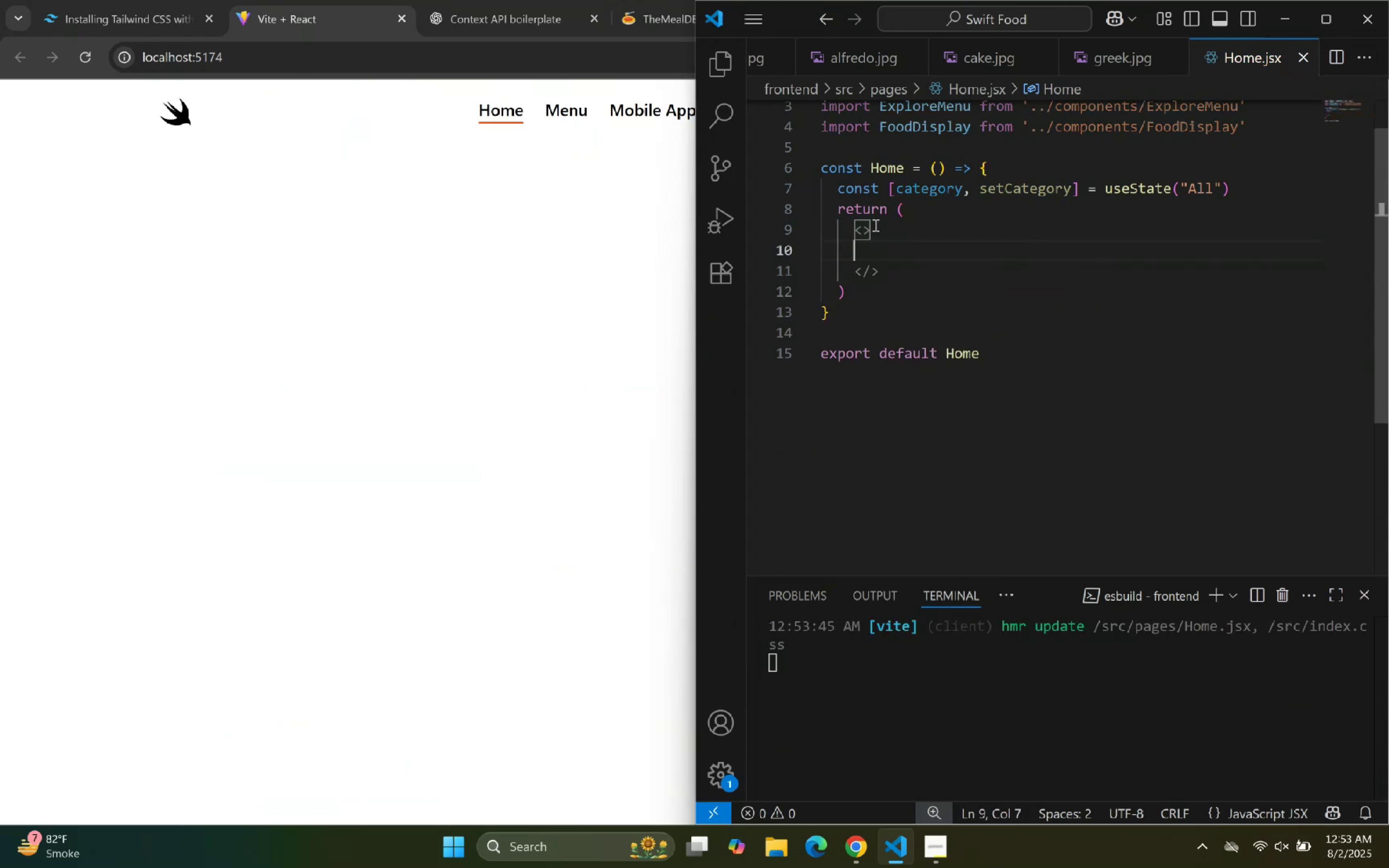 
key(Control+ControlLeft)
 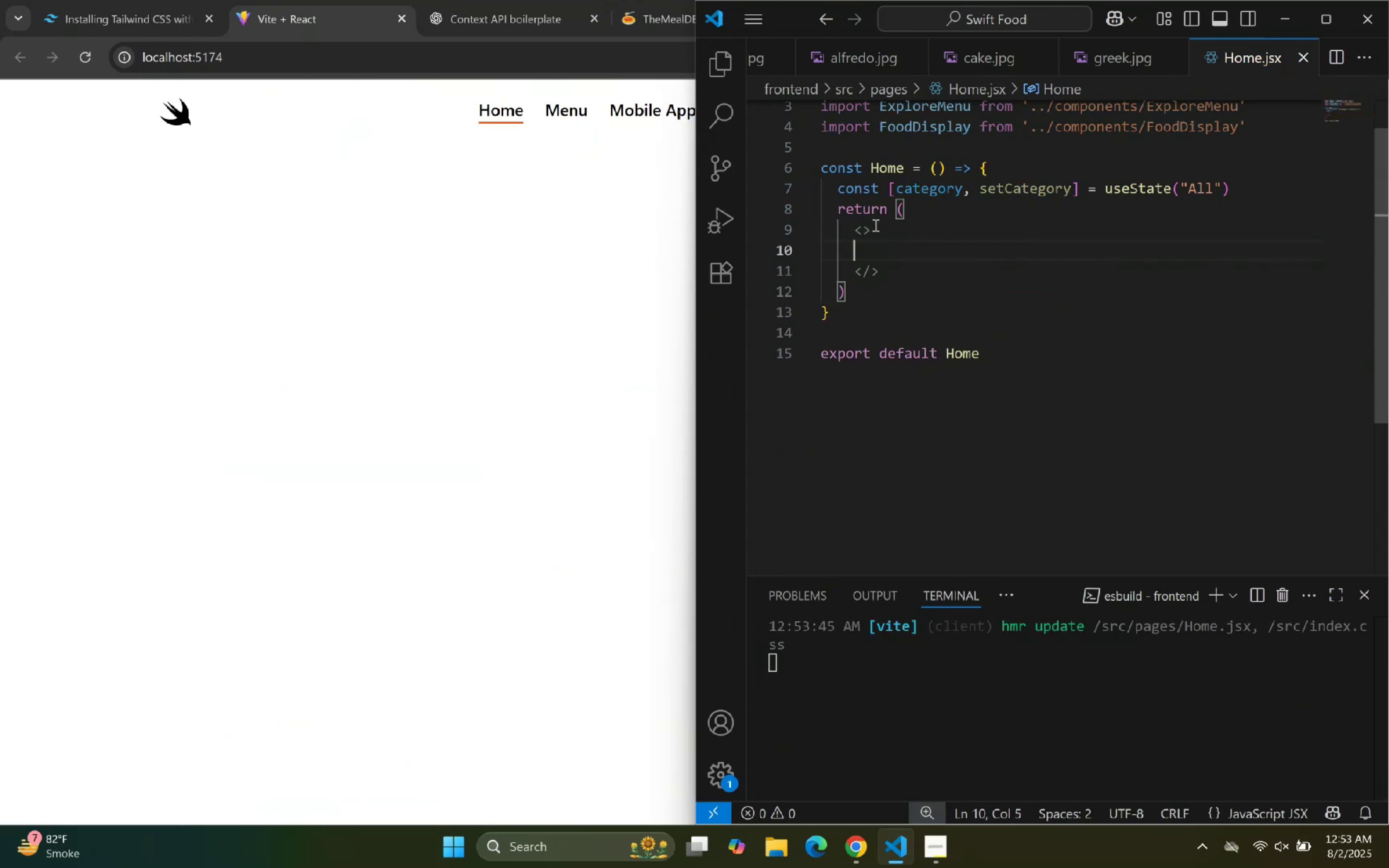 
key(Control+V)
 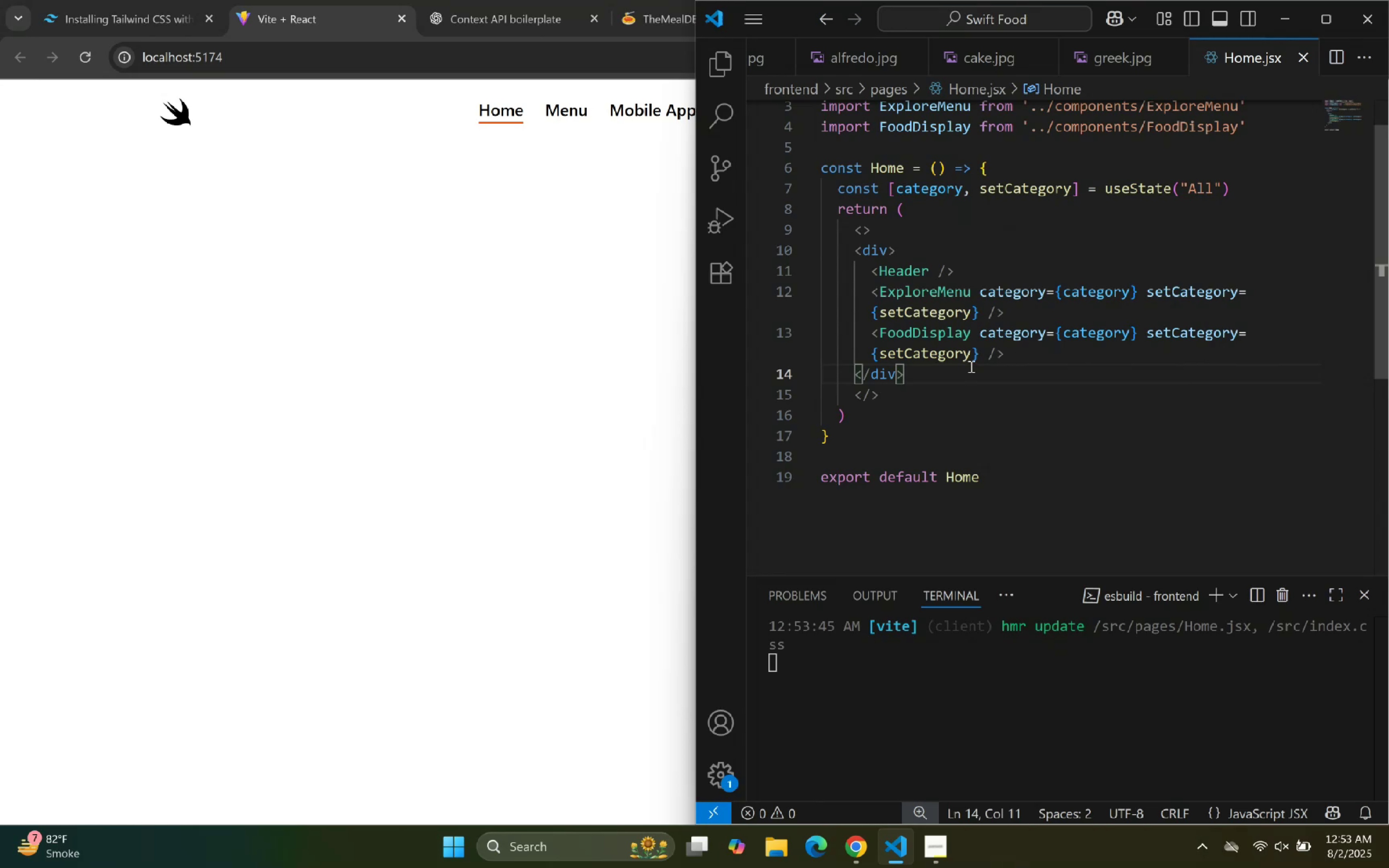 
left_click([944, 374])
 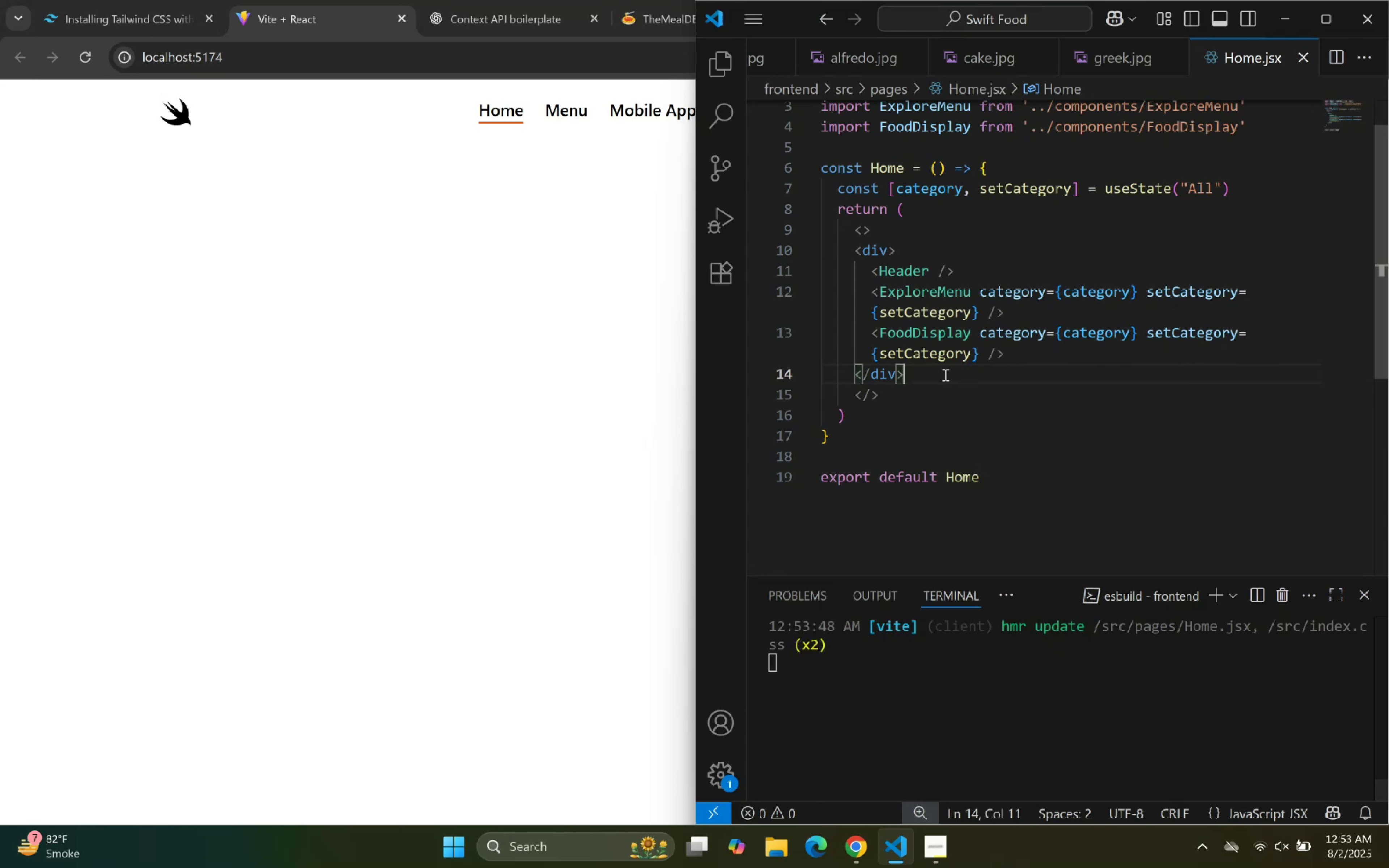 
key(Enter)
 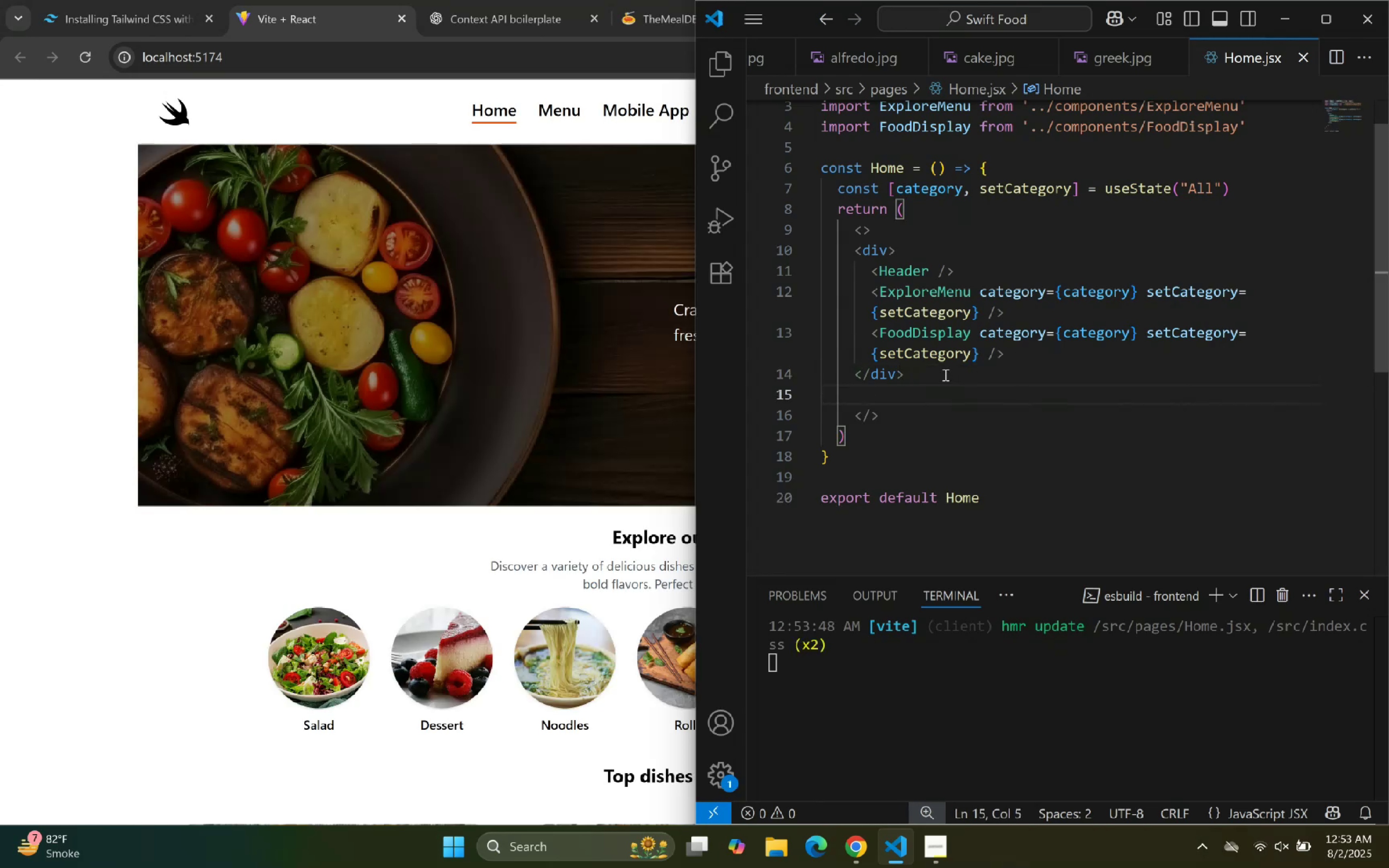 
type(<Footer)
 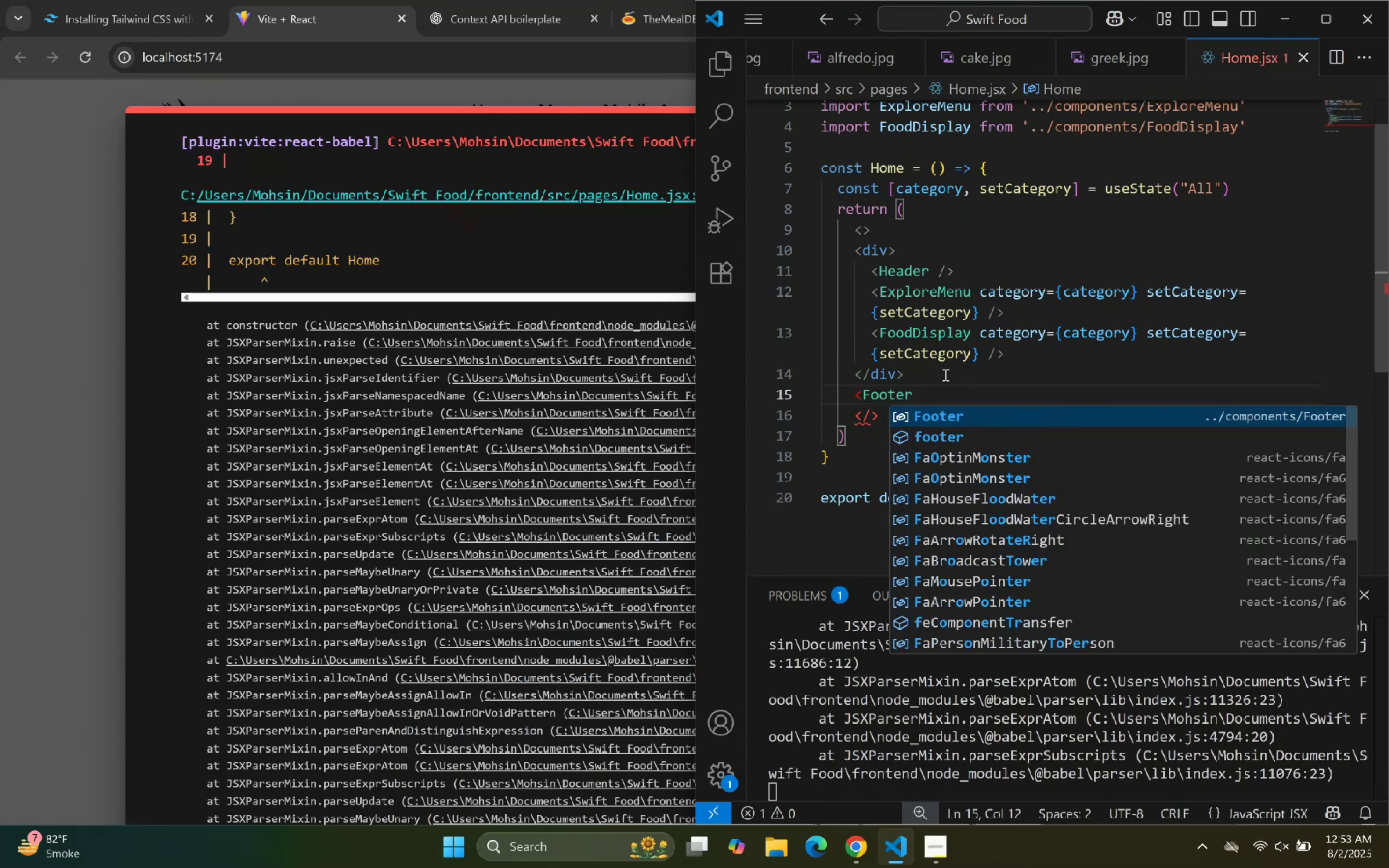 
key(Enter)
 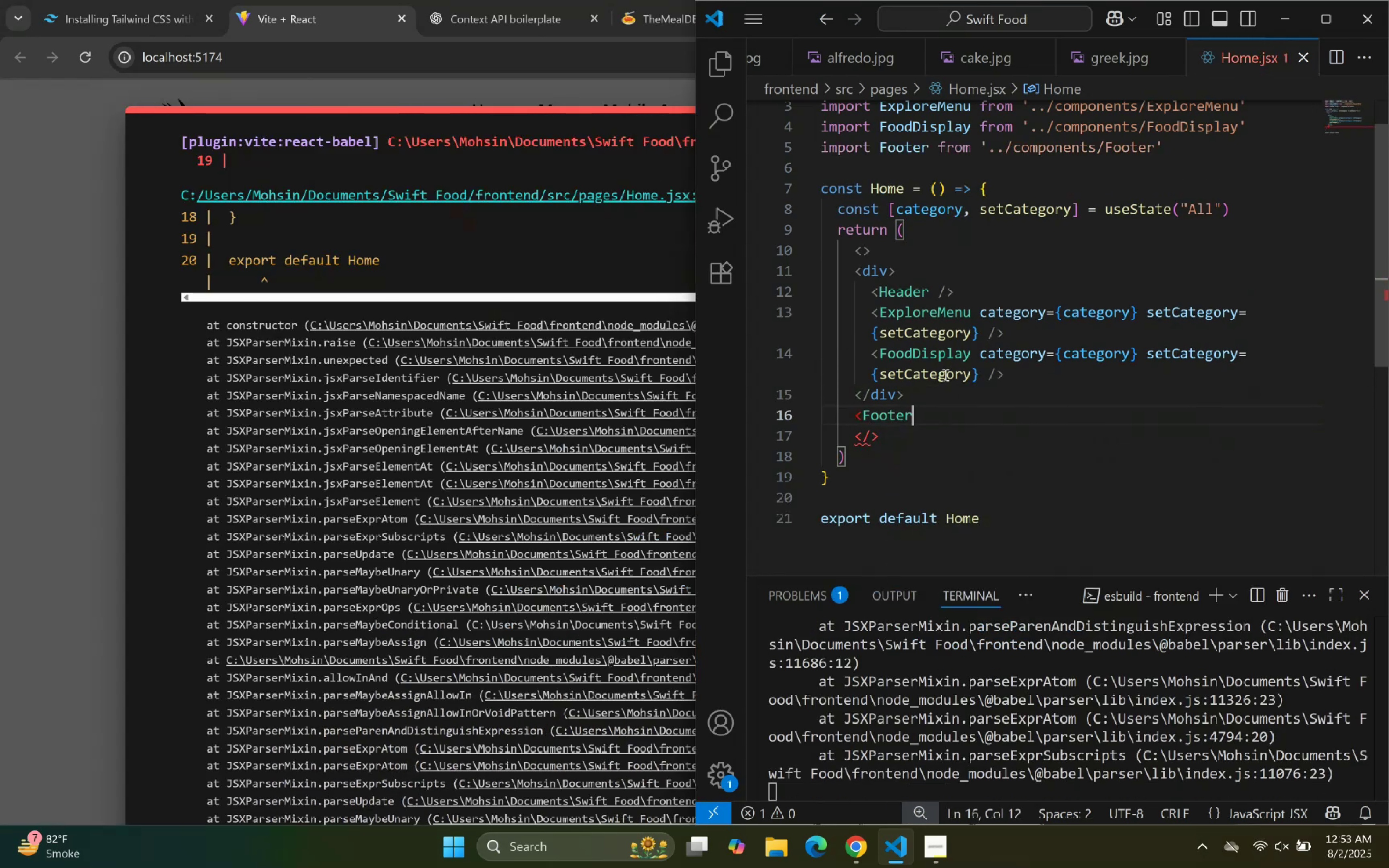 
key(Slash)
 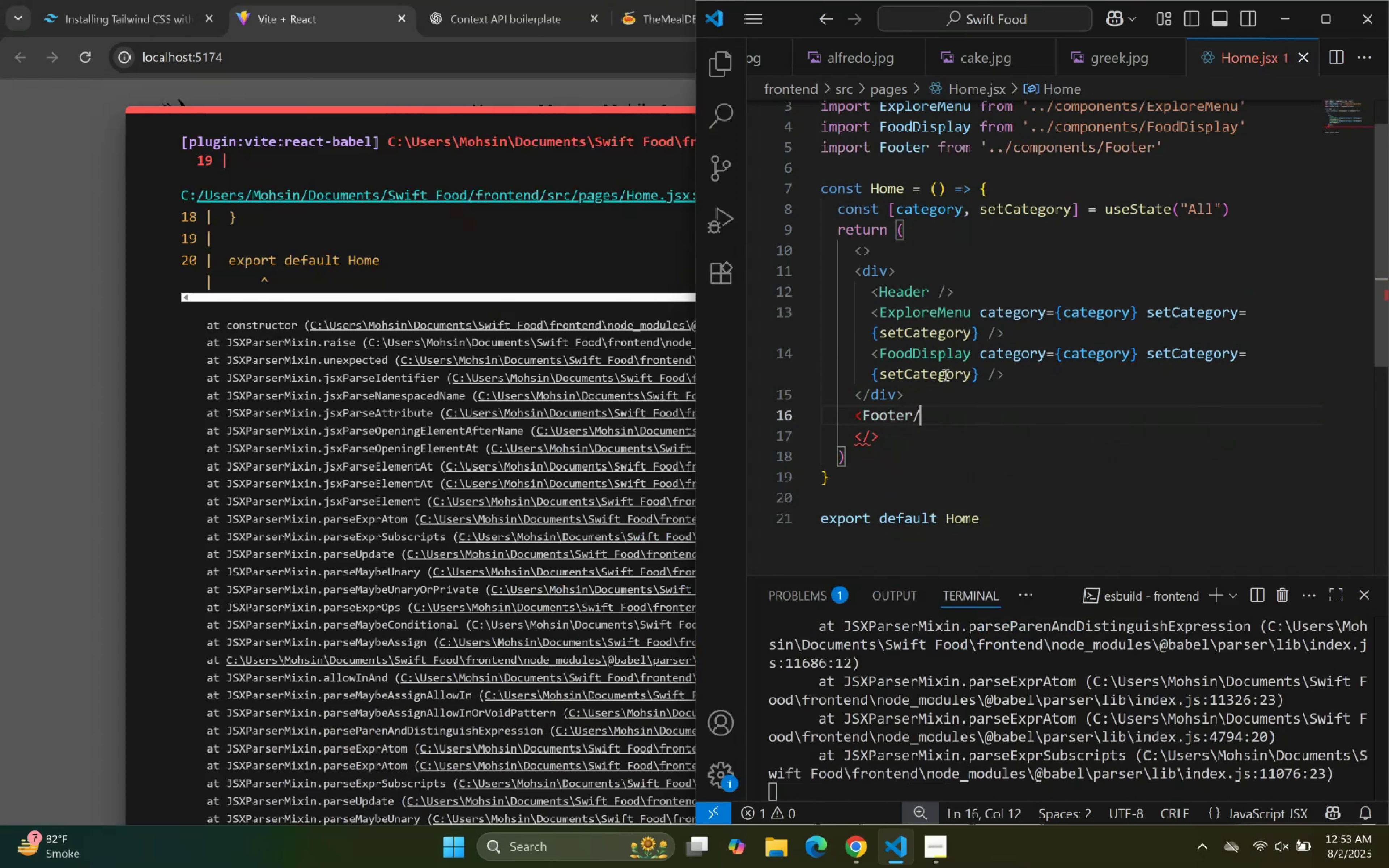 
key(Shift+ShiftLeft)
 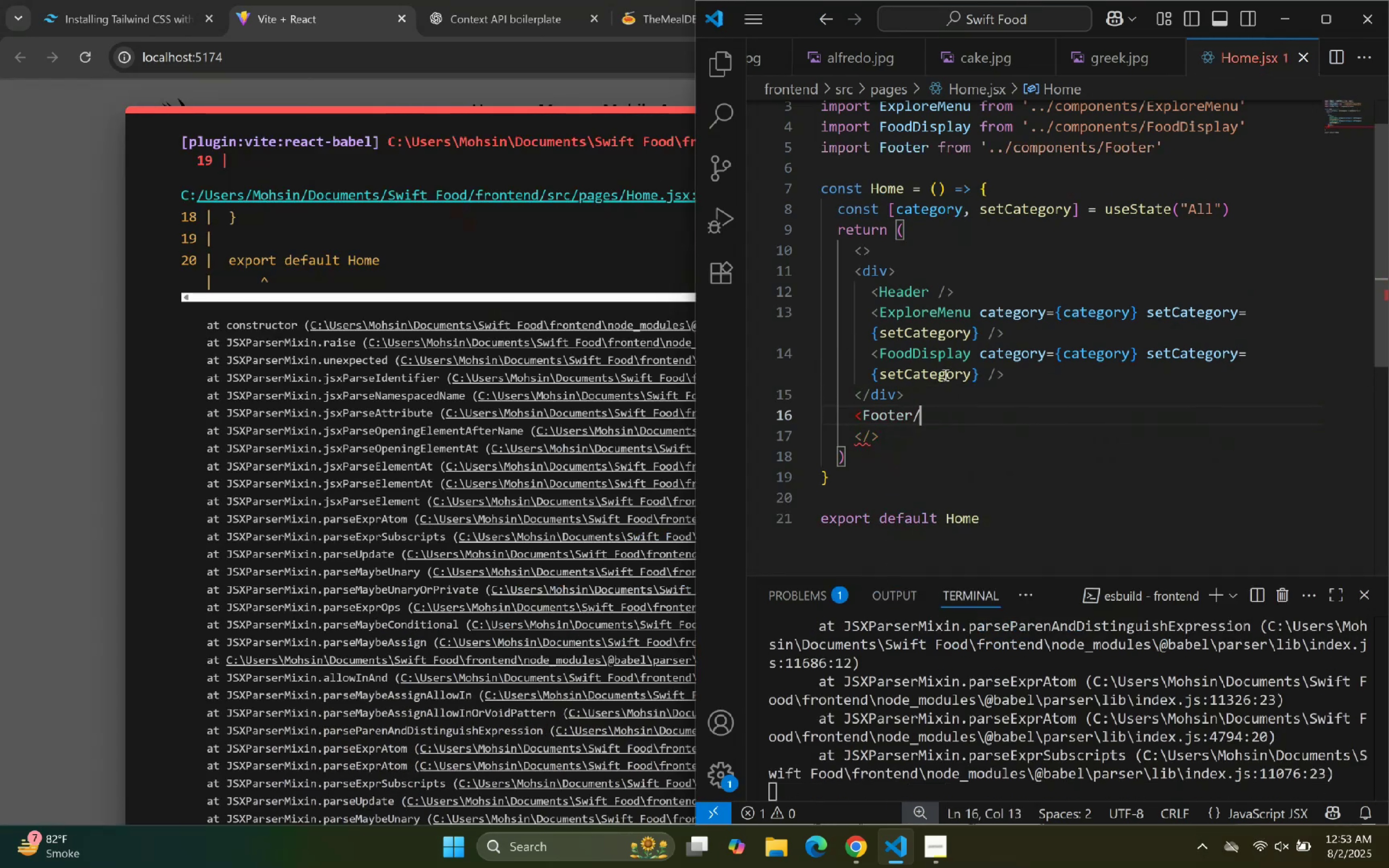 
key(Shift+Period)
 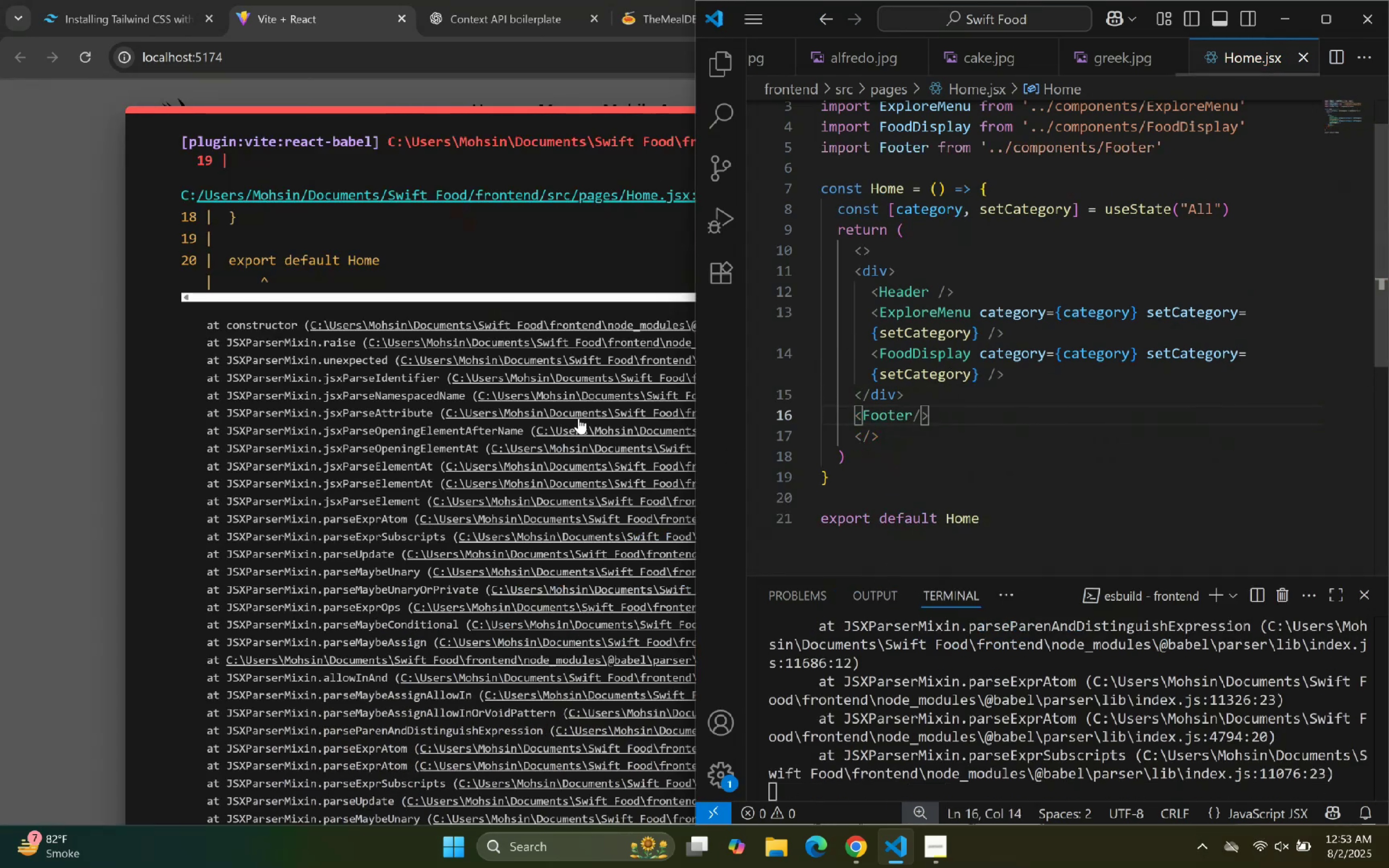 
scroll: coordinate [305, 354], scroll_direction: down, amount: 36.0
 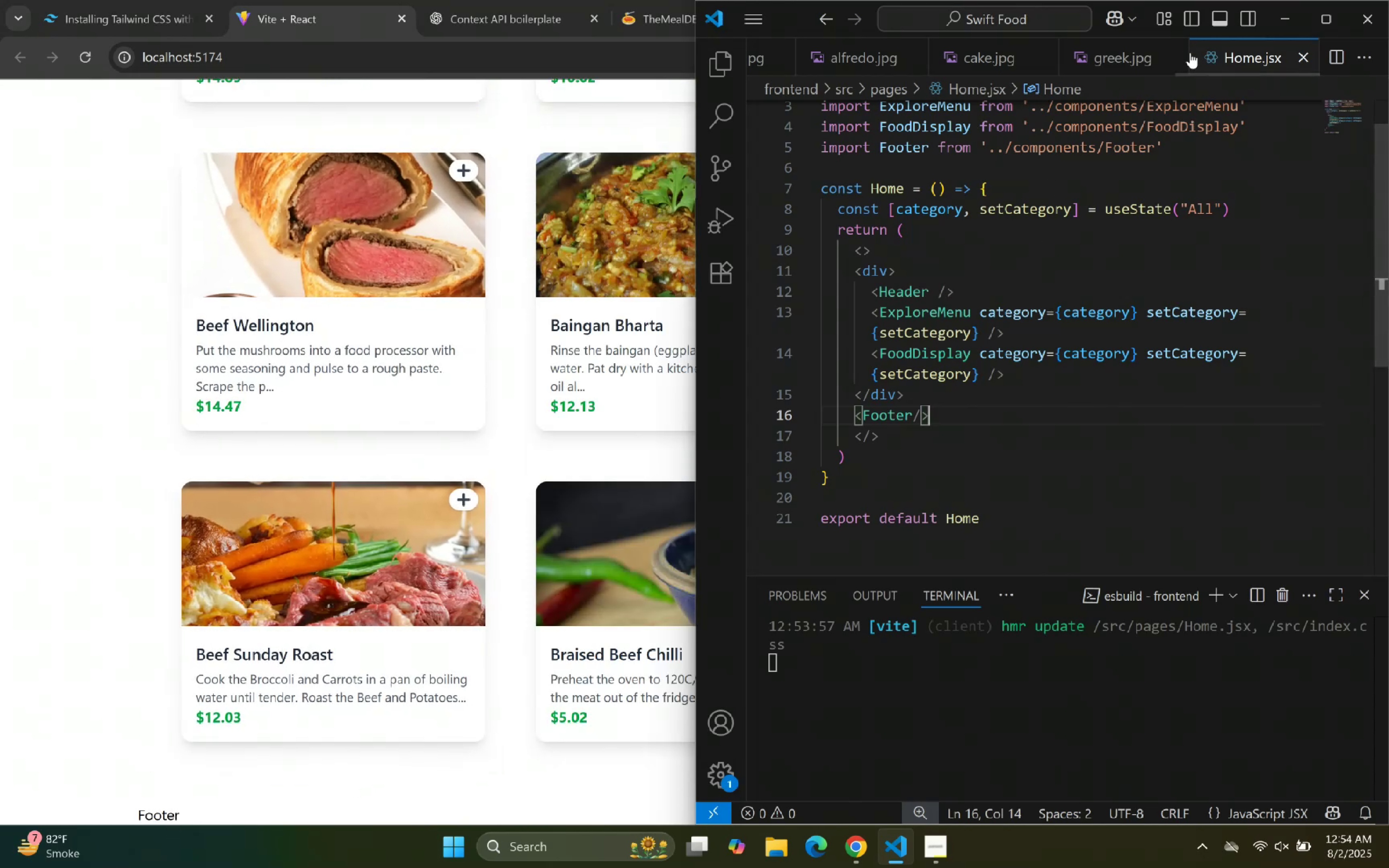 
left_click([1168, 58])
 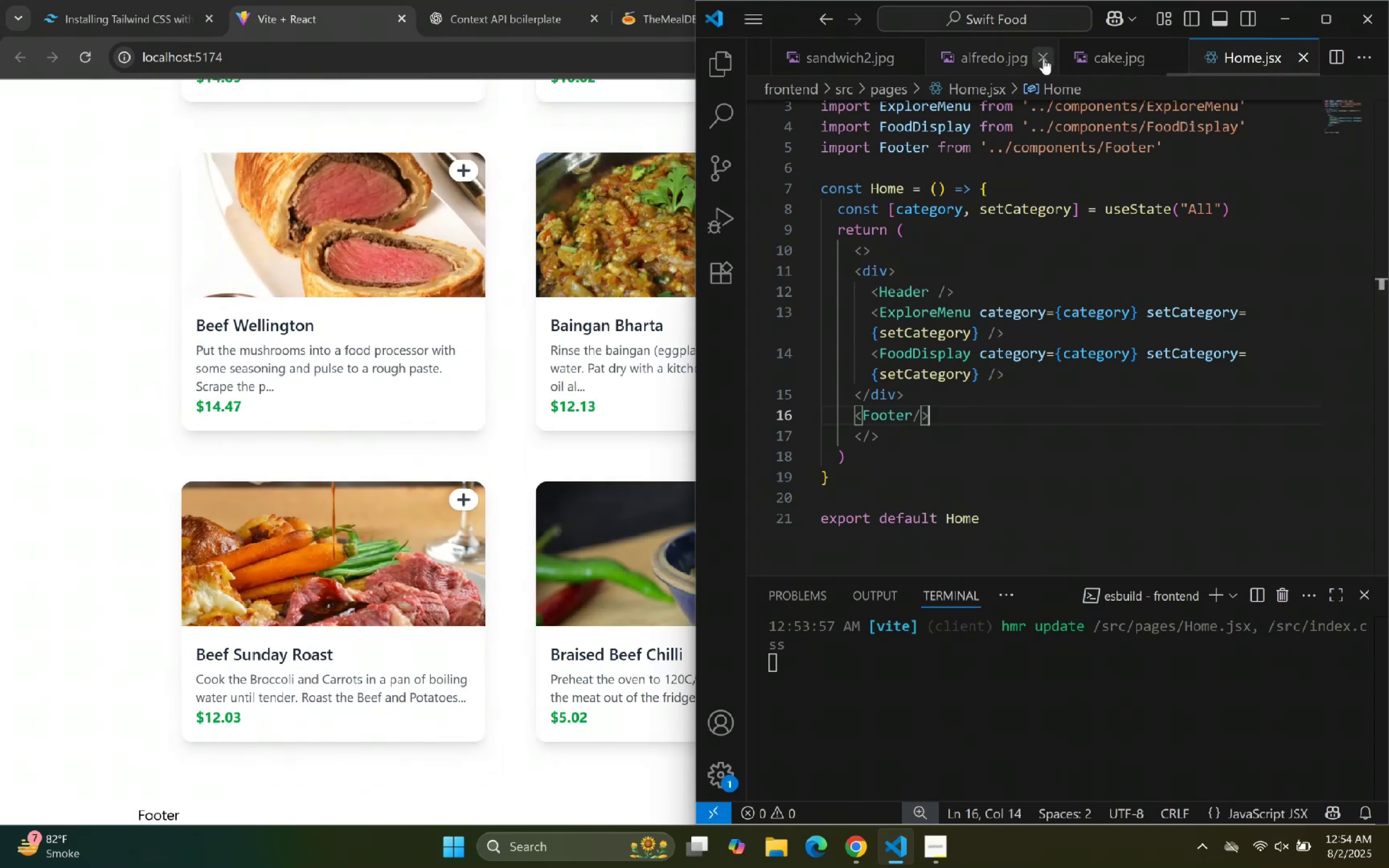 
double_click([1044, 59])
 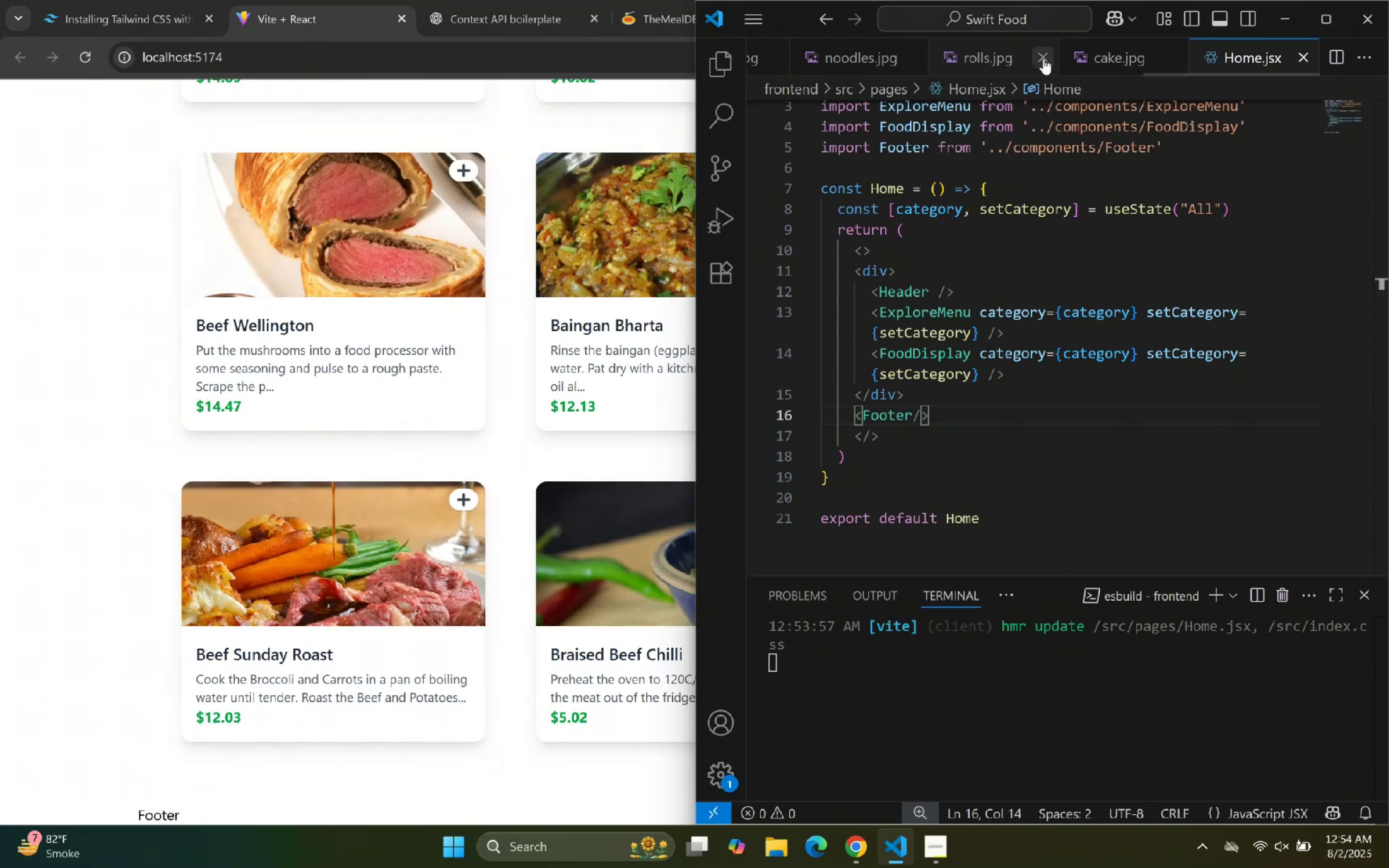 
triple_click([1044, 59])
 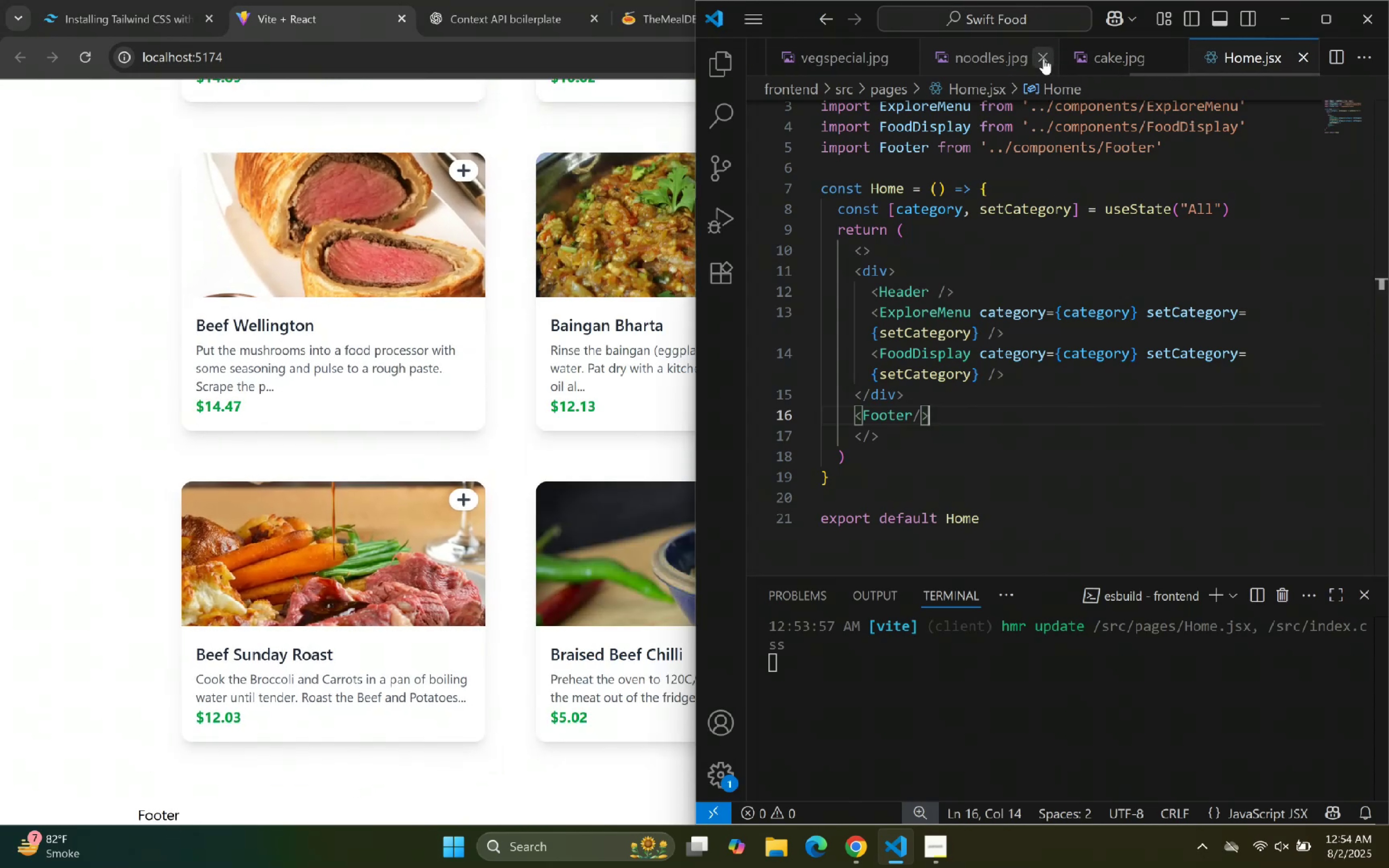 
triple_click([1044, 59])
 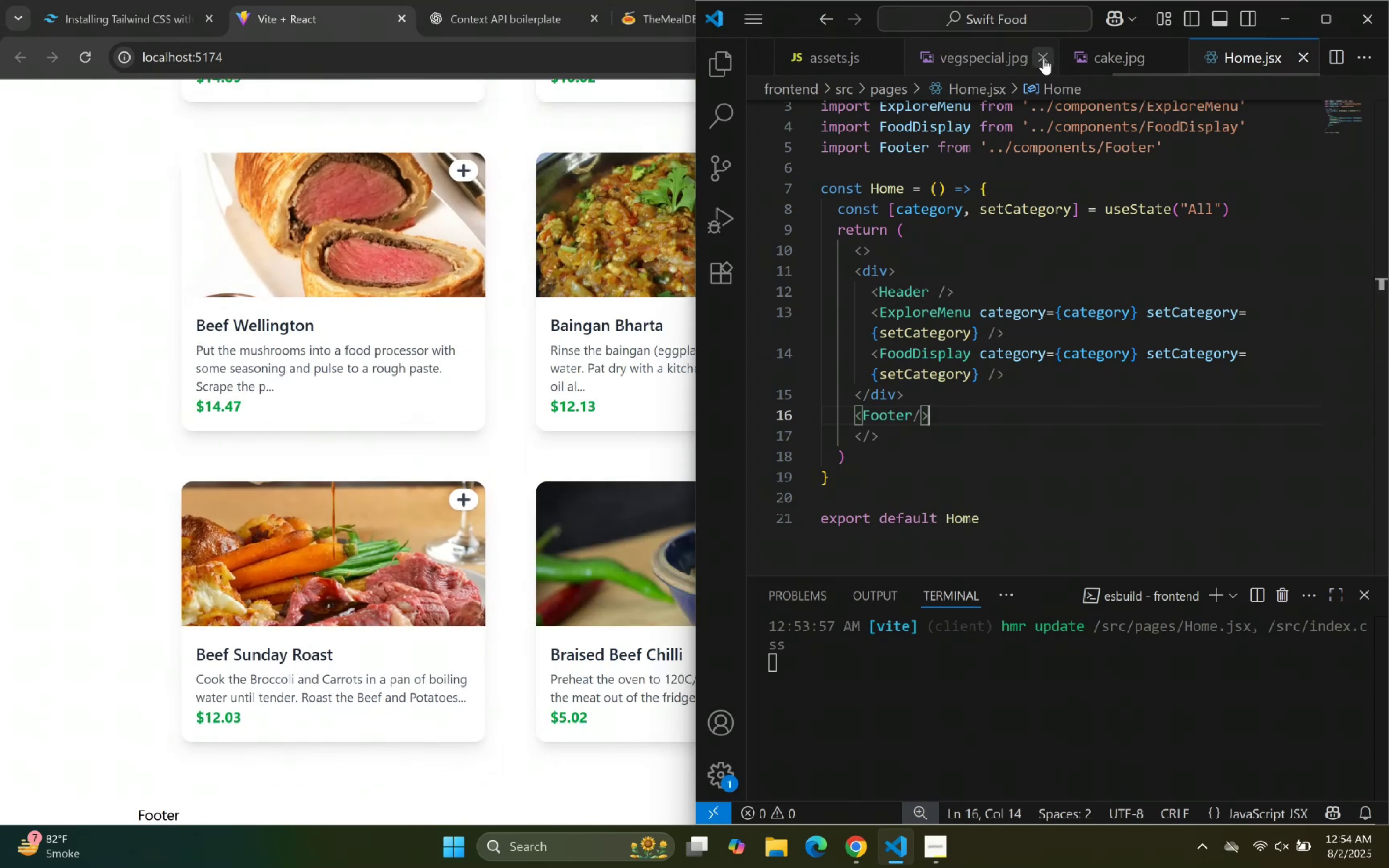 
triple_click([1044, 59])
 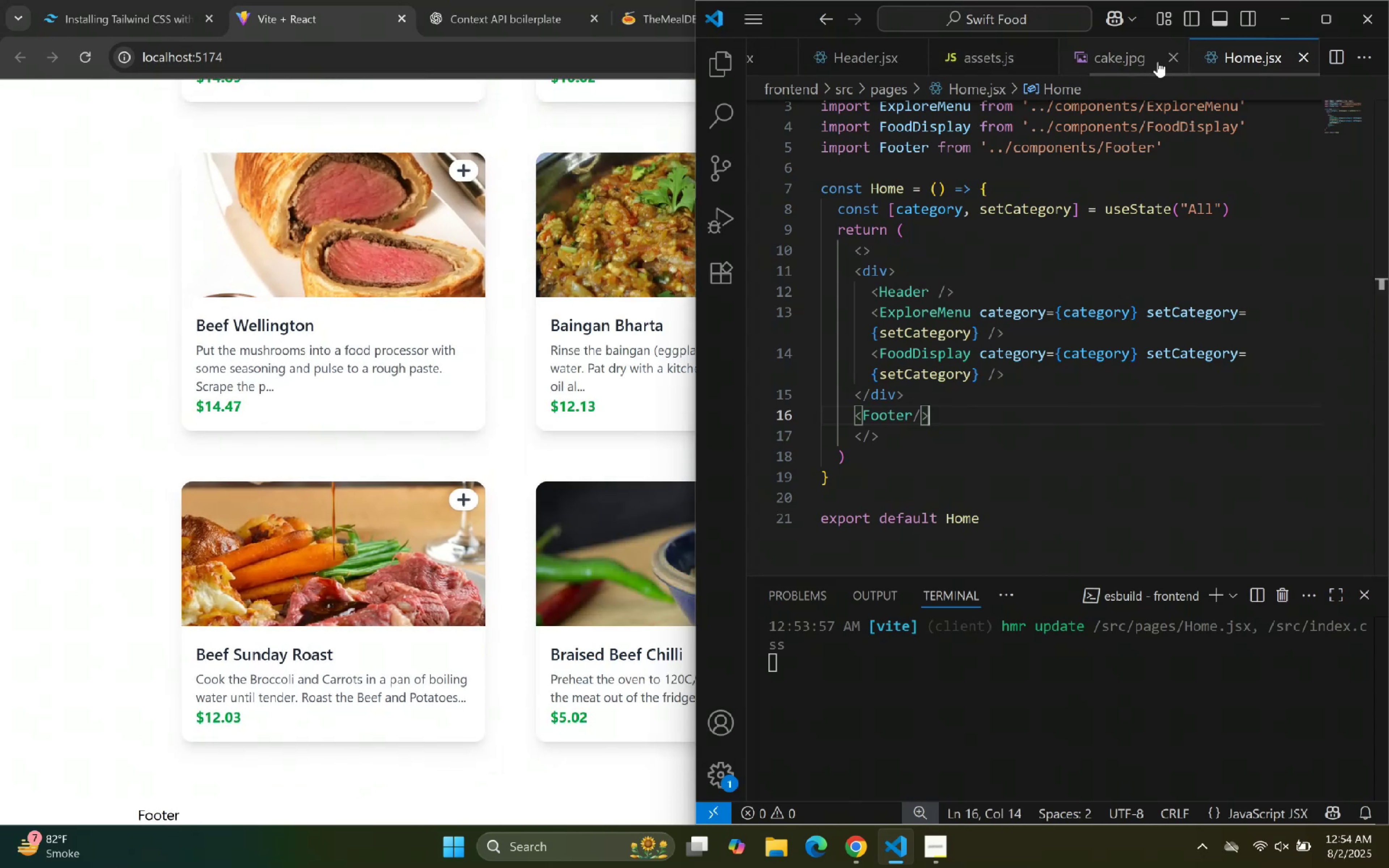 
left_click([1170, 60])
 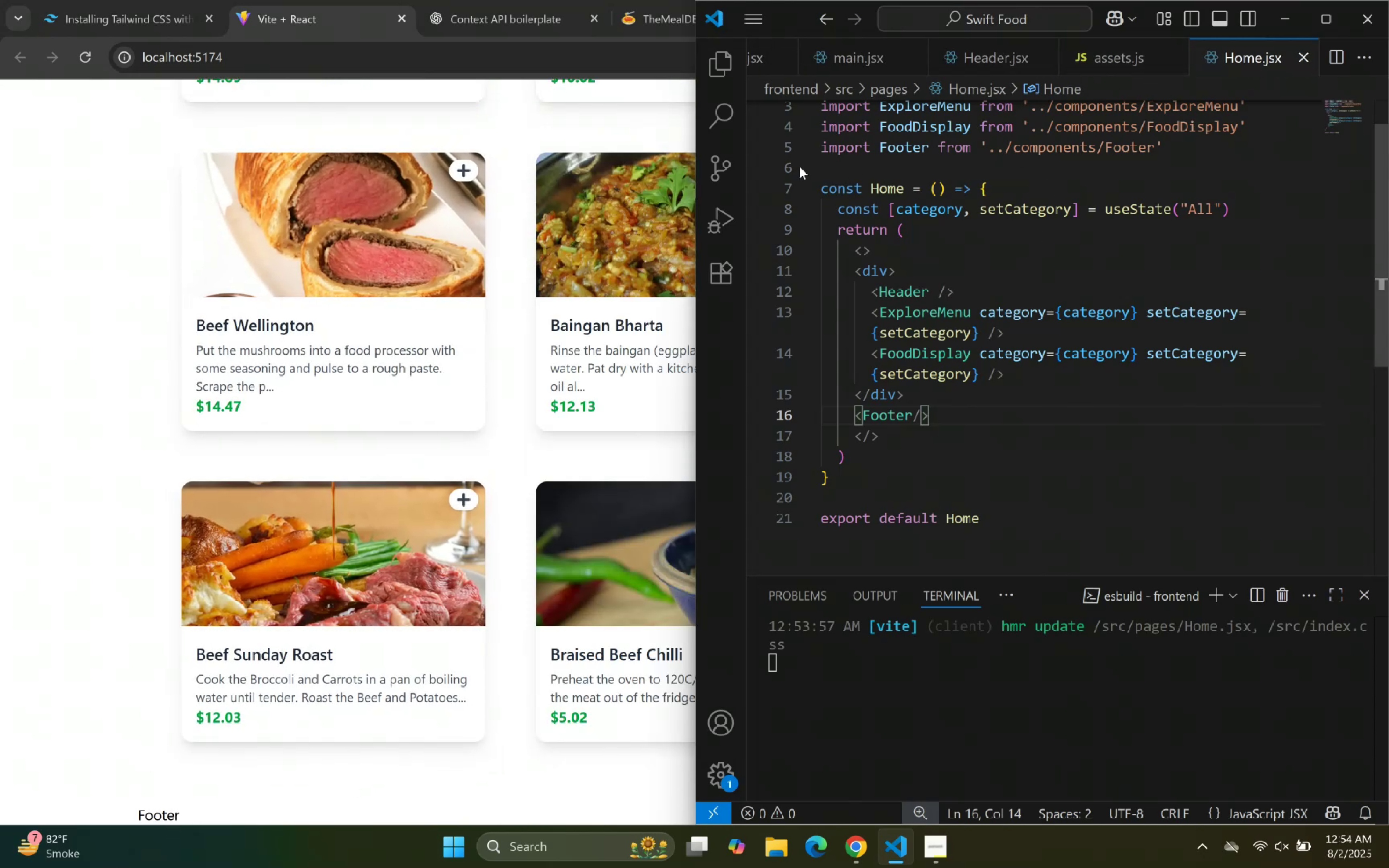 
left_click([734, 69])
 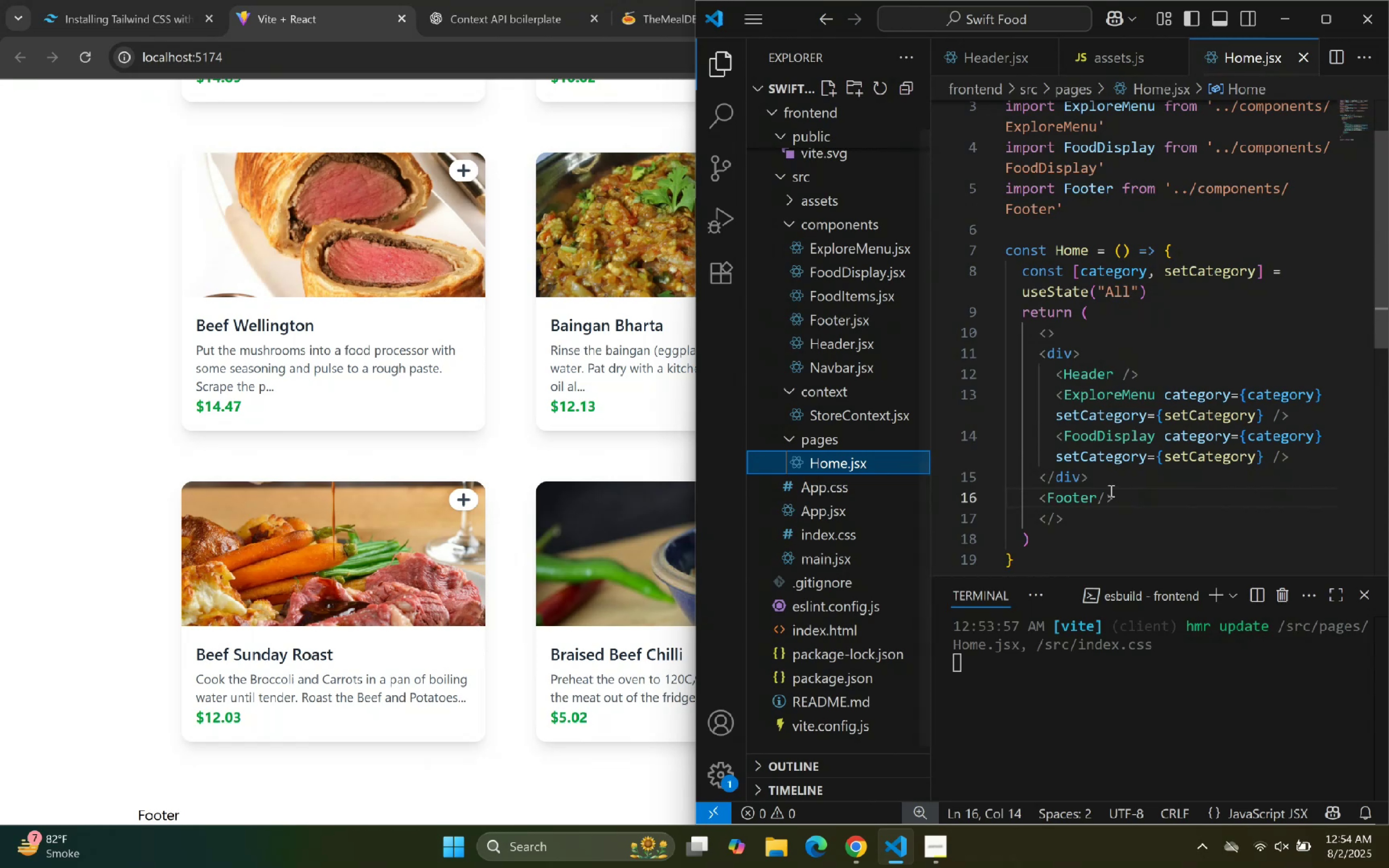 
hold_key(key=ControlLeft, duration=0.98)
left_click([1069, 501])
 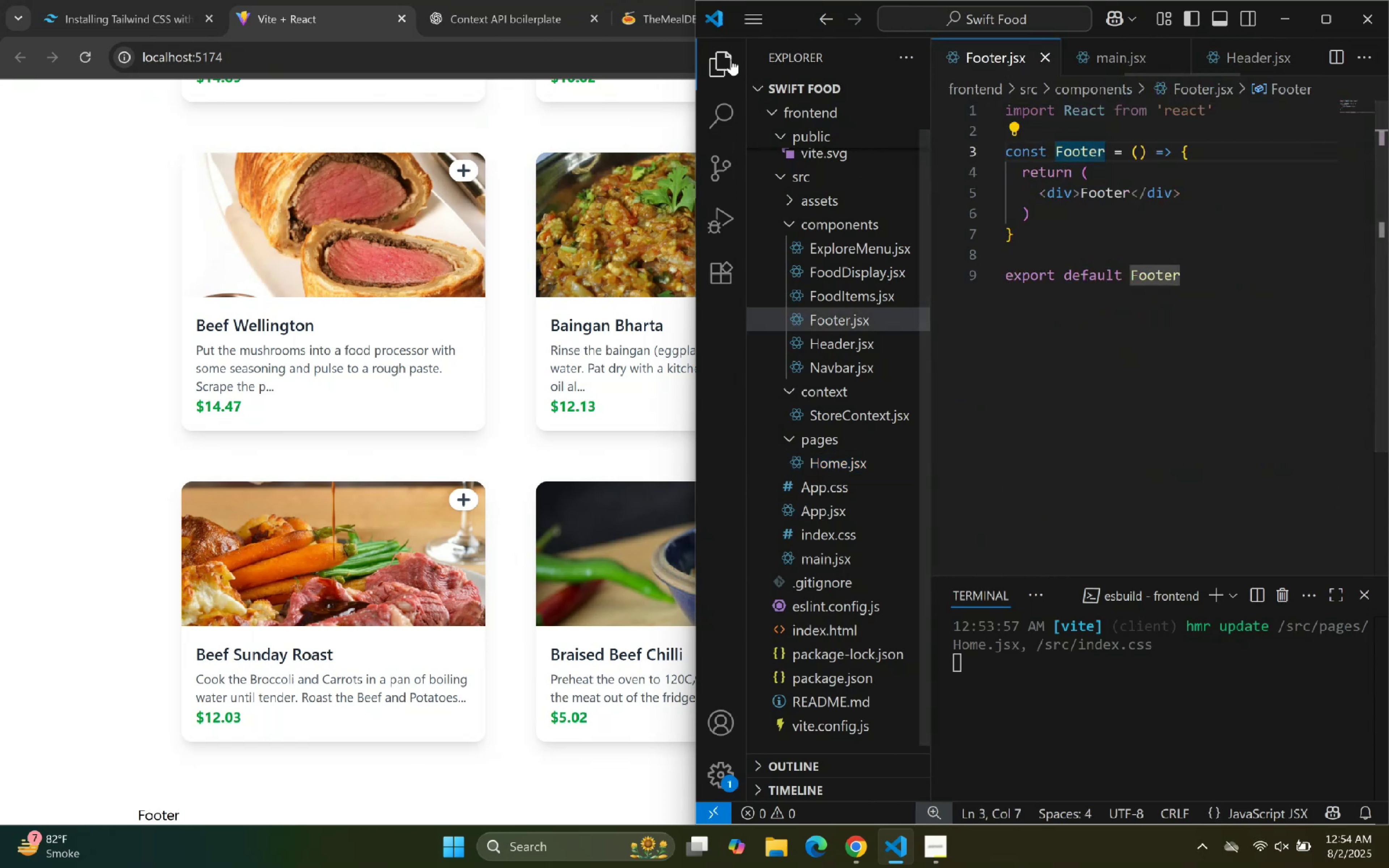 
double_click([1067, 238])
 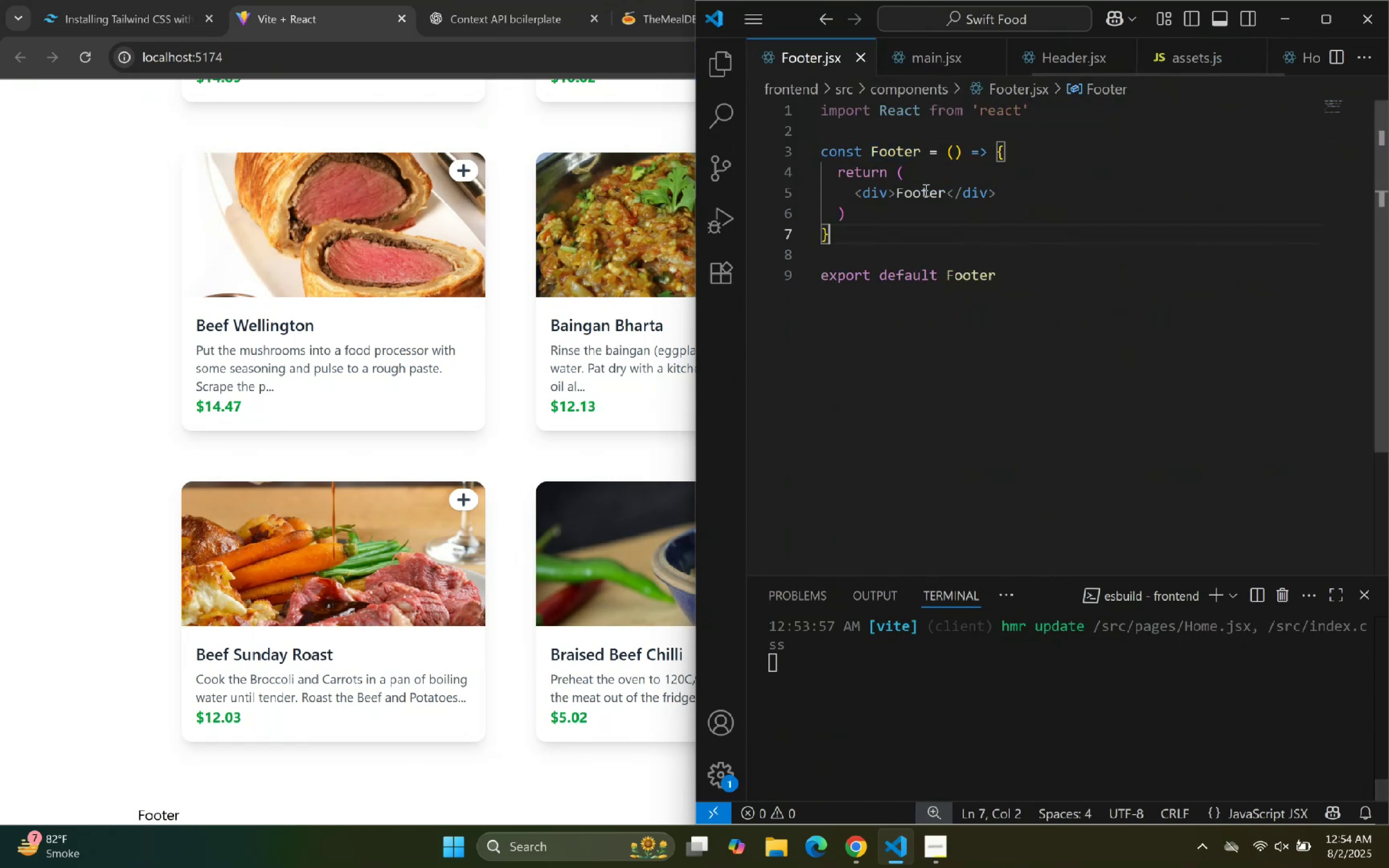 
double_click([925, 190])
 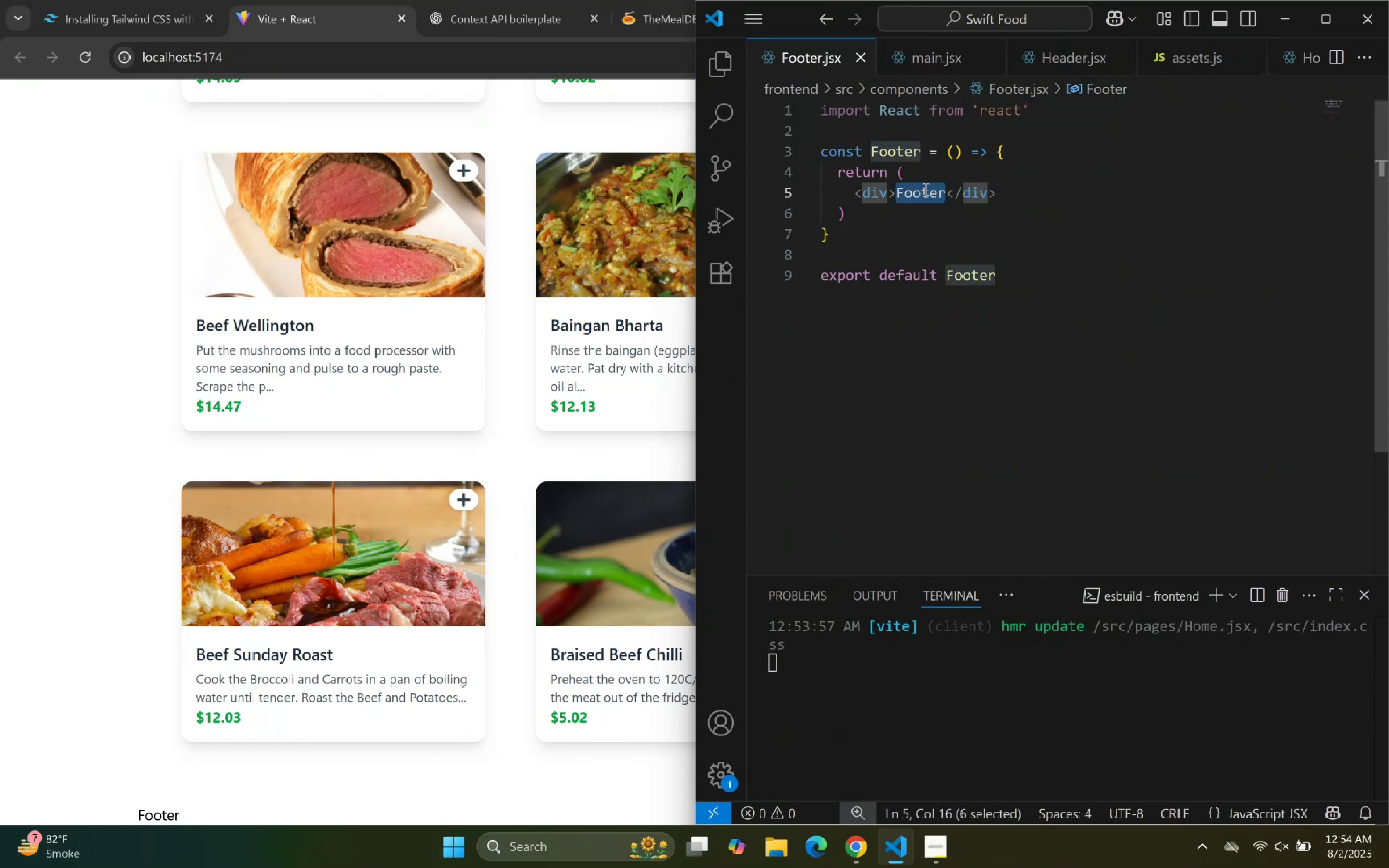 
key(Enter)
 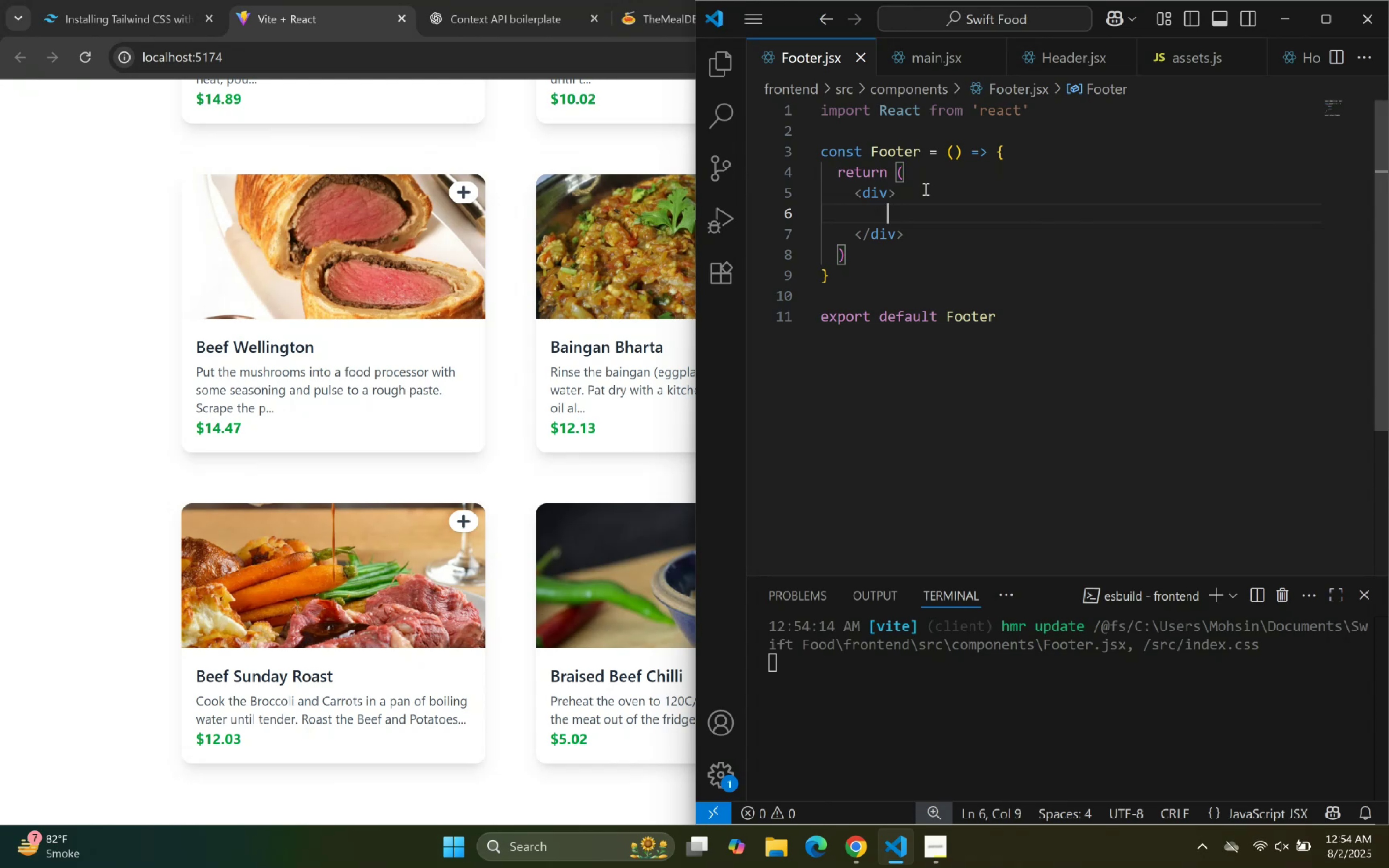 
wait(25.28)
 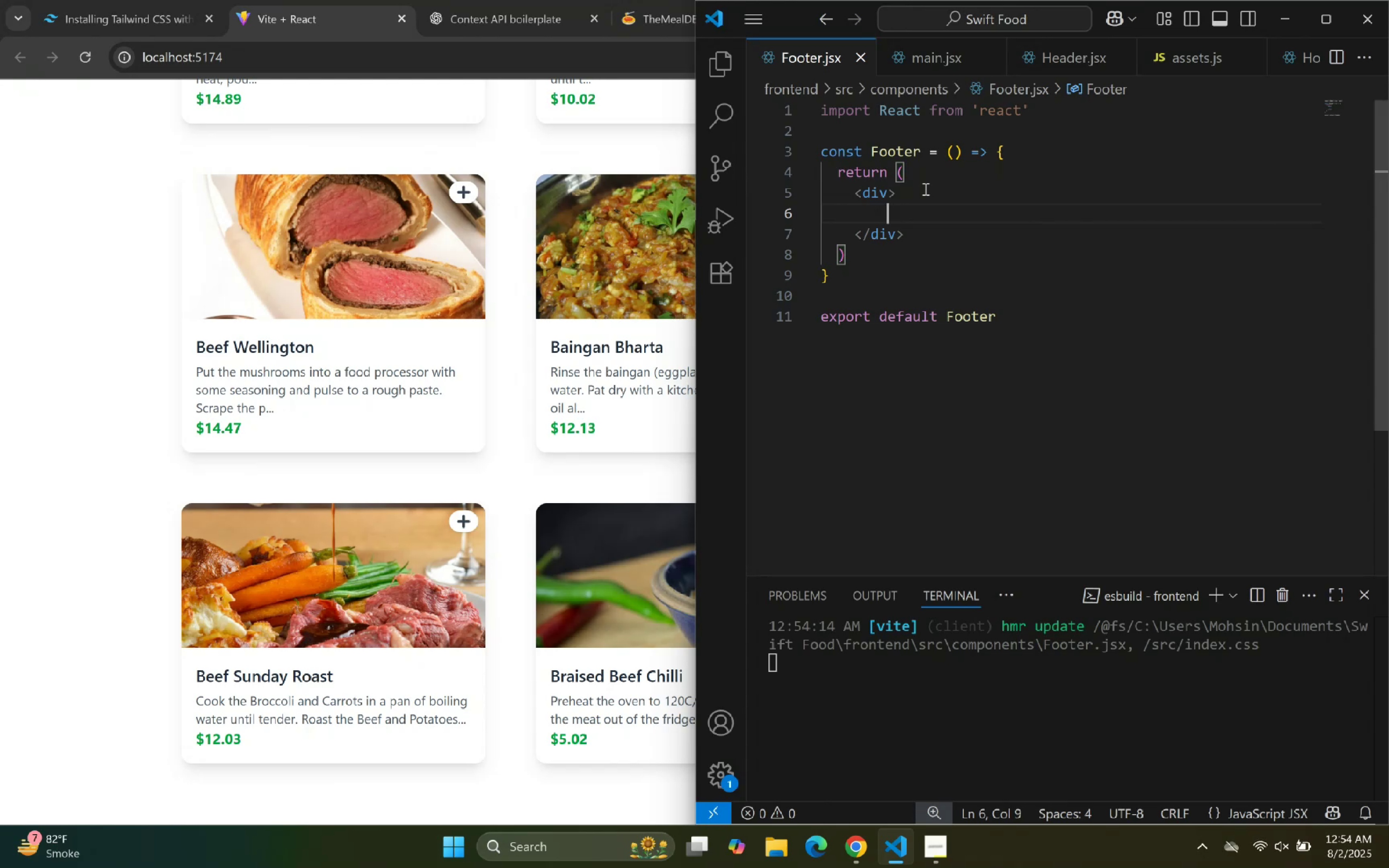 
type(div)
 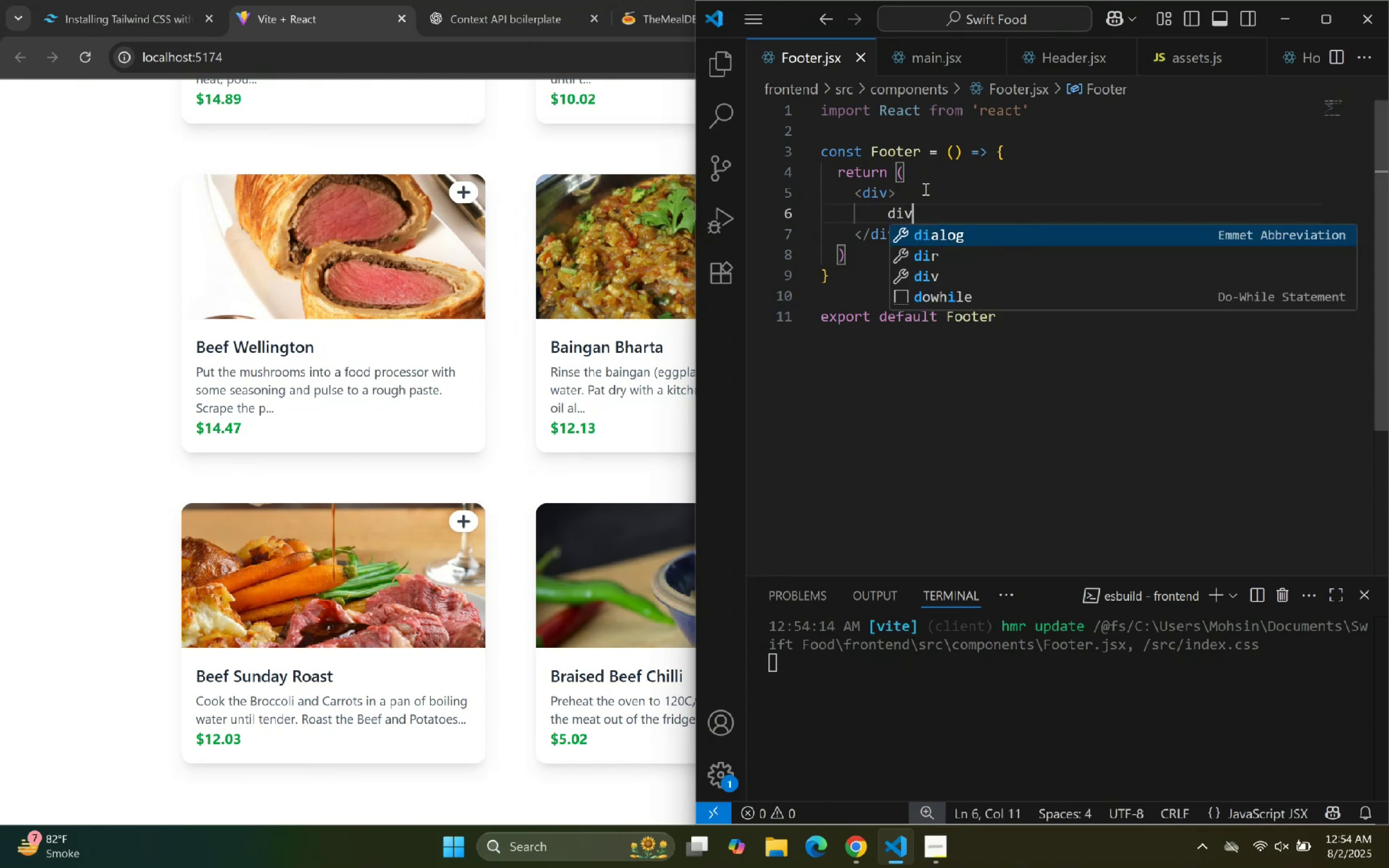 
key(Enter)
 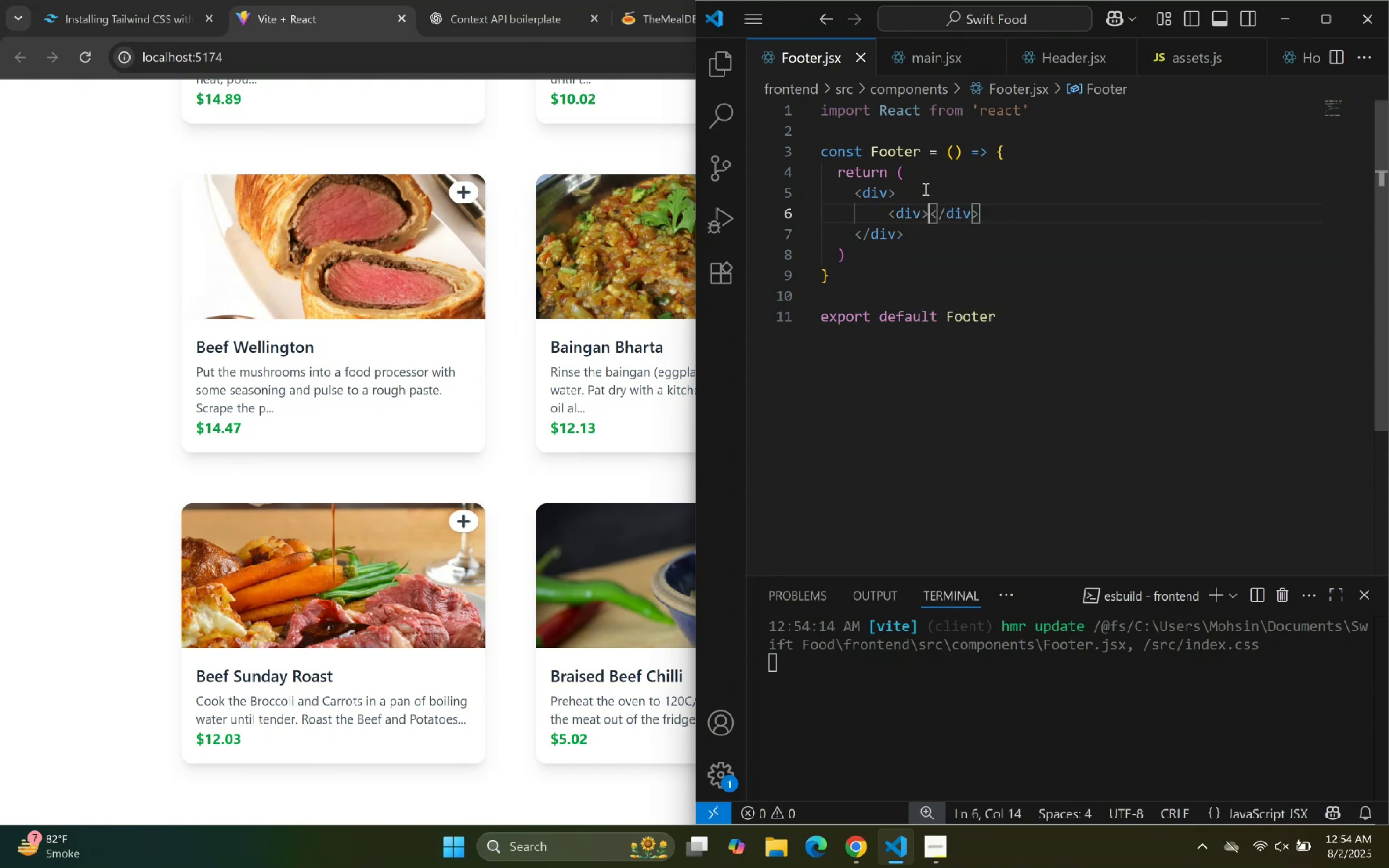 
key(Enter)
 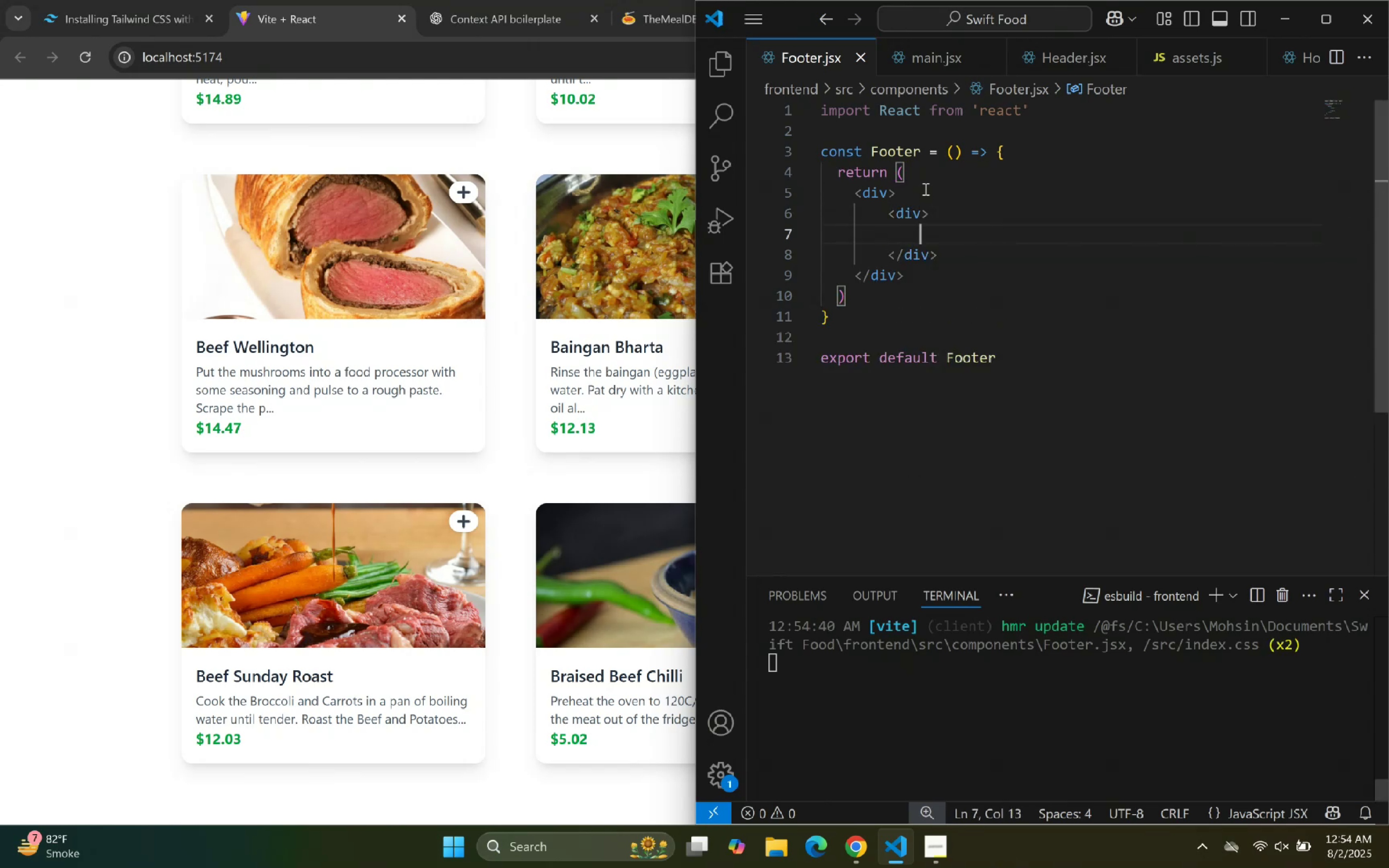 
type(img)
 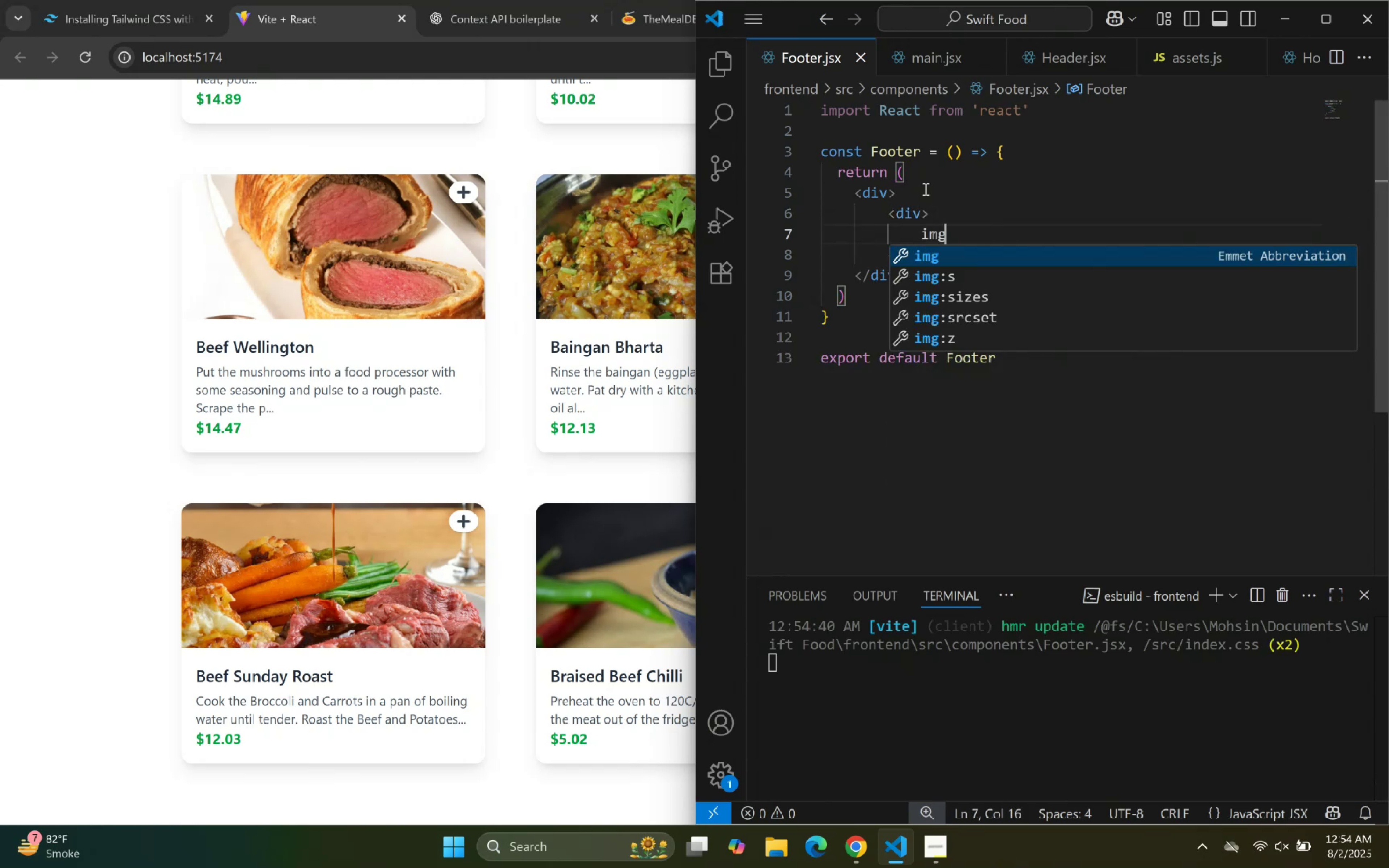 
key(Enter)
 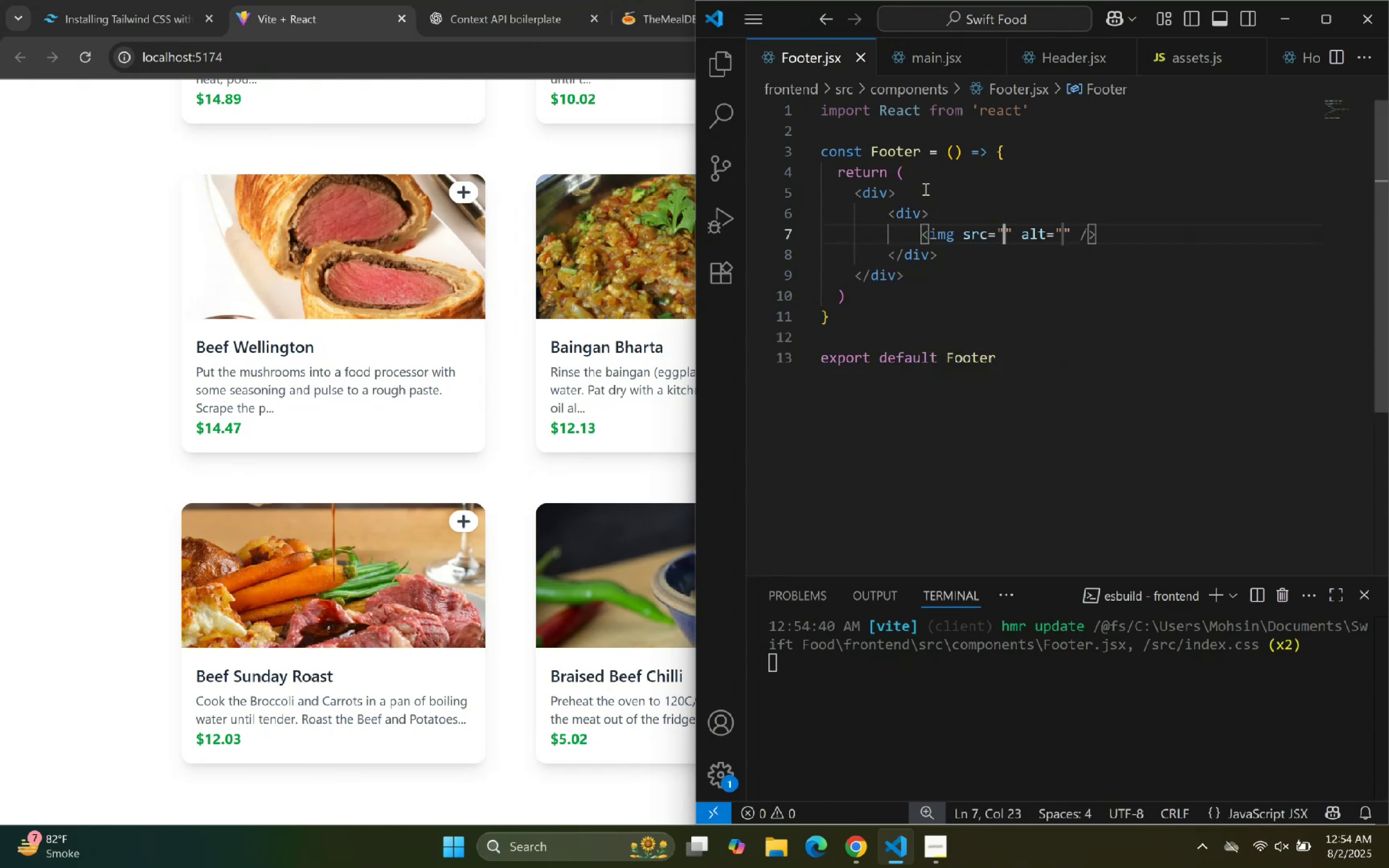 
key(ArrowRight)
 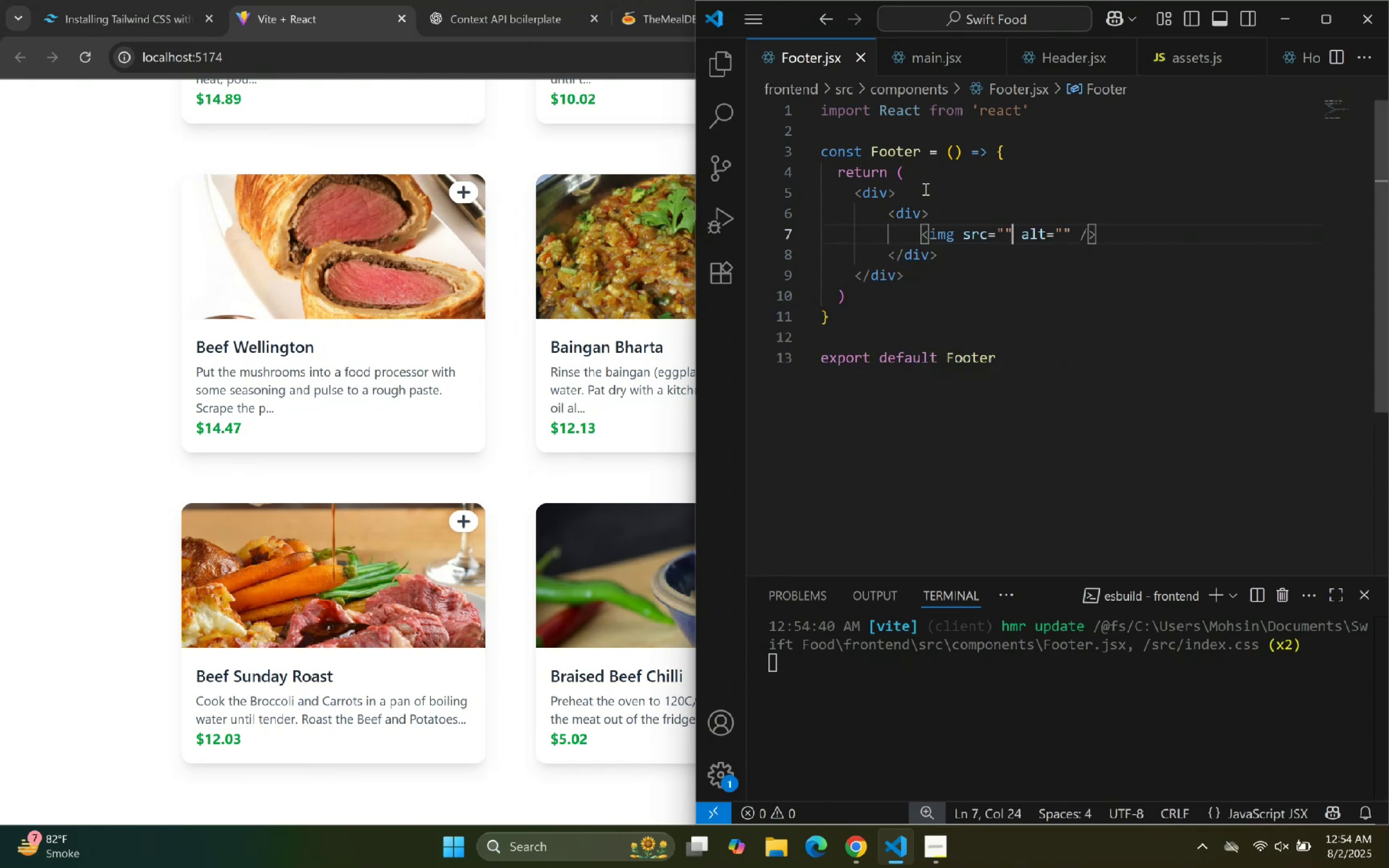 
key(Backspace)
 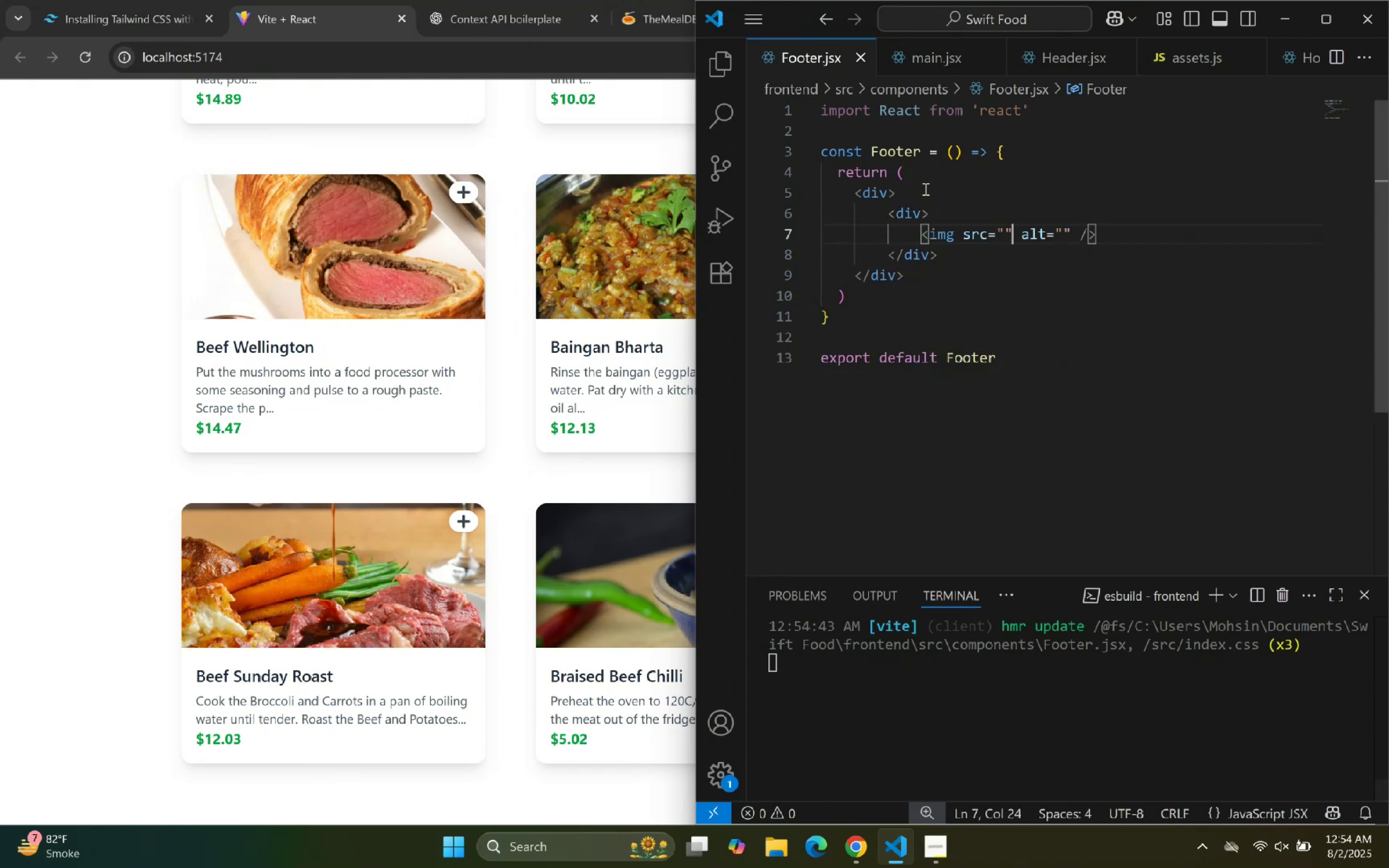 
key(Backspace)
 